 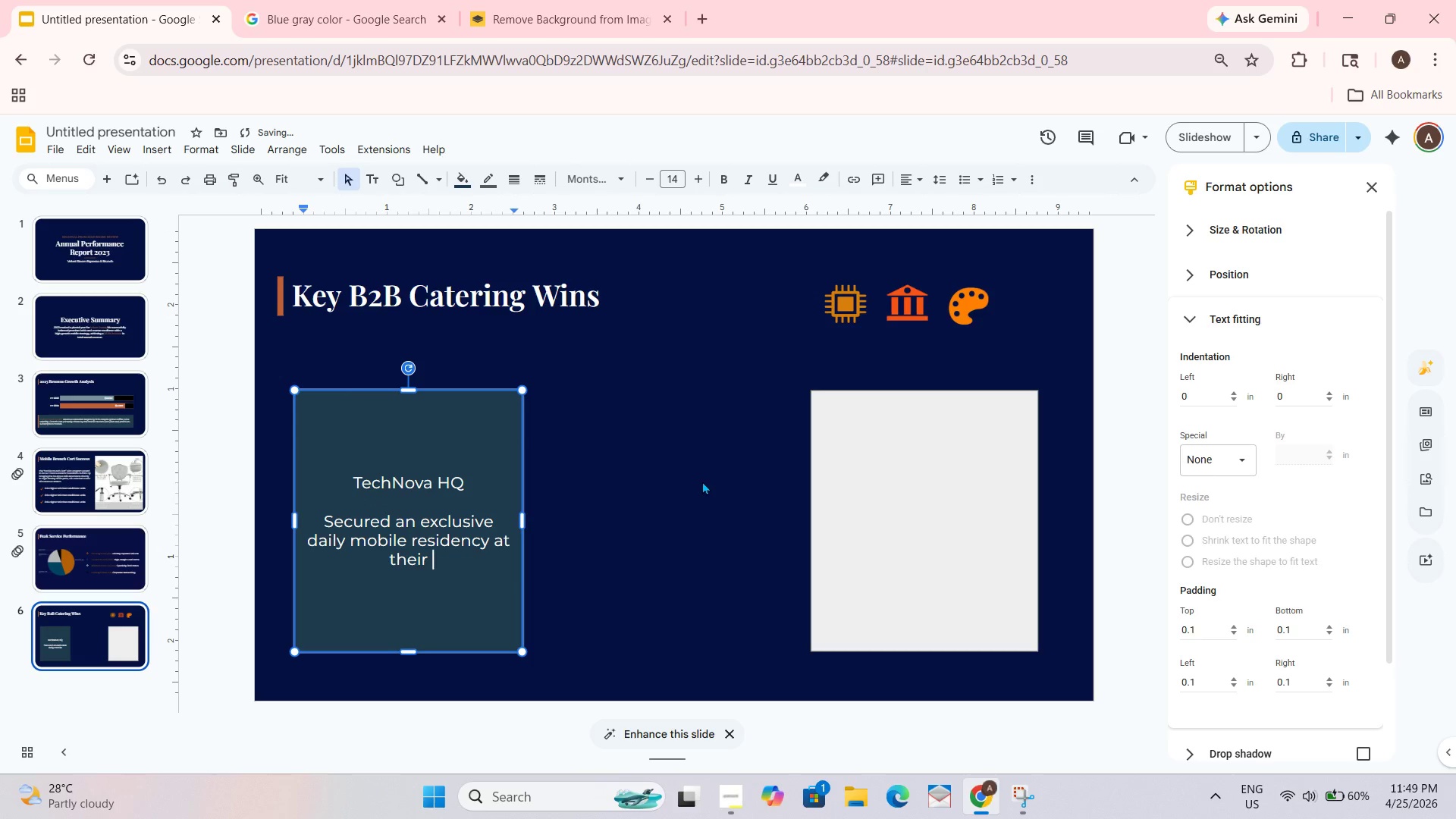 
hold_key(key=ShiftLeft, duration=1.01)
 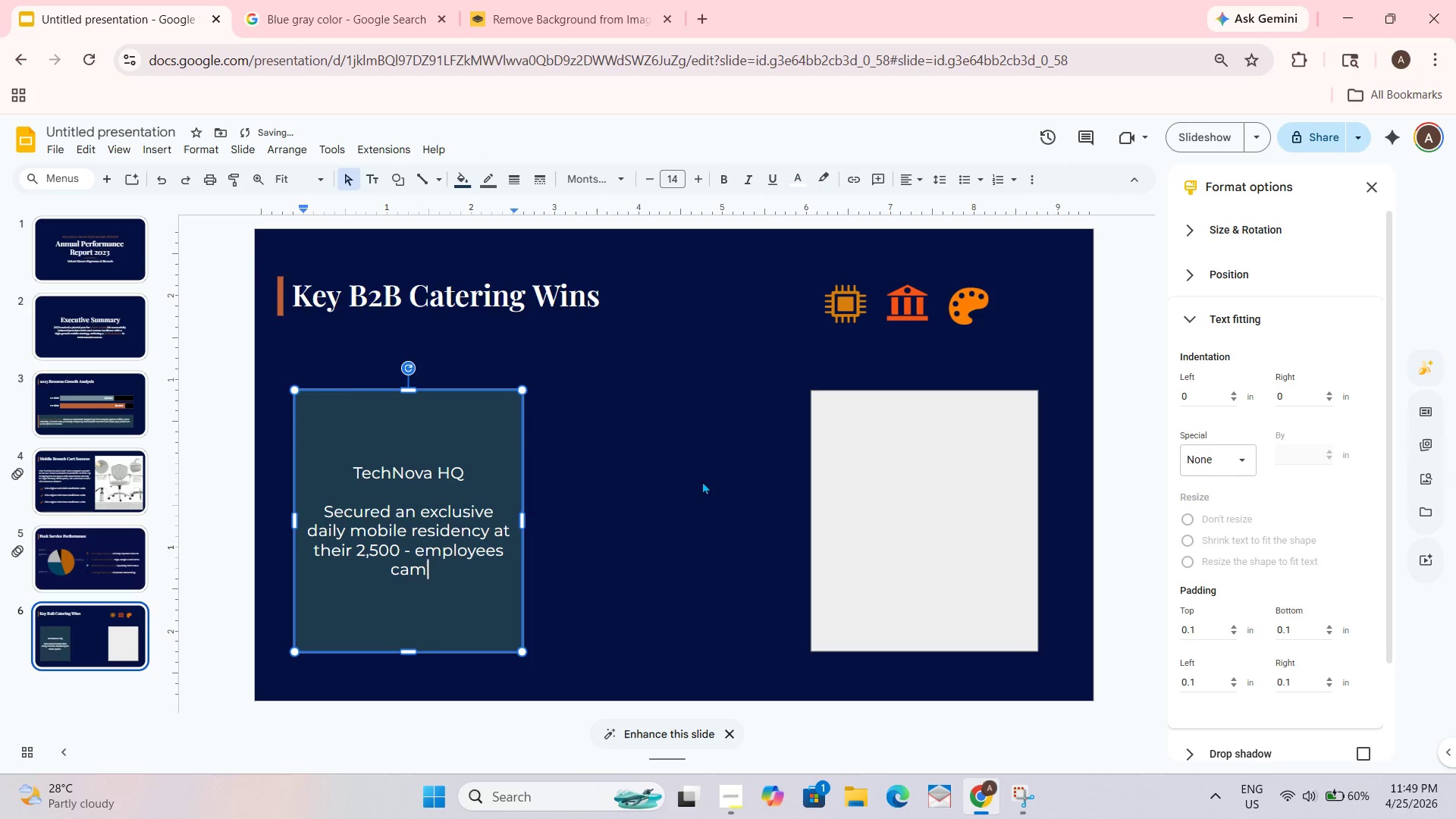 
wait(8.5)
 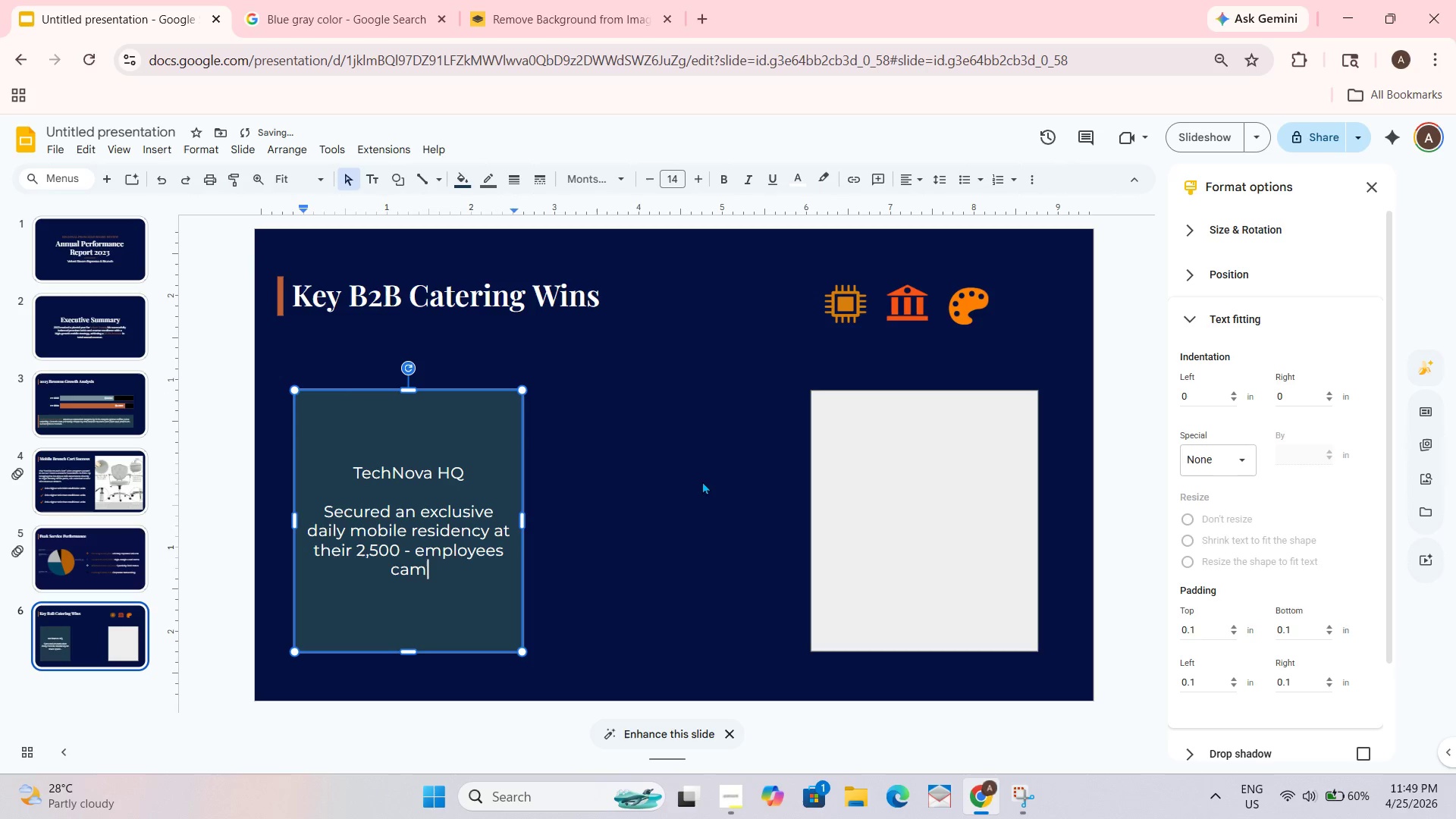 
left_click_drag(start_coordinate=[322, 501], to_coordinate=[473, 573])
 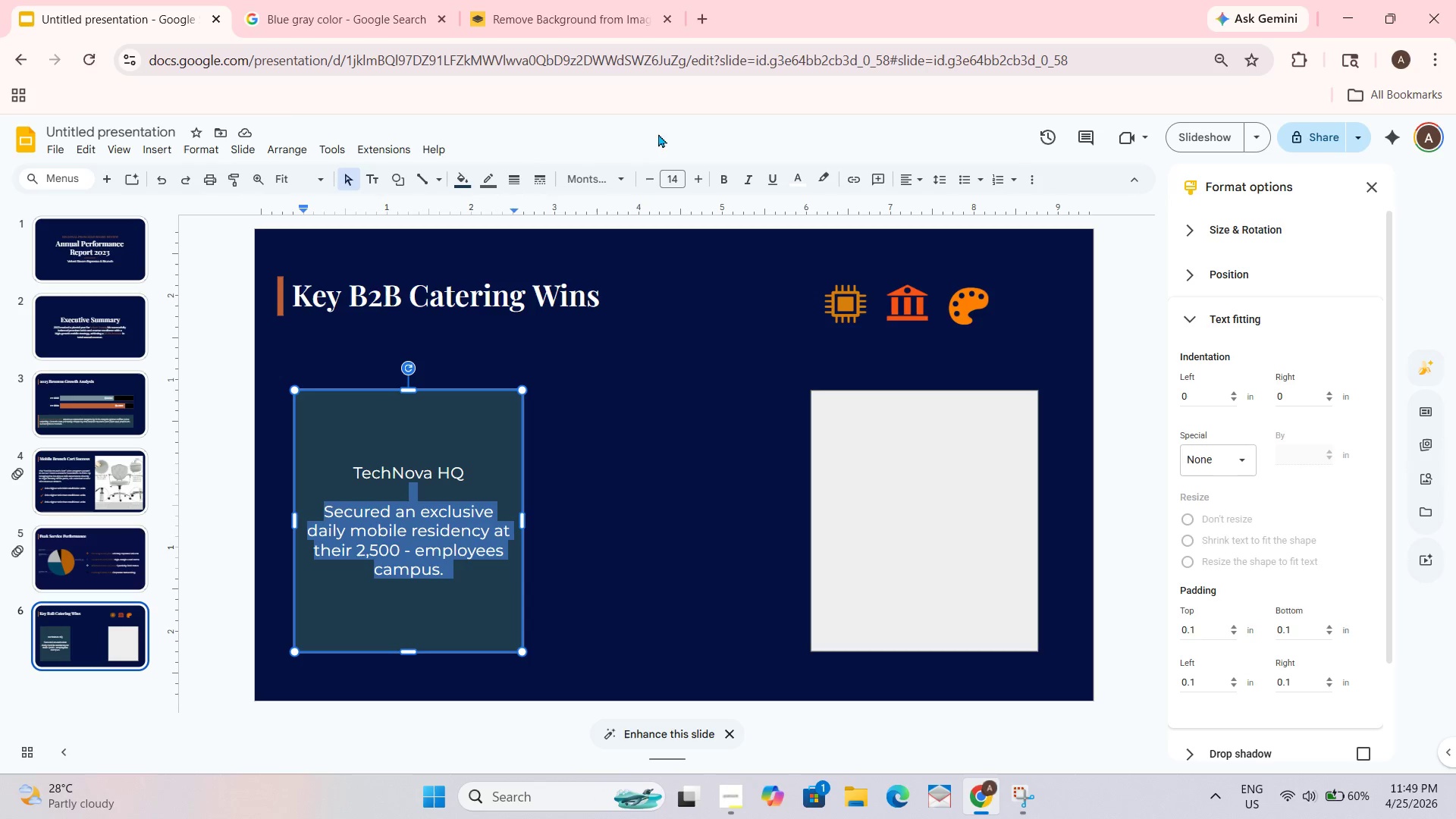 
left_click([652, 180])
 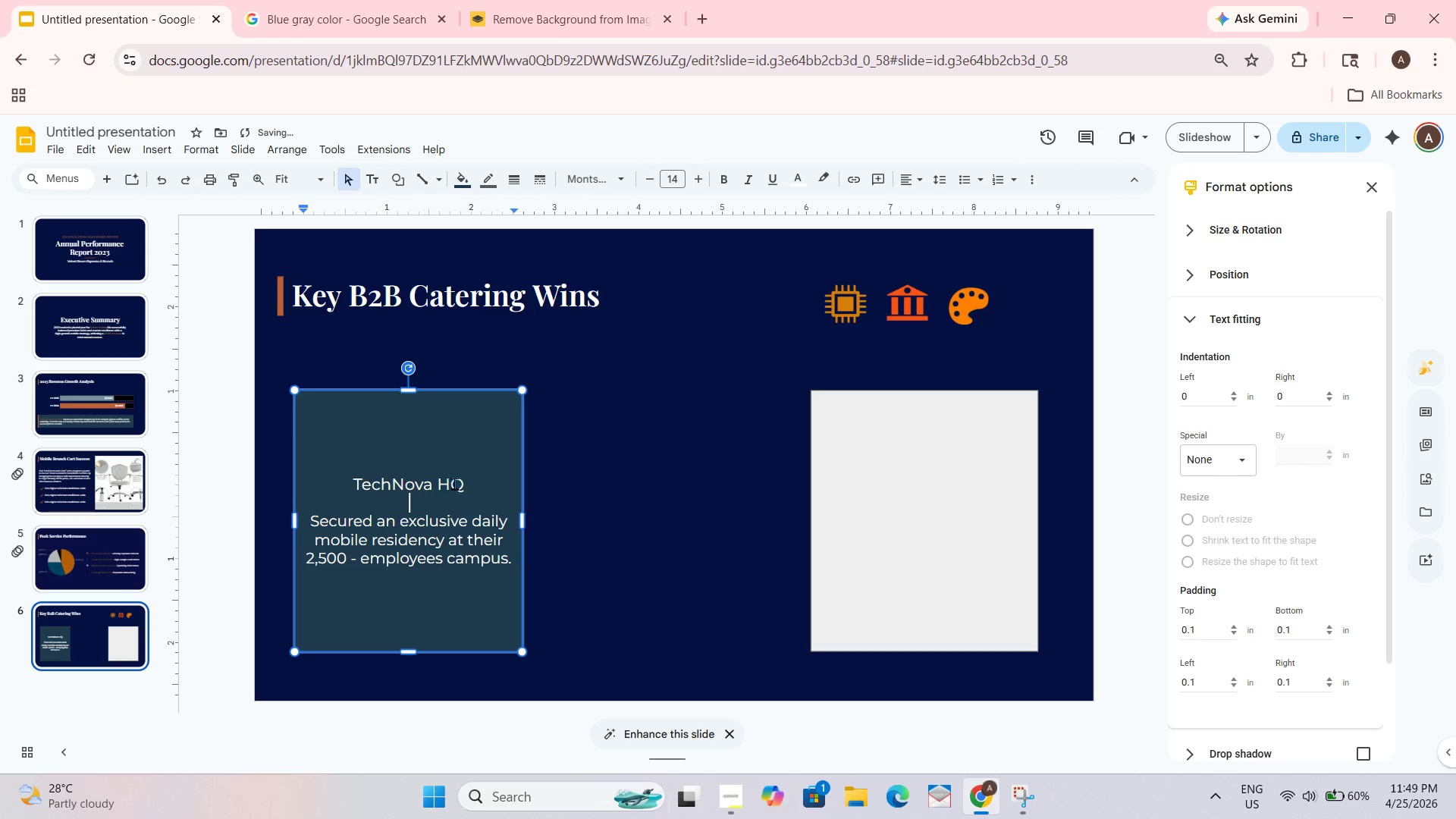 
left_click_drag(start_coordinate=[468, 484], to_coordinate=[321, 484])
 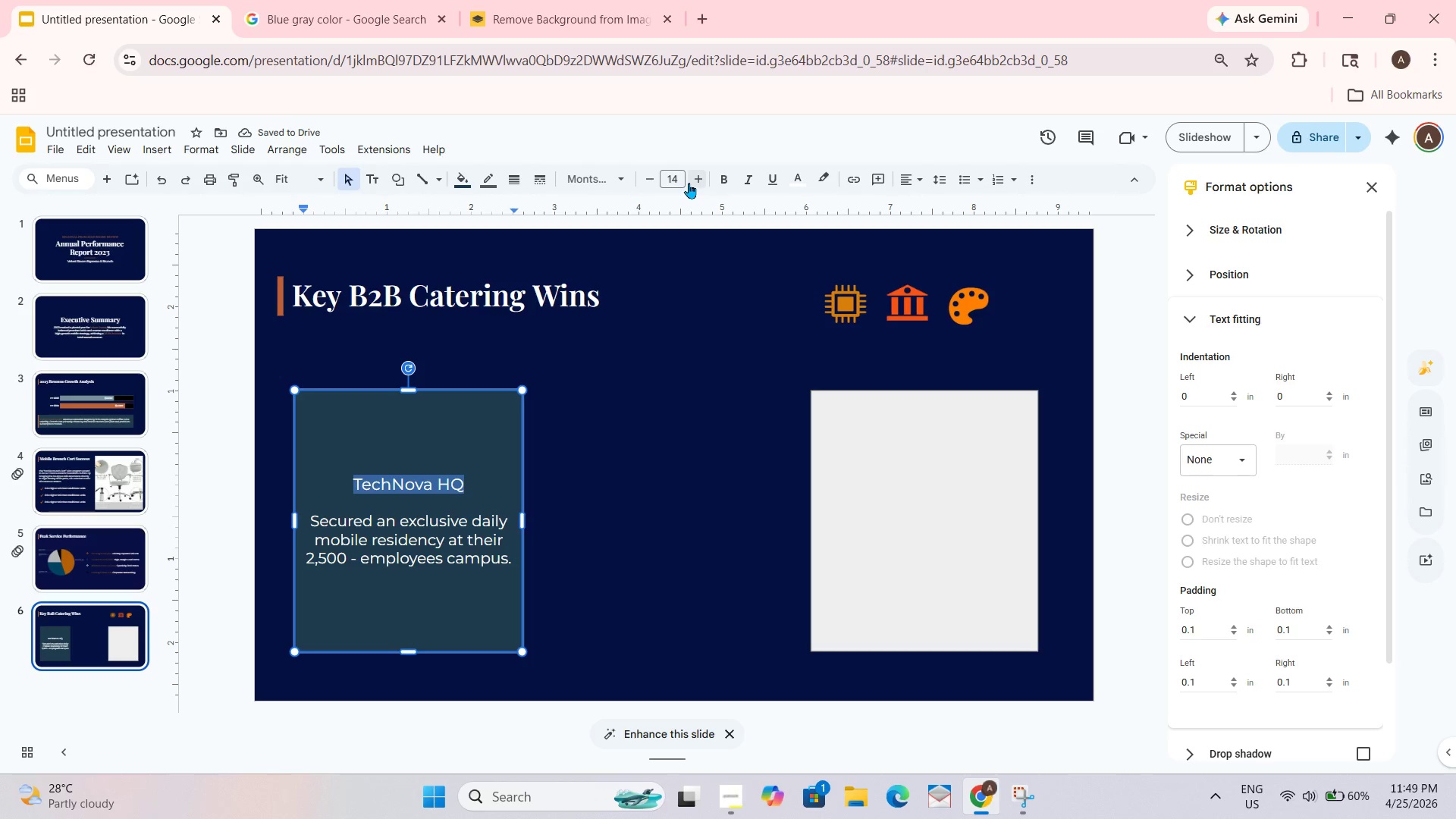 
double_click([692, 180])
 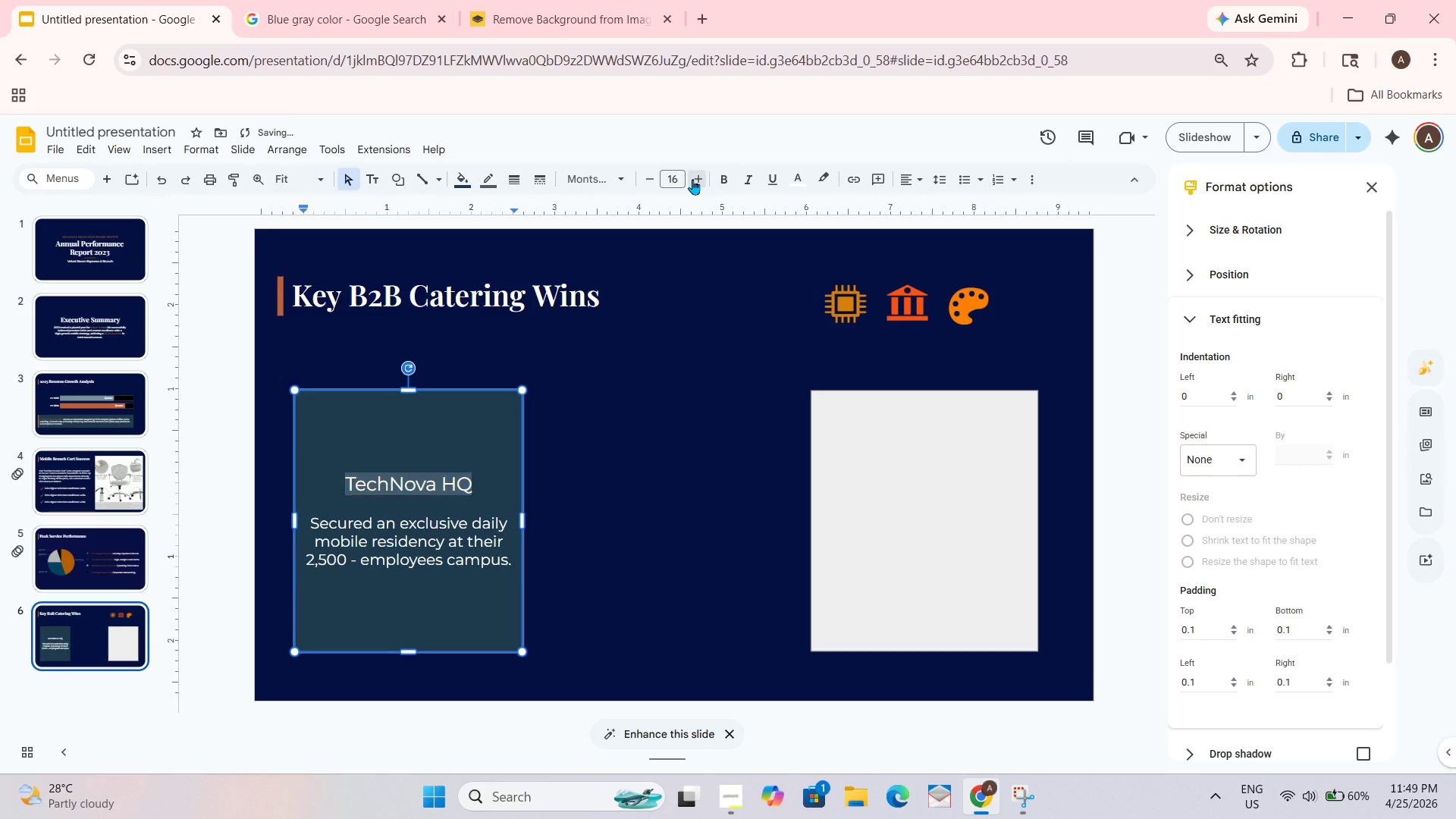 
triple_click([692, 179])
 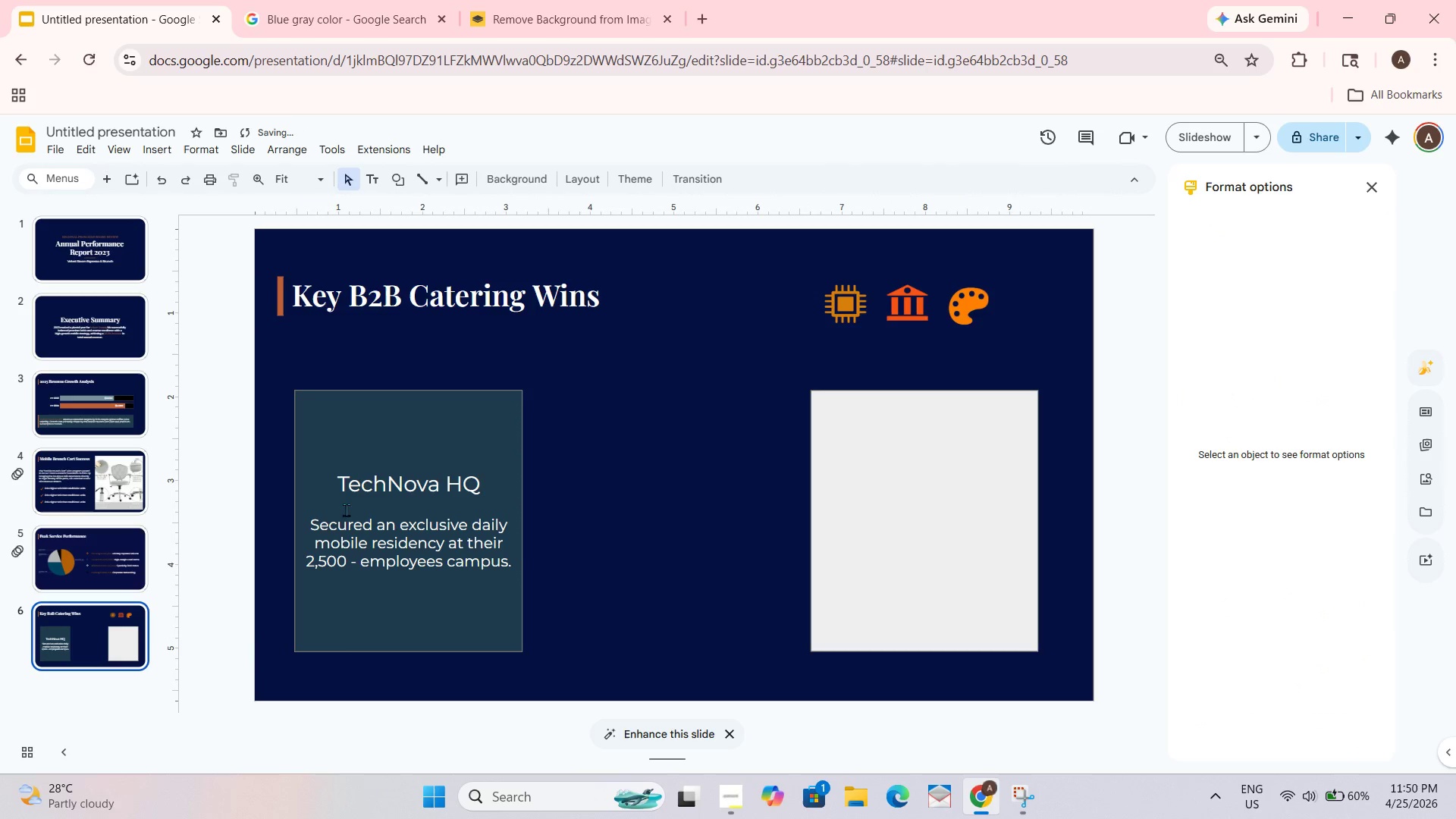 
left_click([340, 485])
 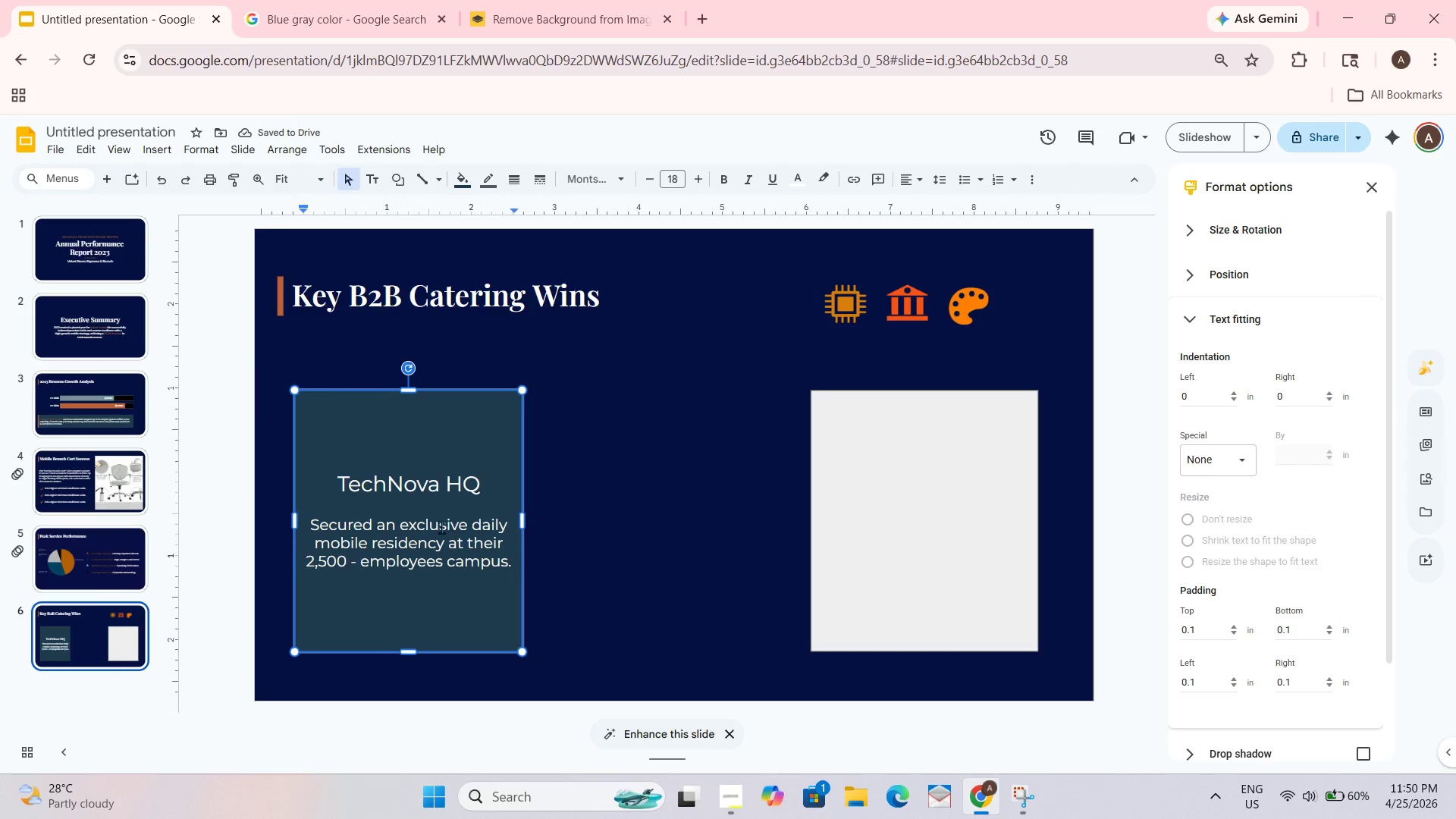 
key(Shift+Enter)
 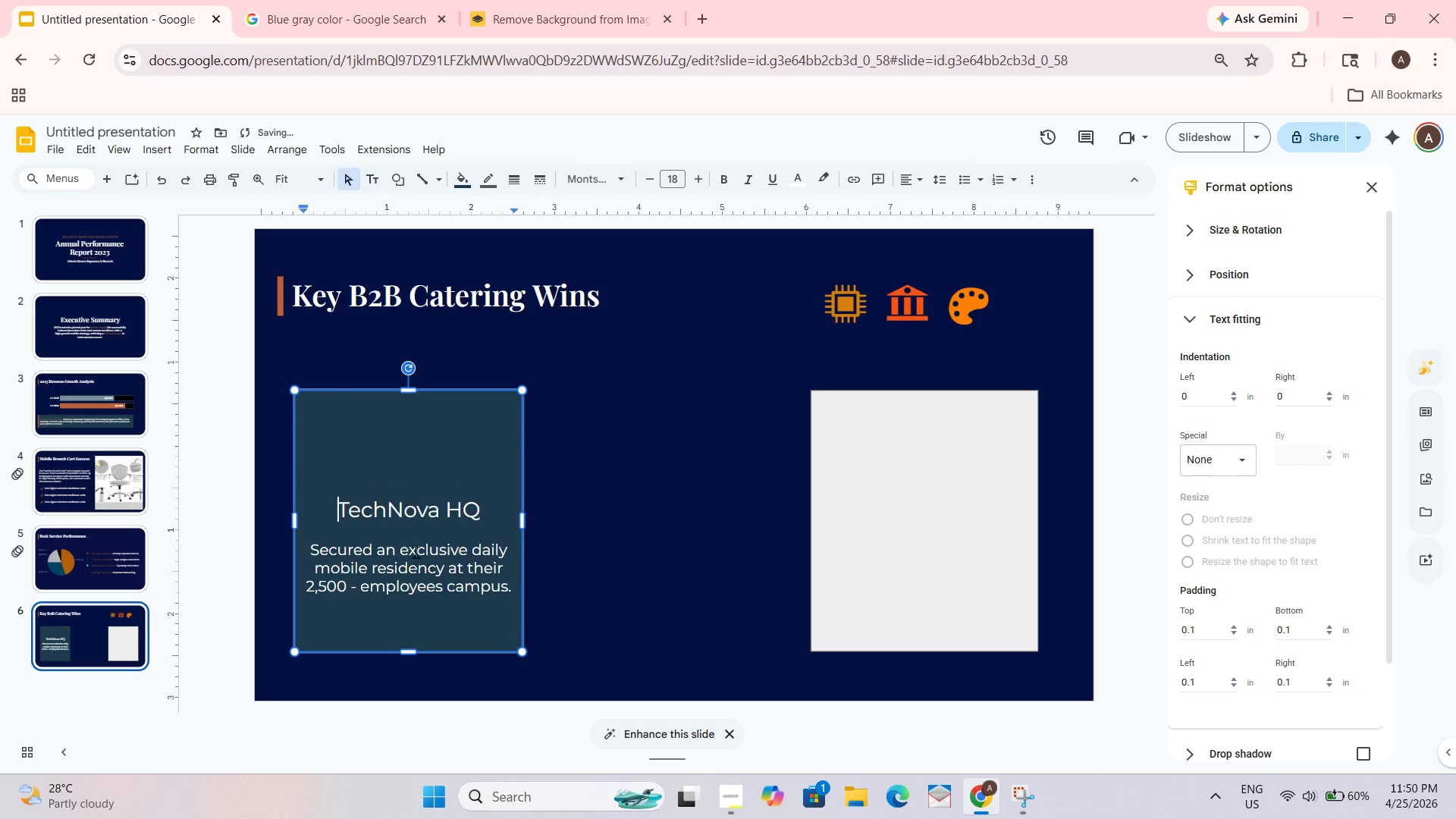 
key(Shift+Enter)
 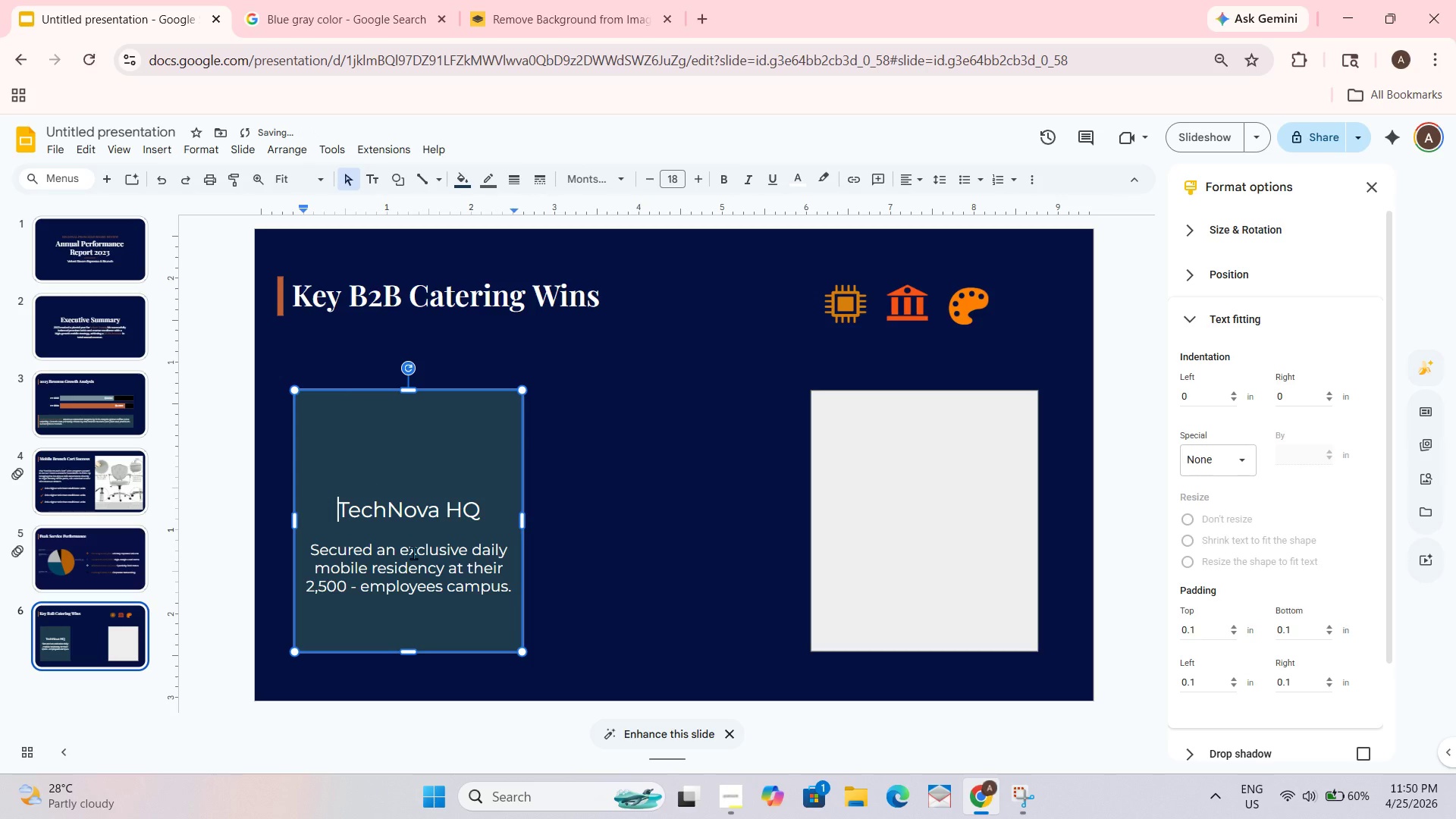 
key(Shift+Enter)
 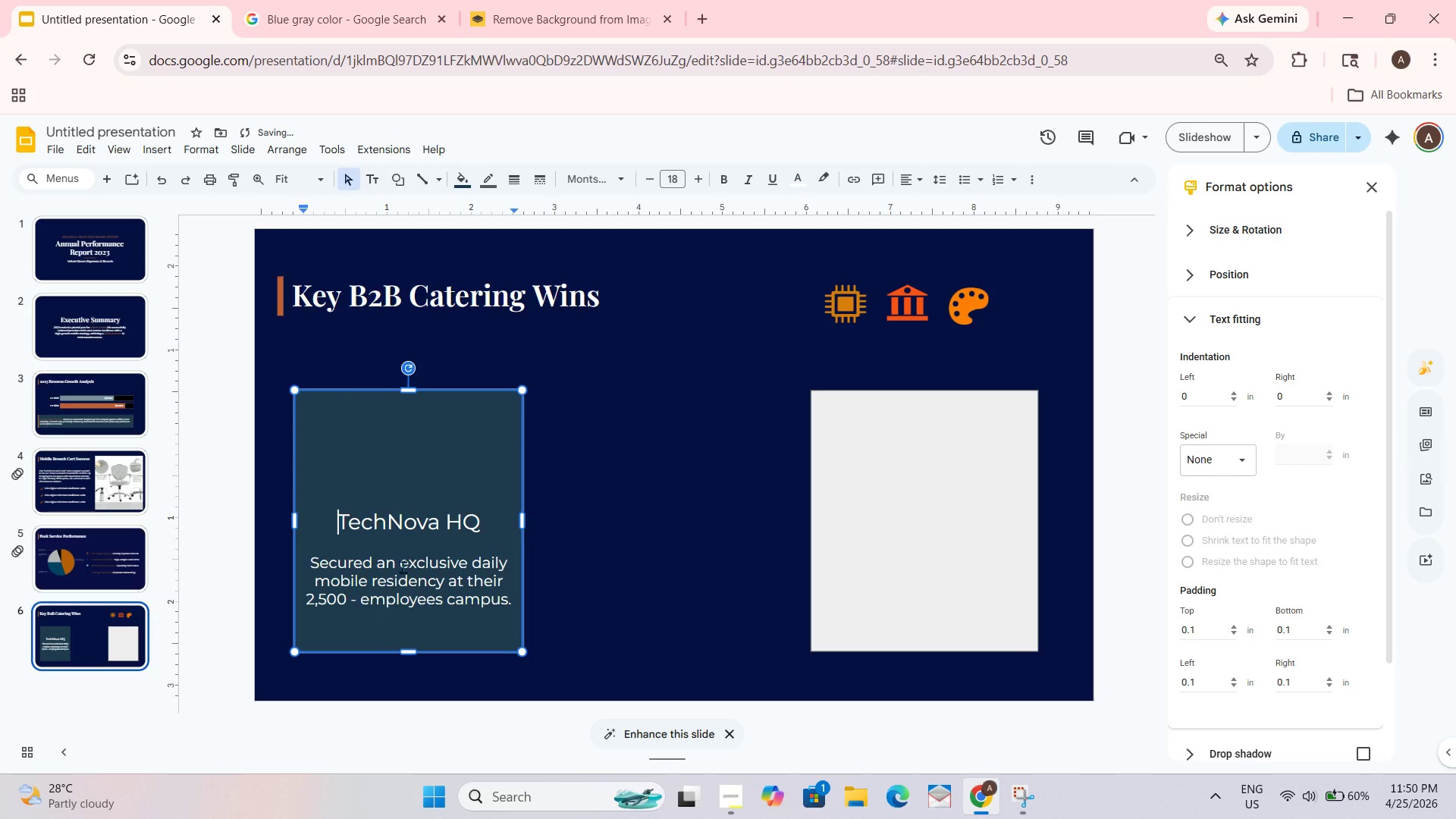 
key(Shift+Enter)
 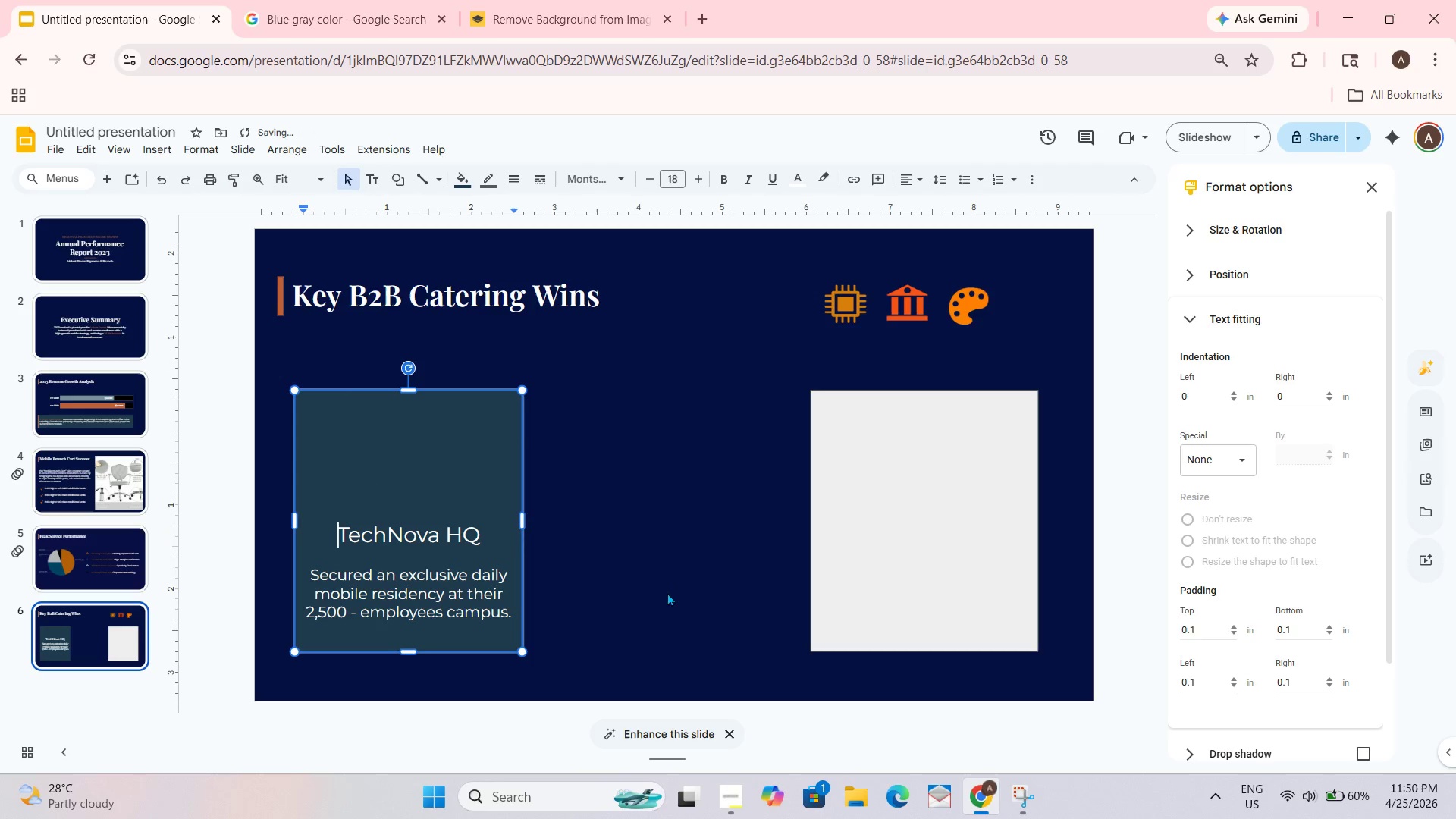 
left_click([604, 622])
 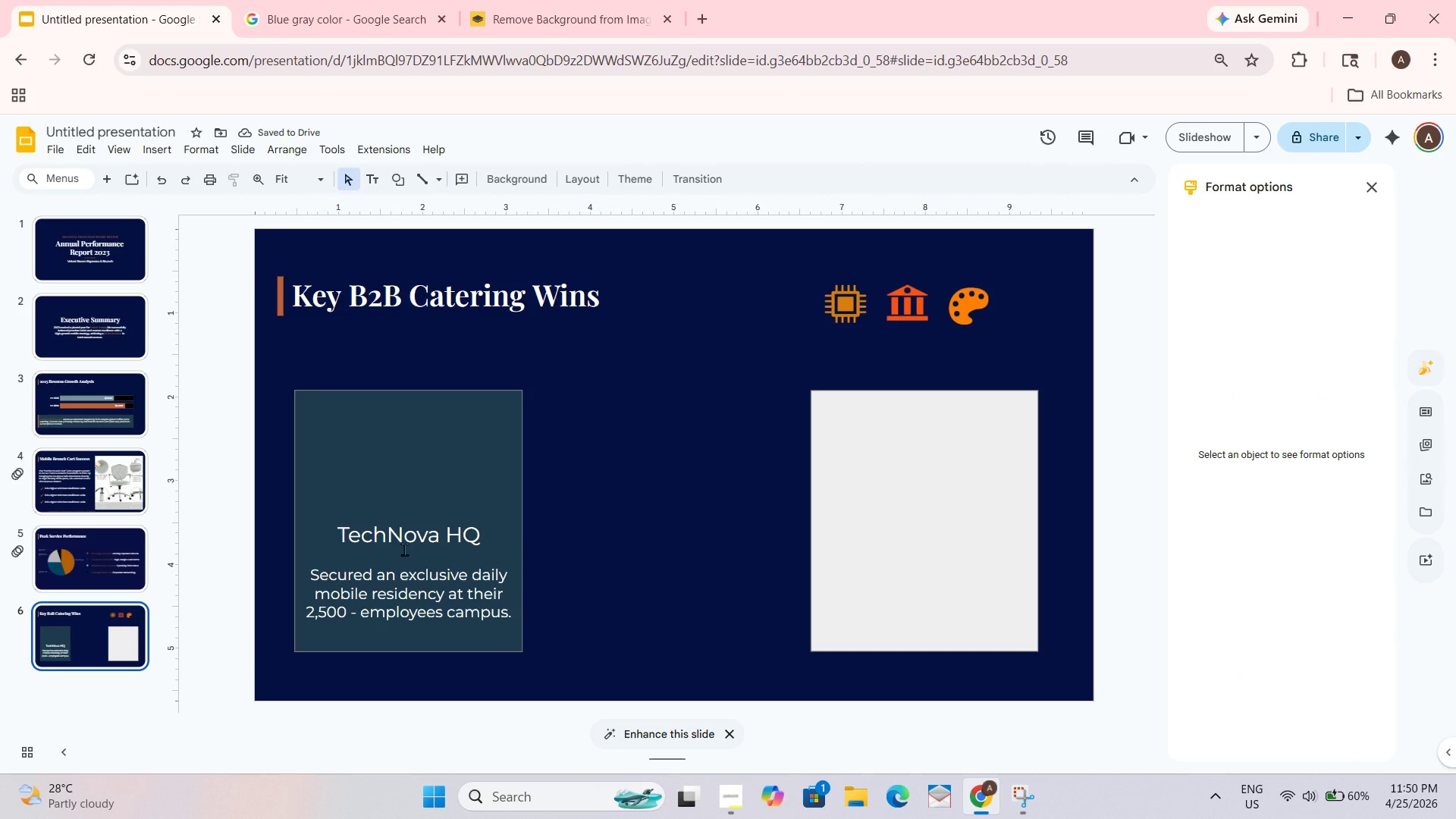 
left_click_drag(start_coordinate=[485, 539], to_coordinate=[318, 543])
 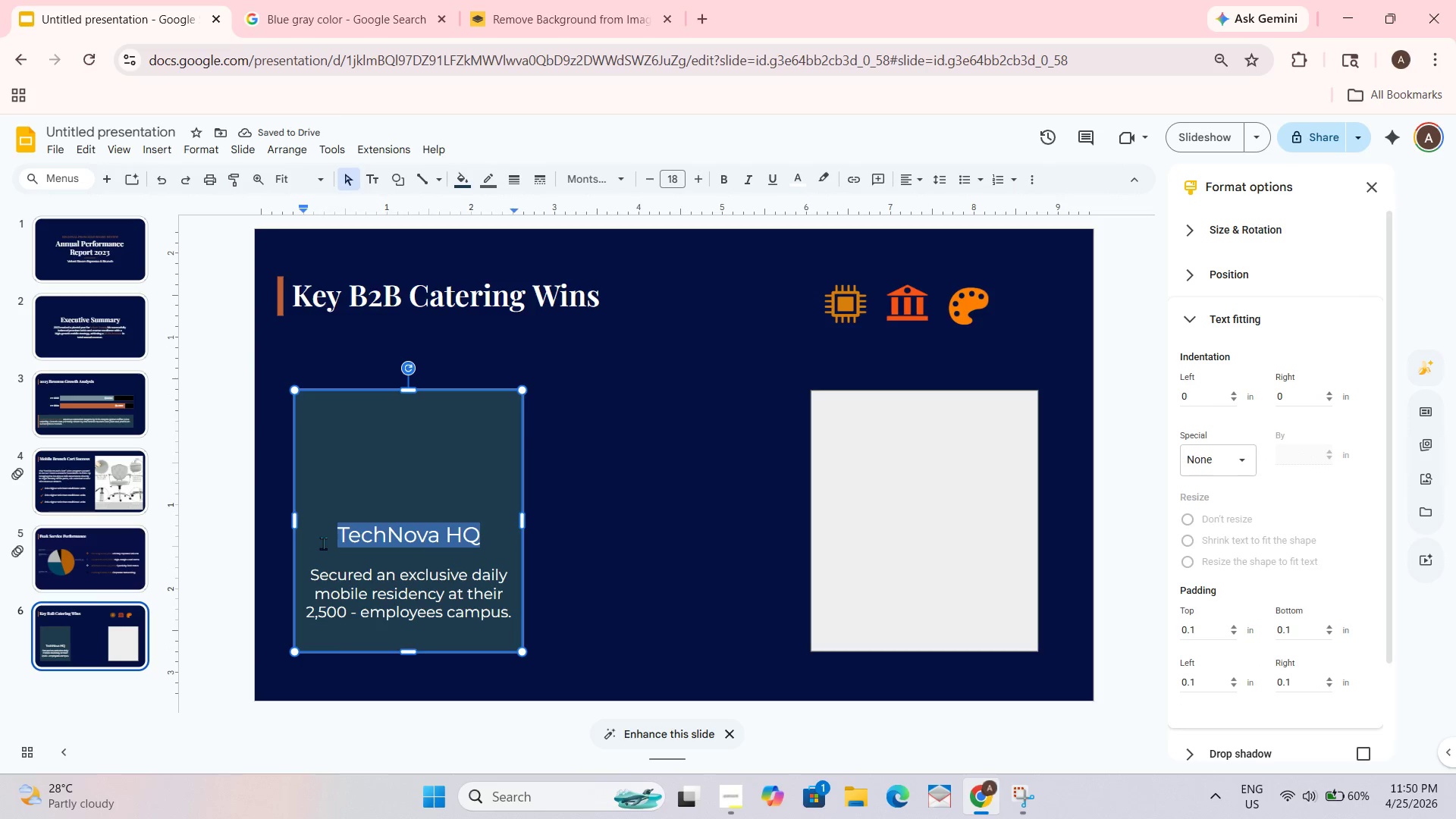 
key(Control+B)
 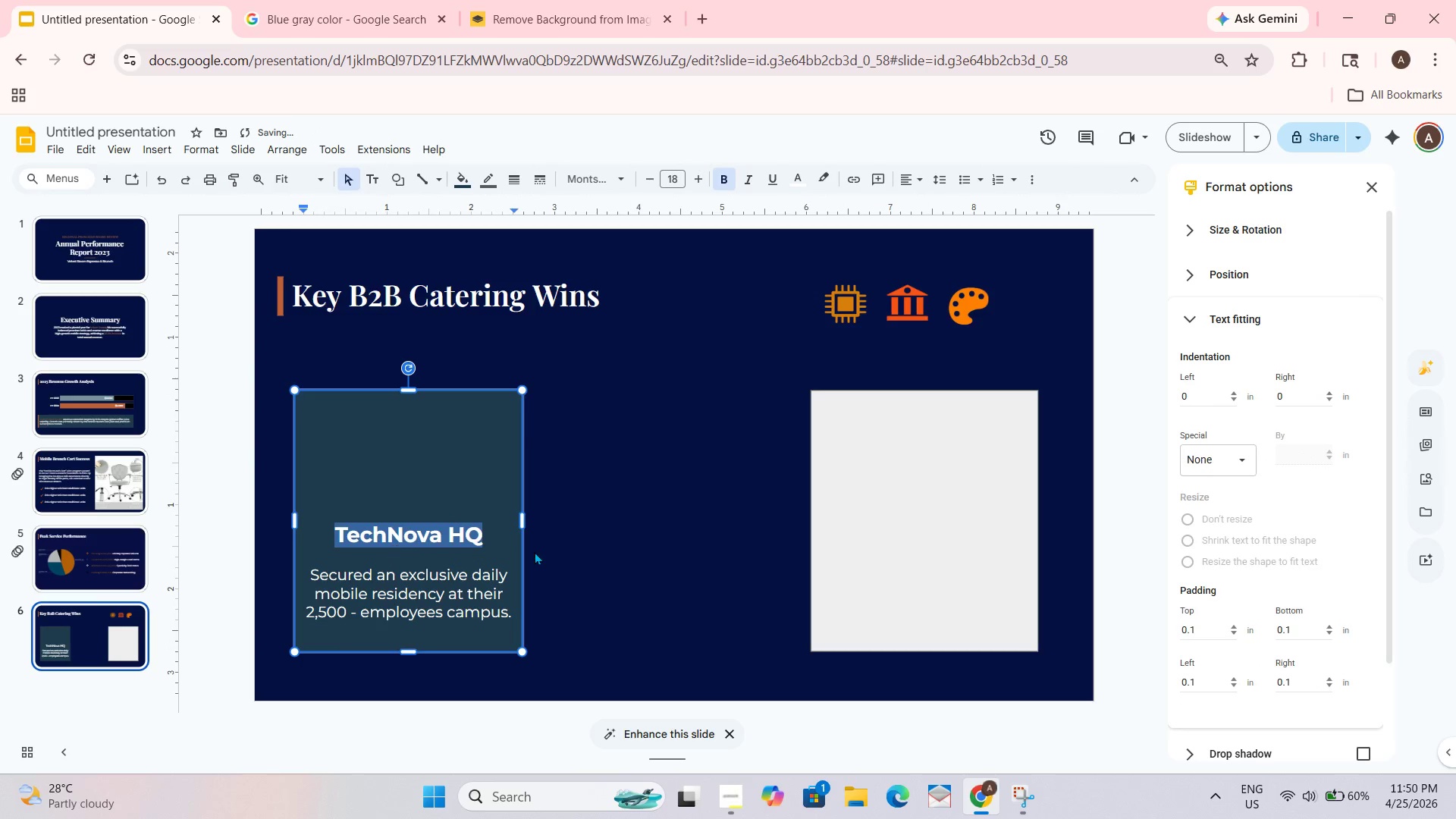 
left_click([544, 551])
 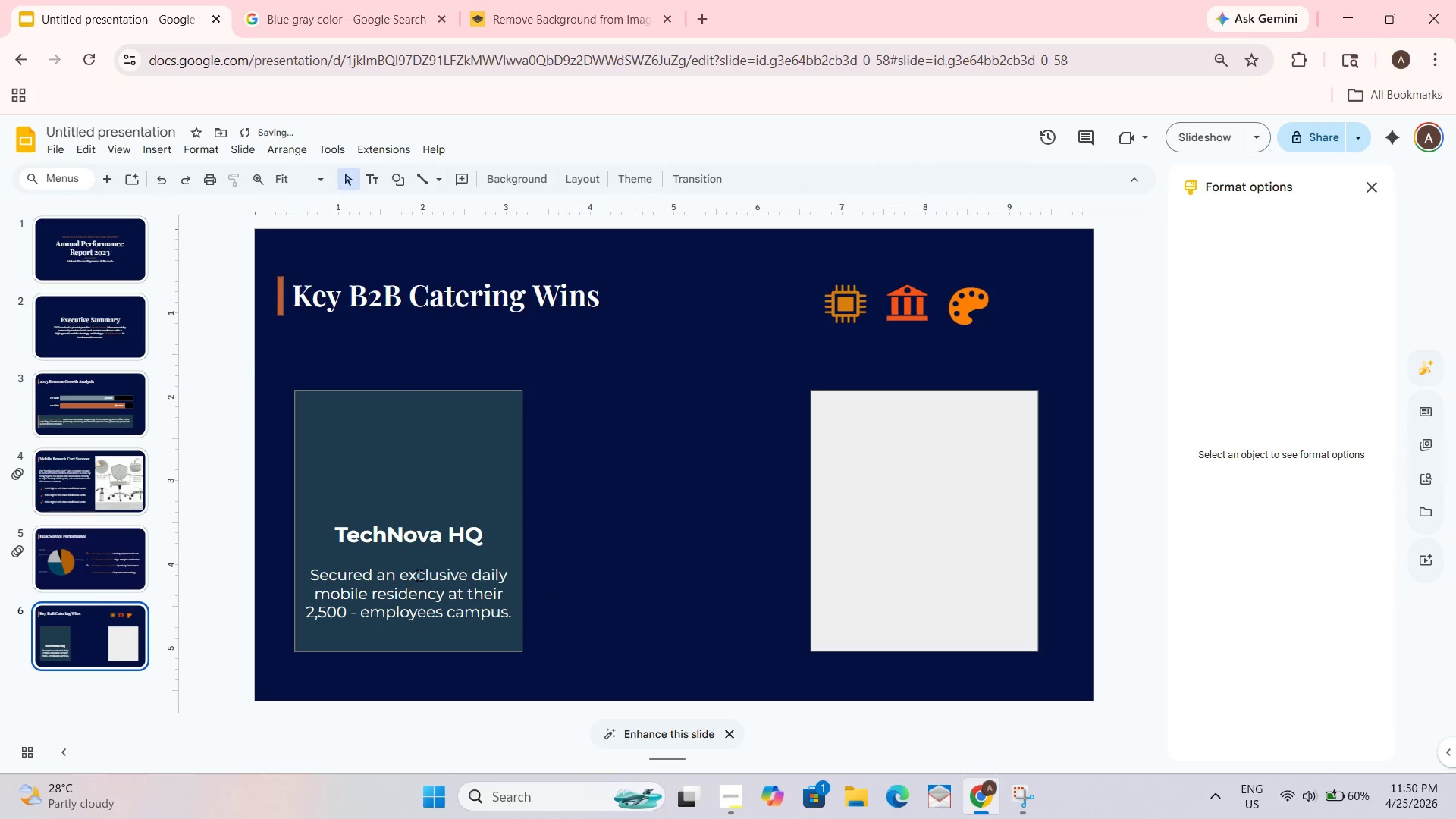 
left_click_drag(start_coordinate=[487, 533], to_coordinate=[318, 533])
 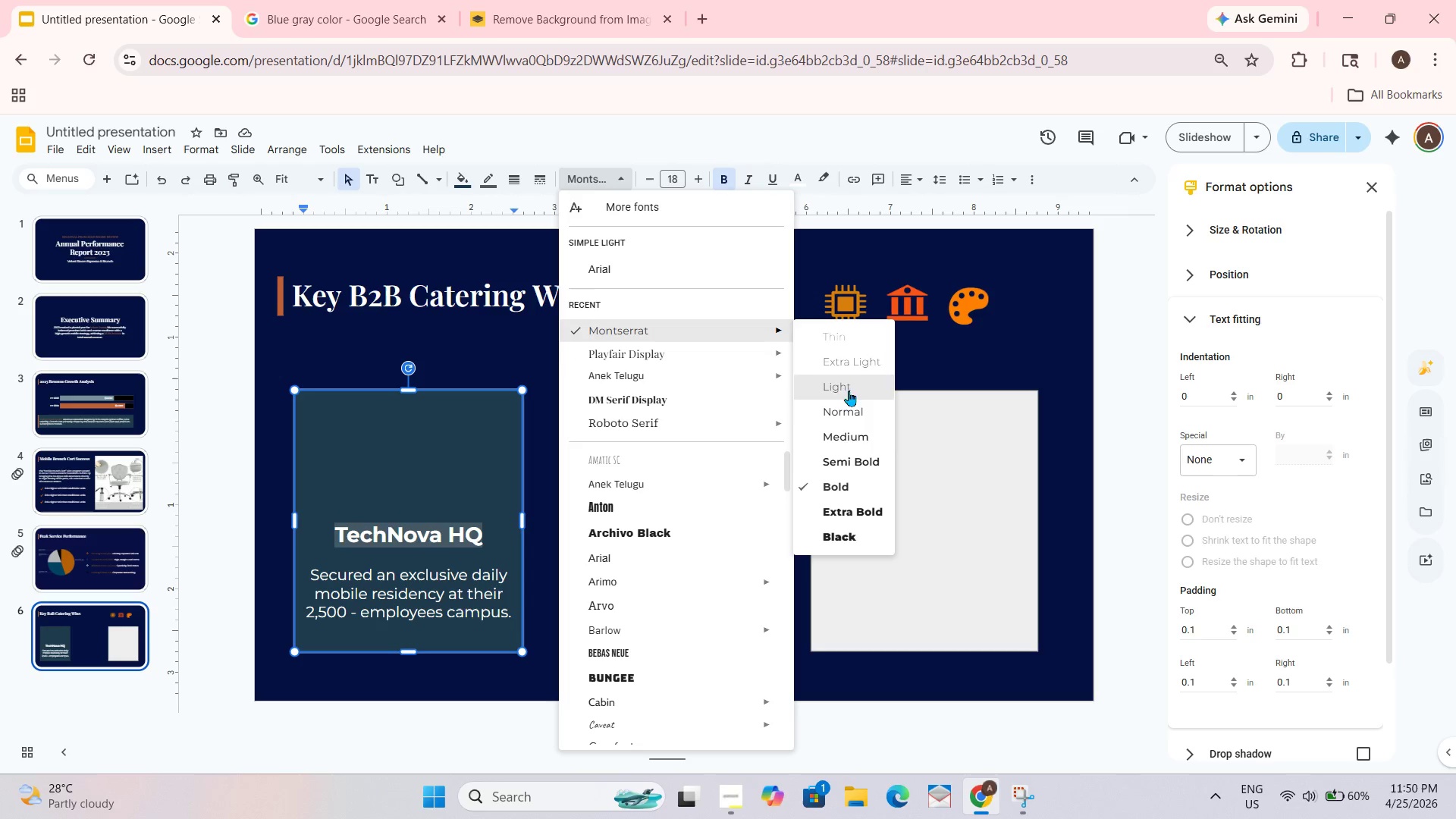 
left_click([856, 465])
 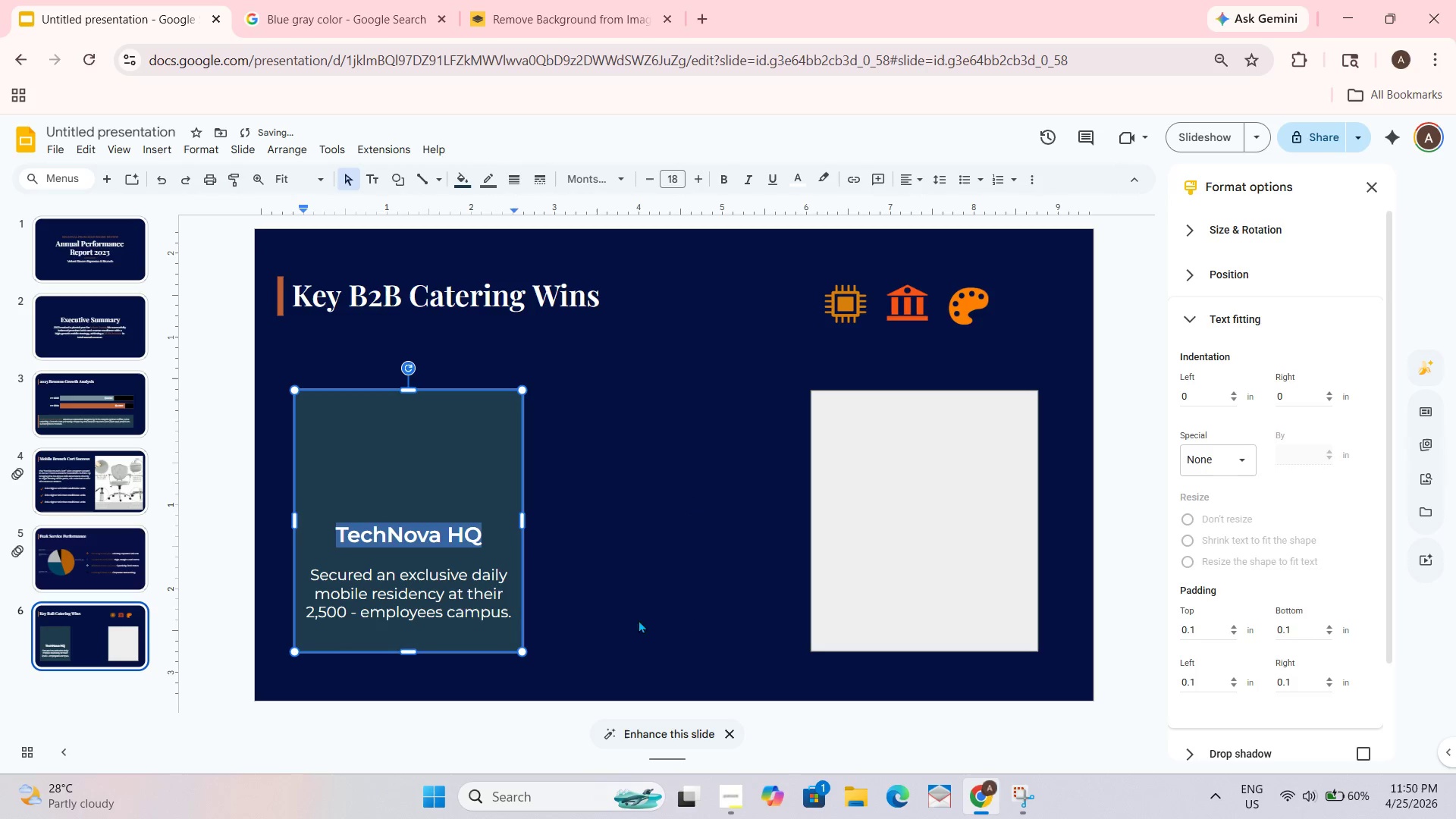 
left_click([603, 644])
 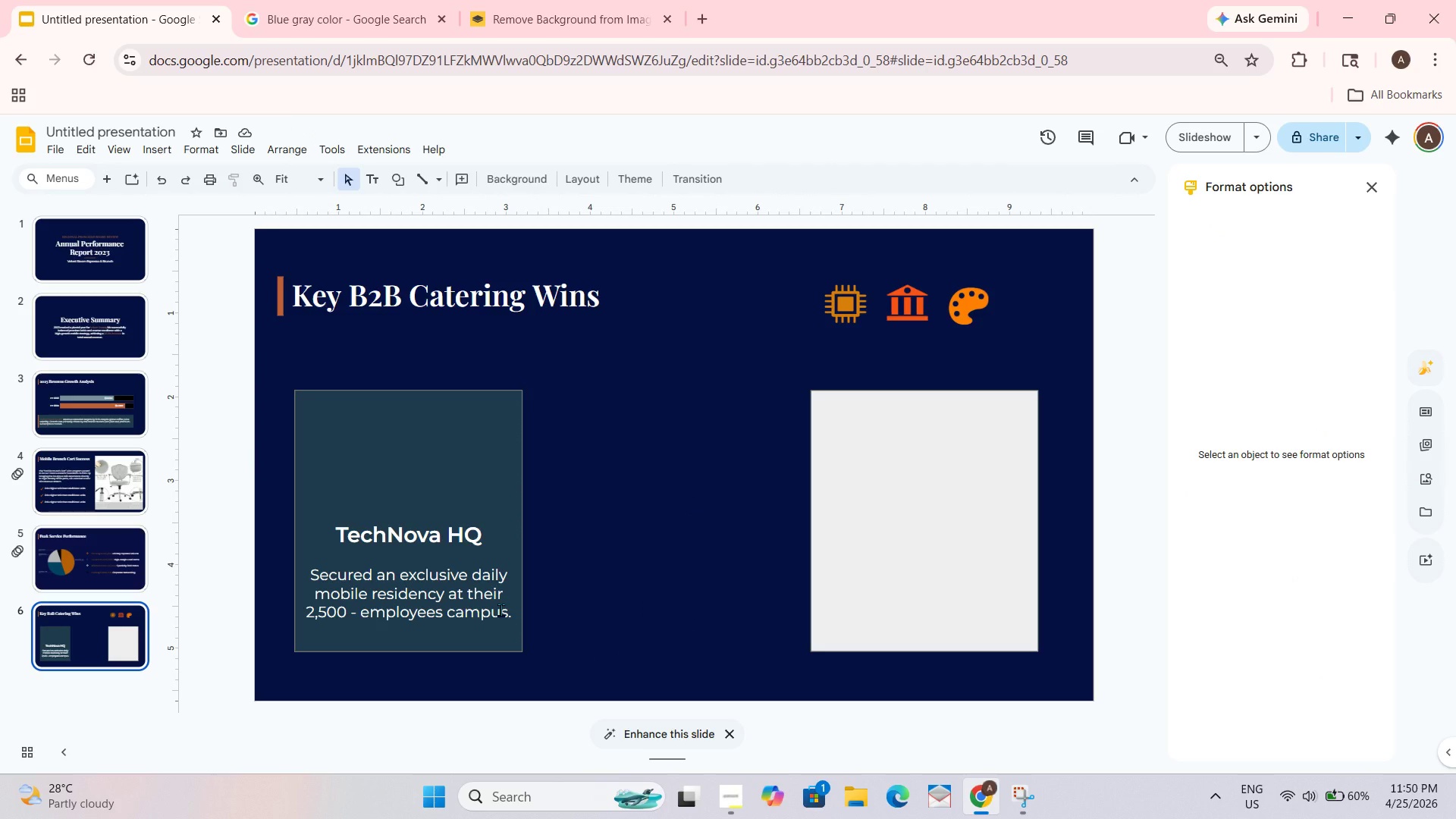 
wait(7.42)
 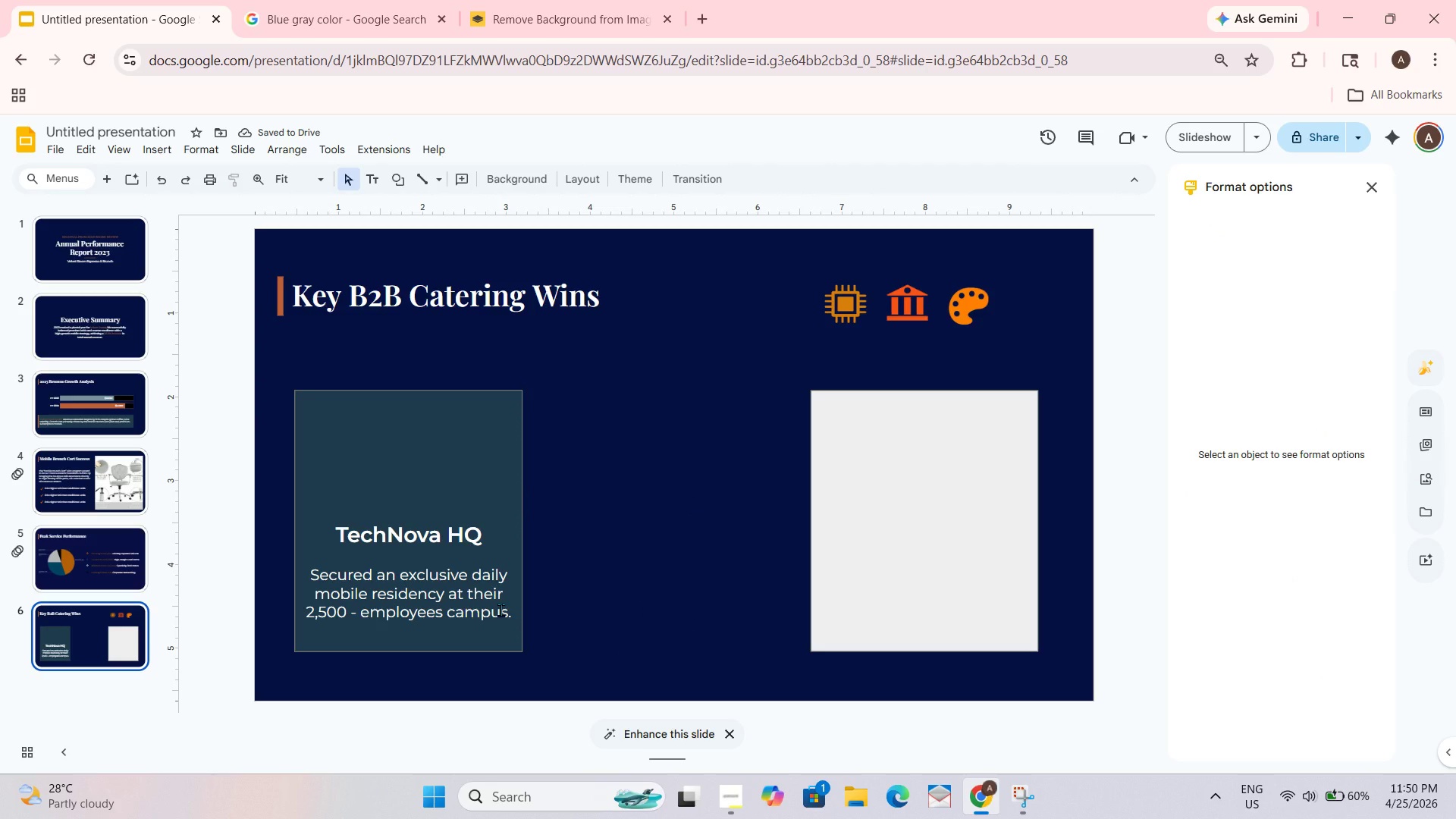 
left_click_drag(start_coordinate=[309, 578], to_coordinate=[516, 632])
 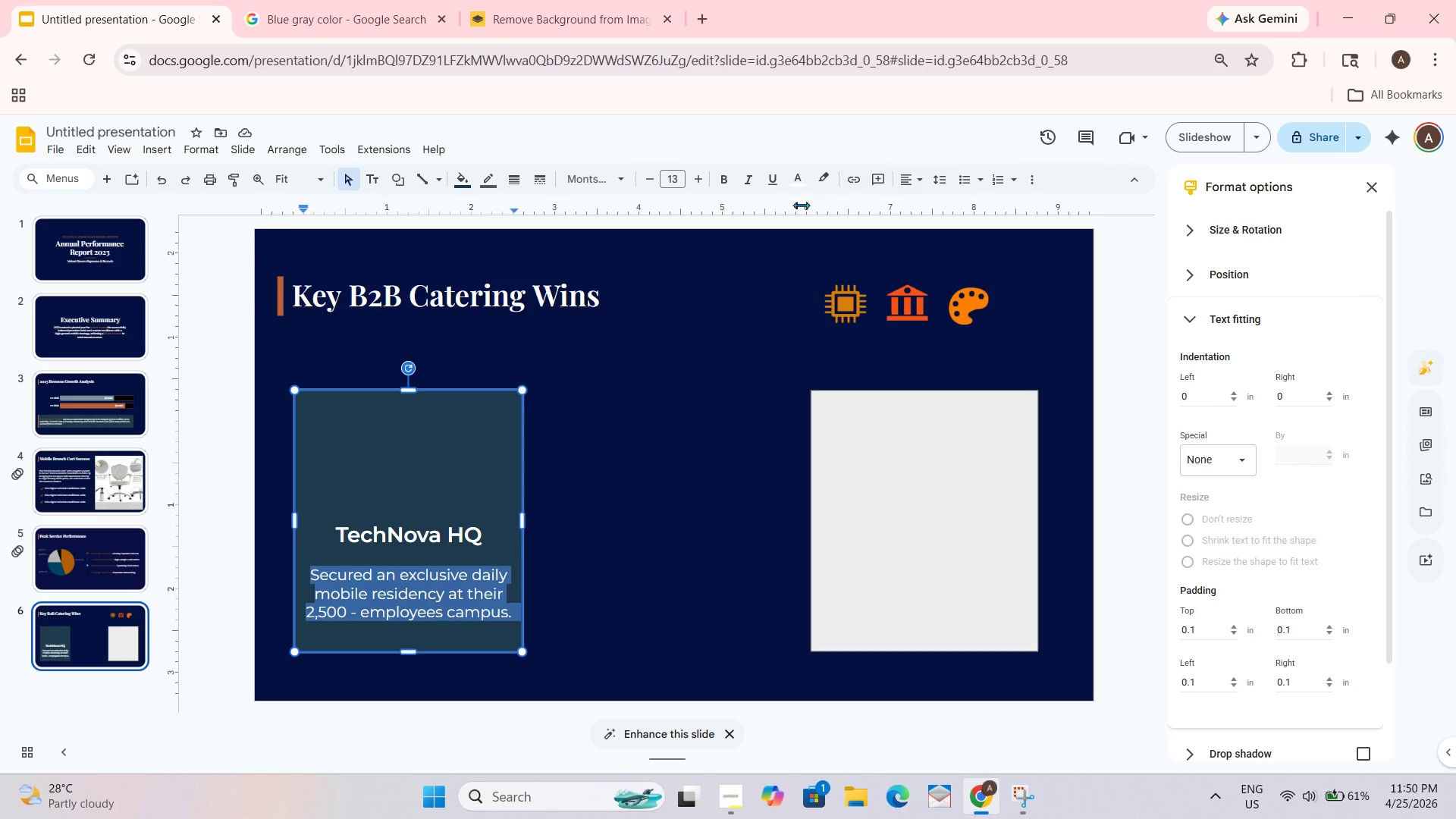 
left_click([795, 184])
 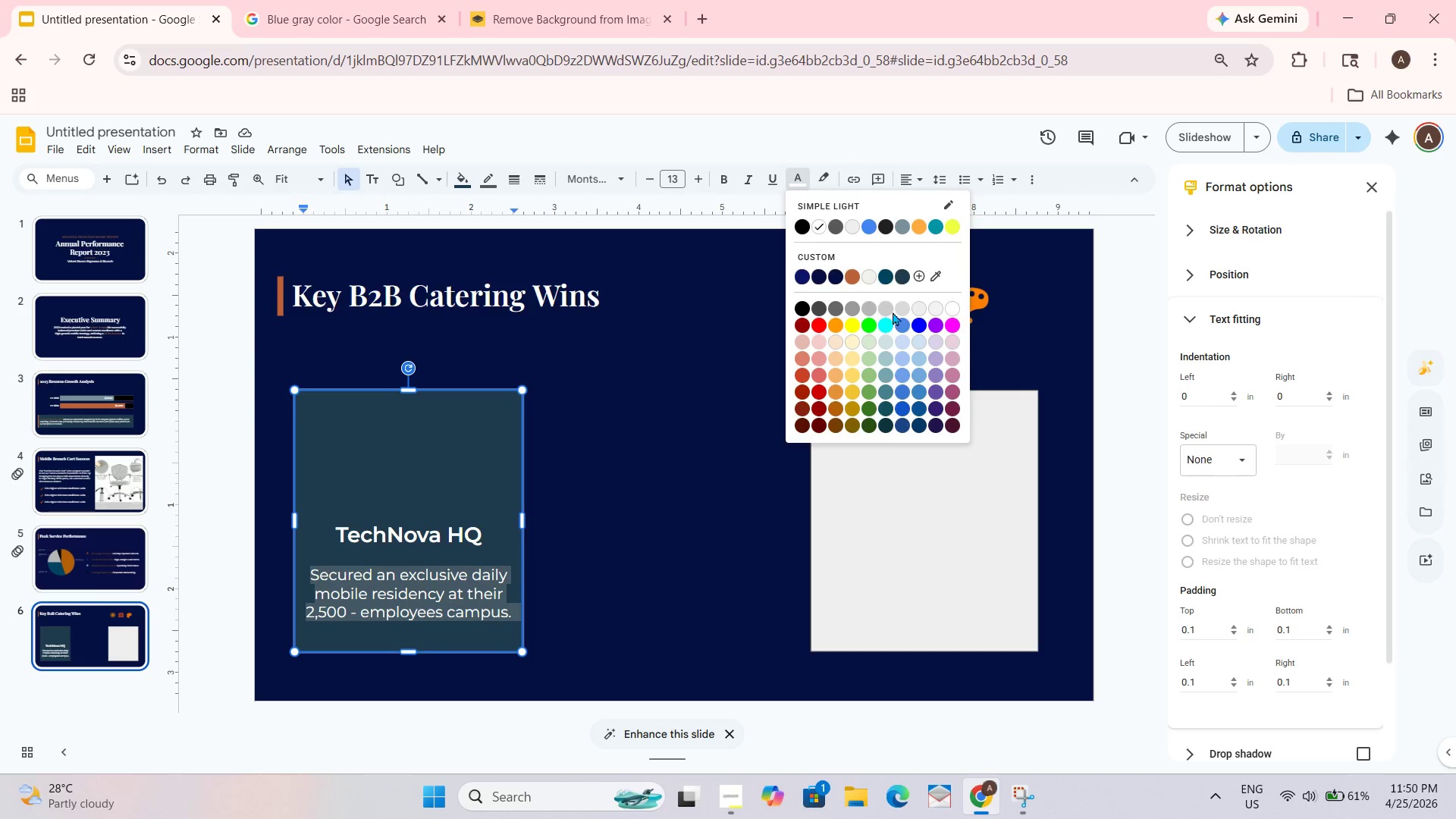 
left_click([867, 274])
 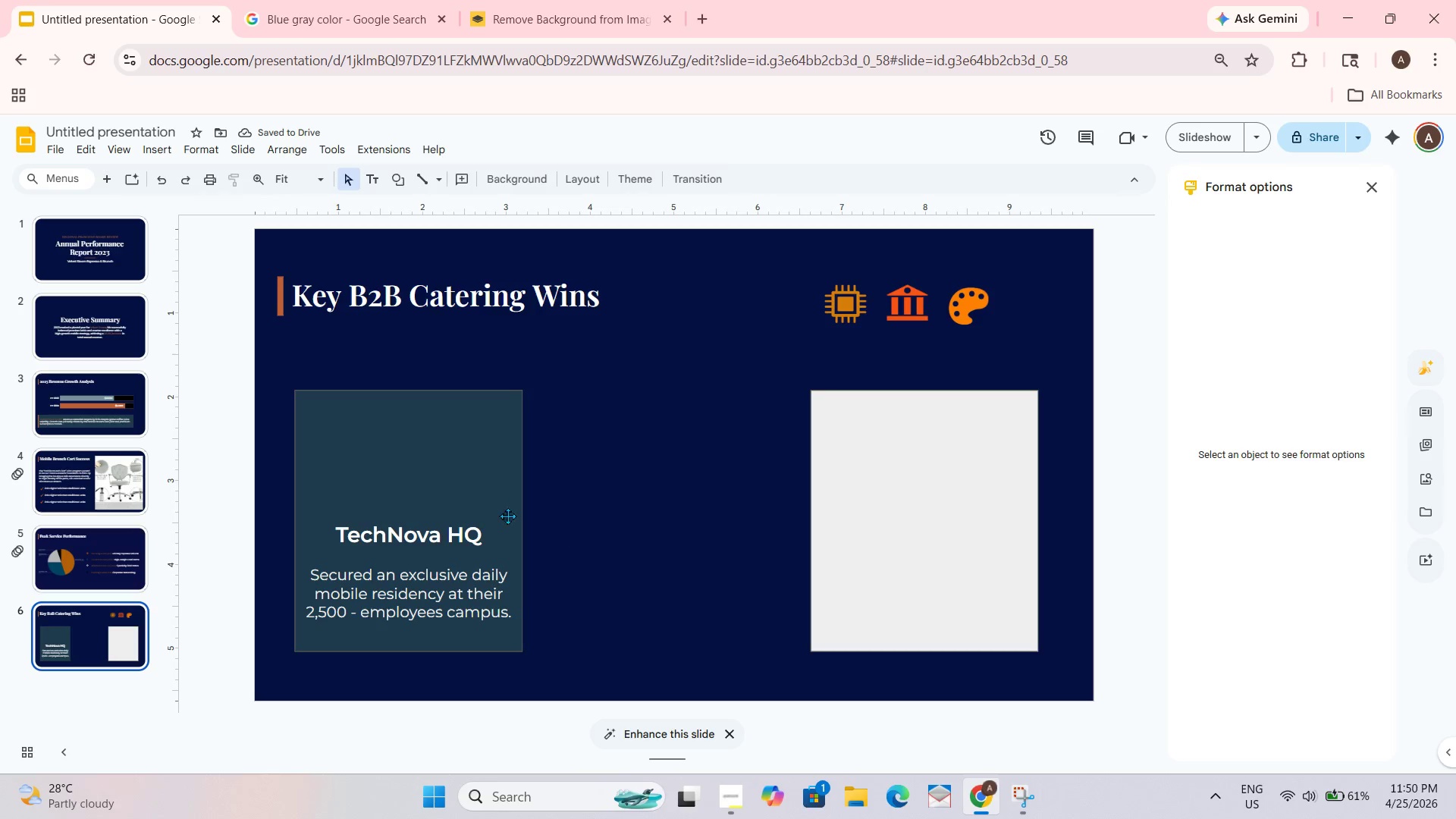 
wait(10.19)
 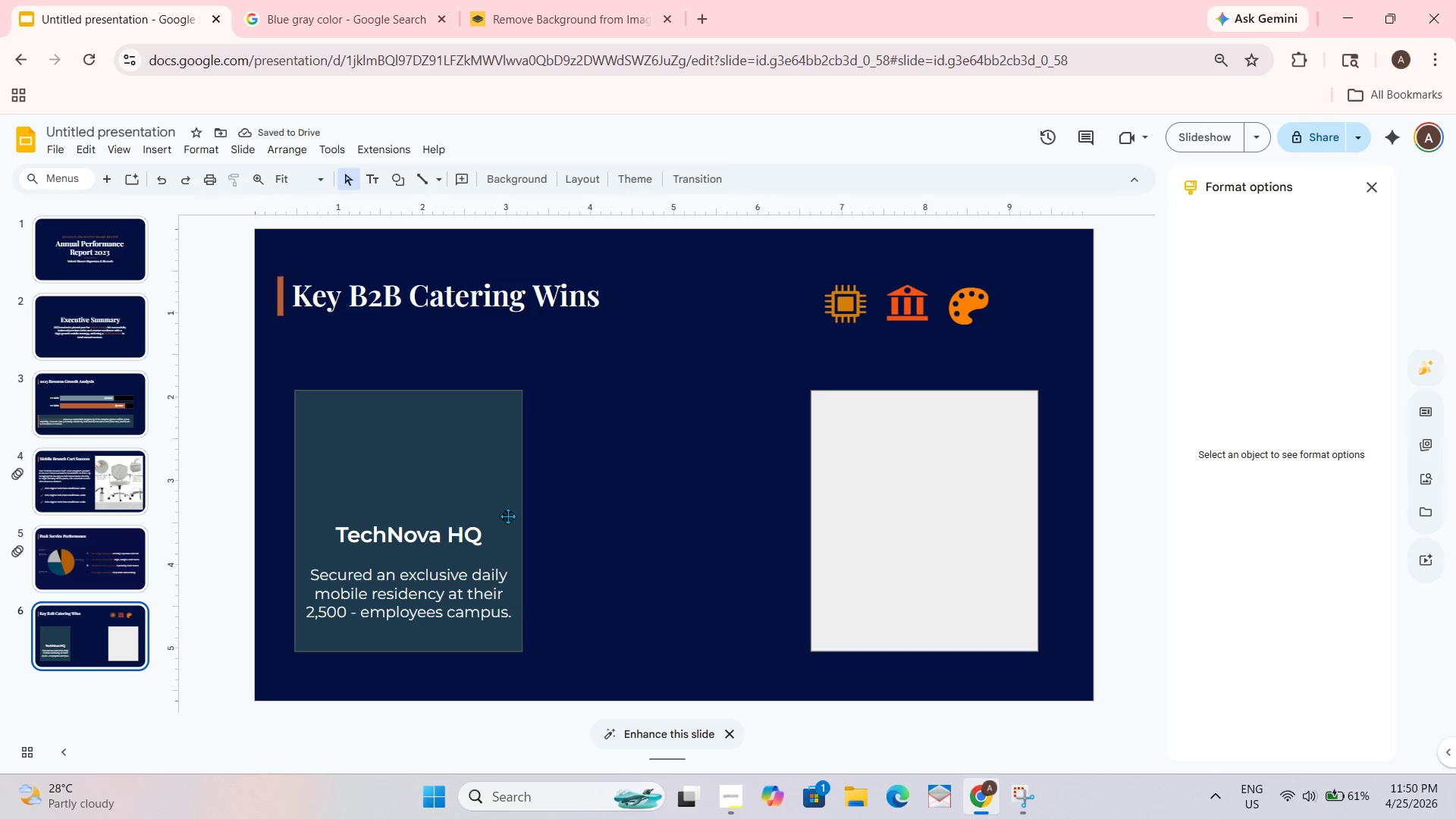 
left_click([371, 502])
 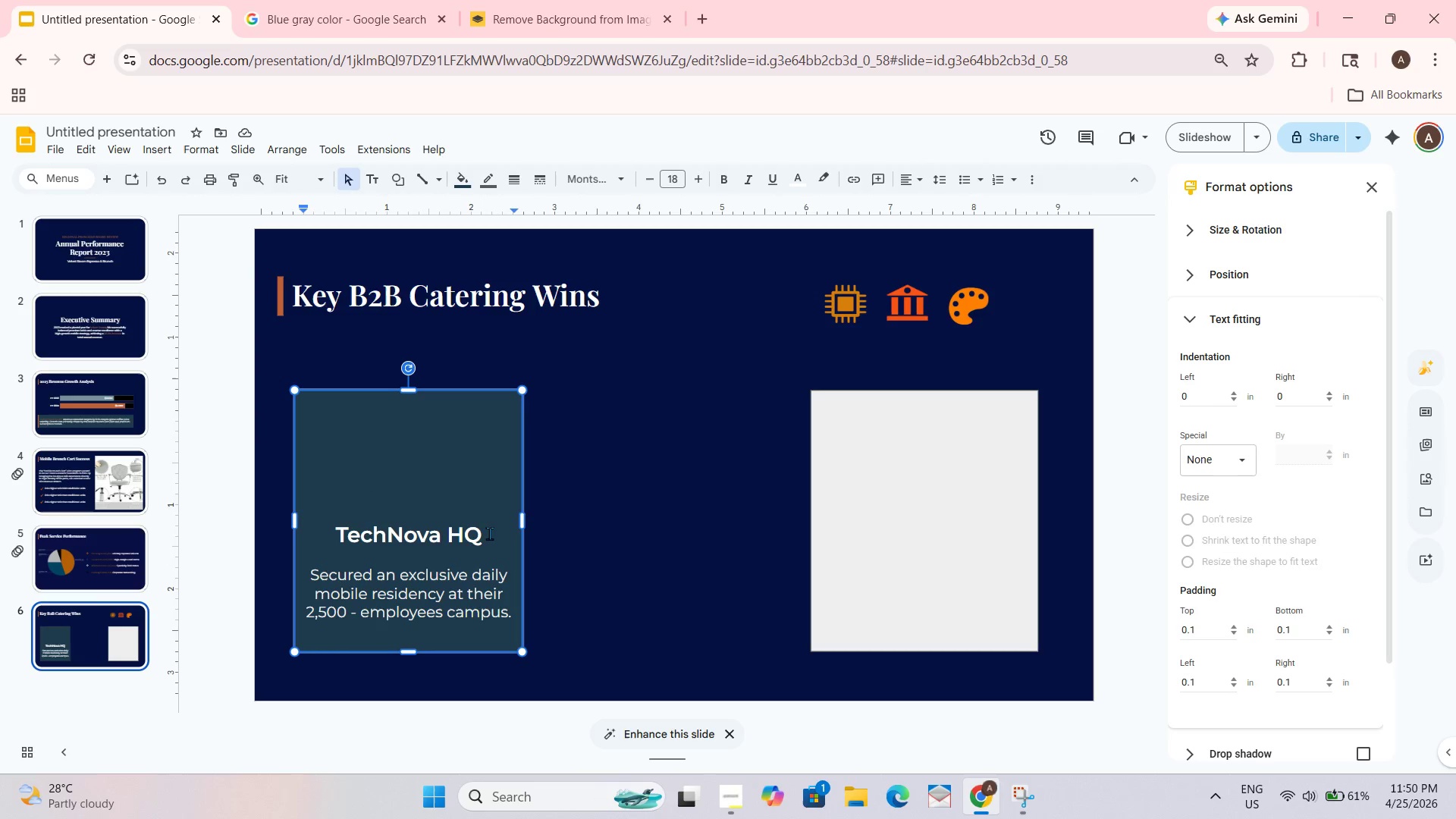 
key(Backspace)
 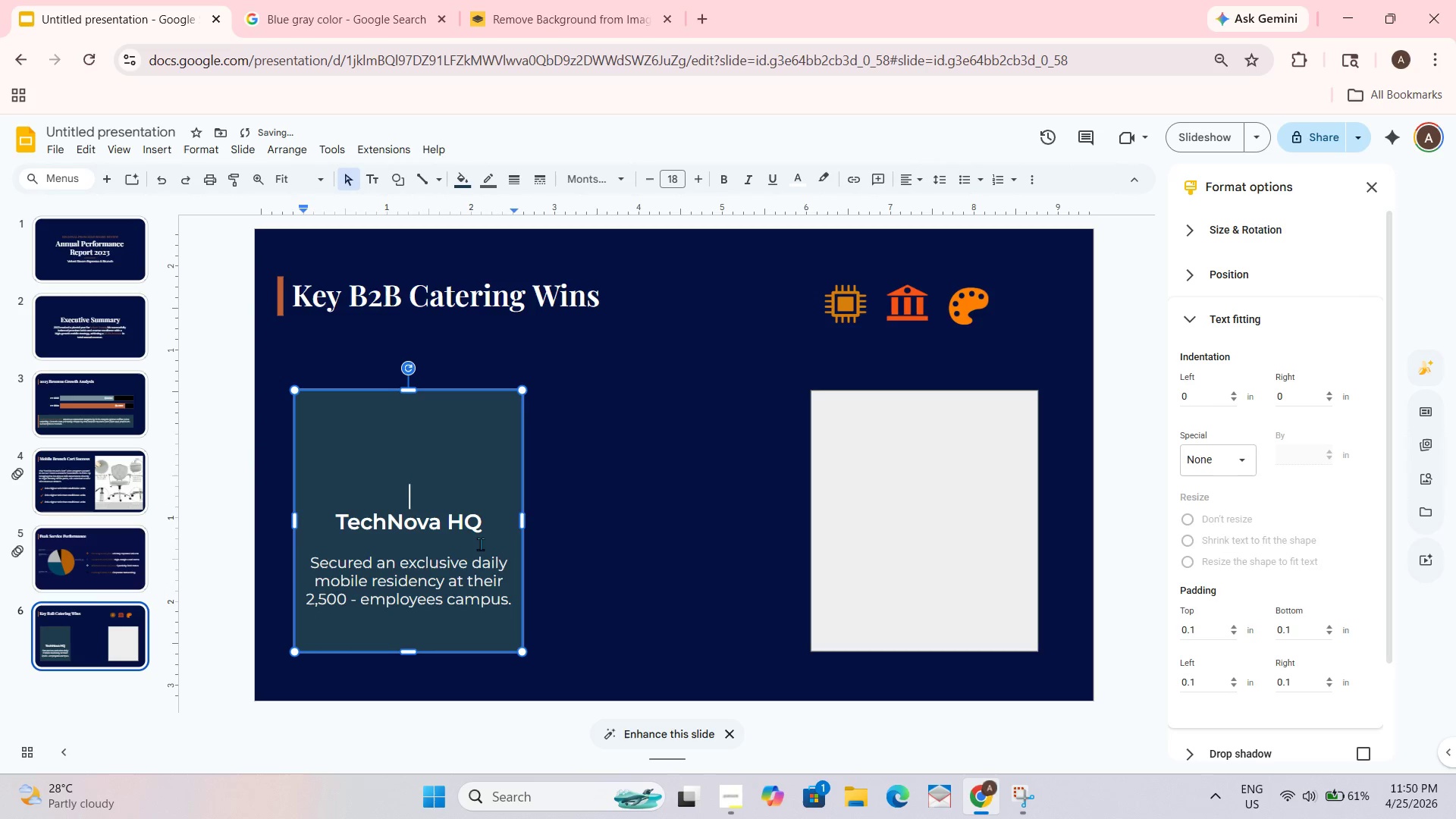 
key(Backspace)
 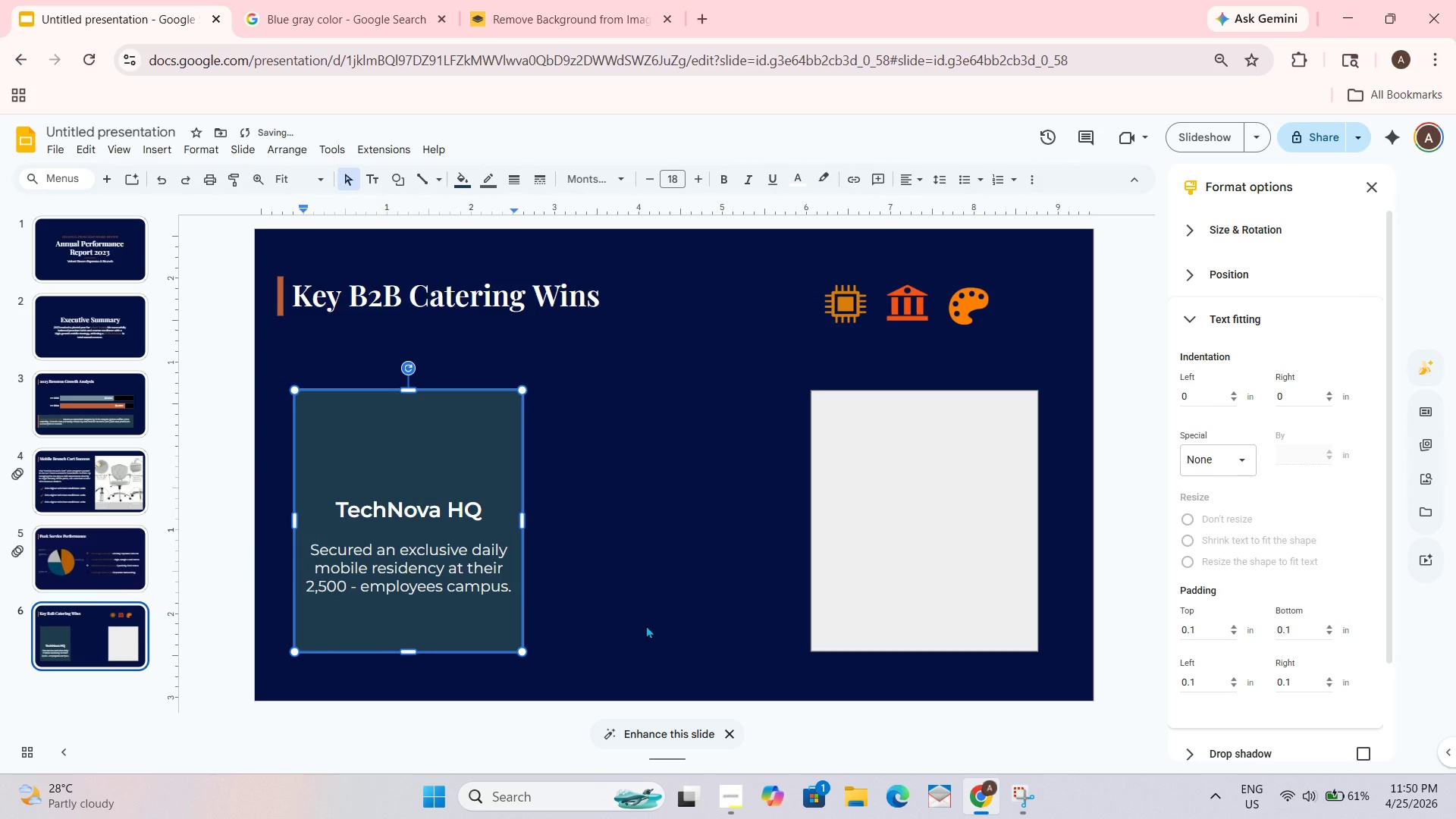 
key(Backspace)
 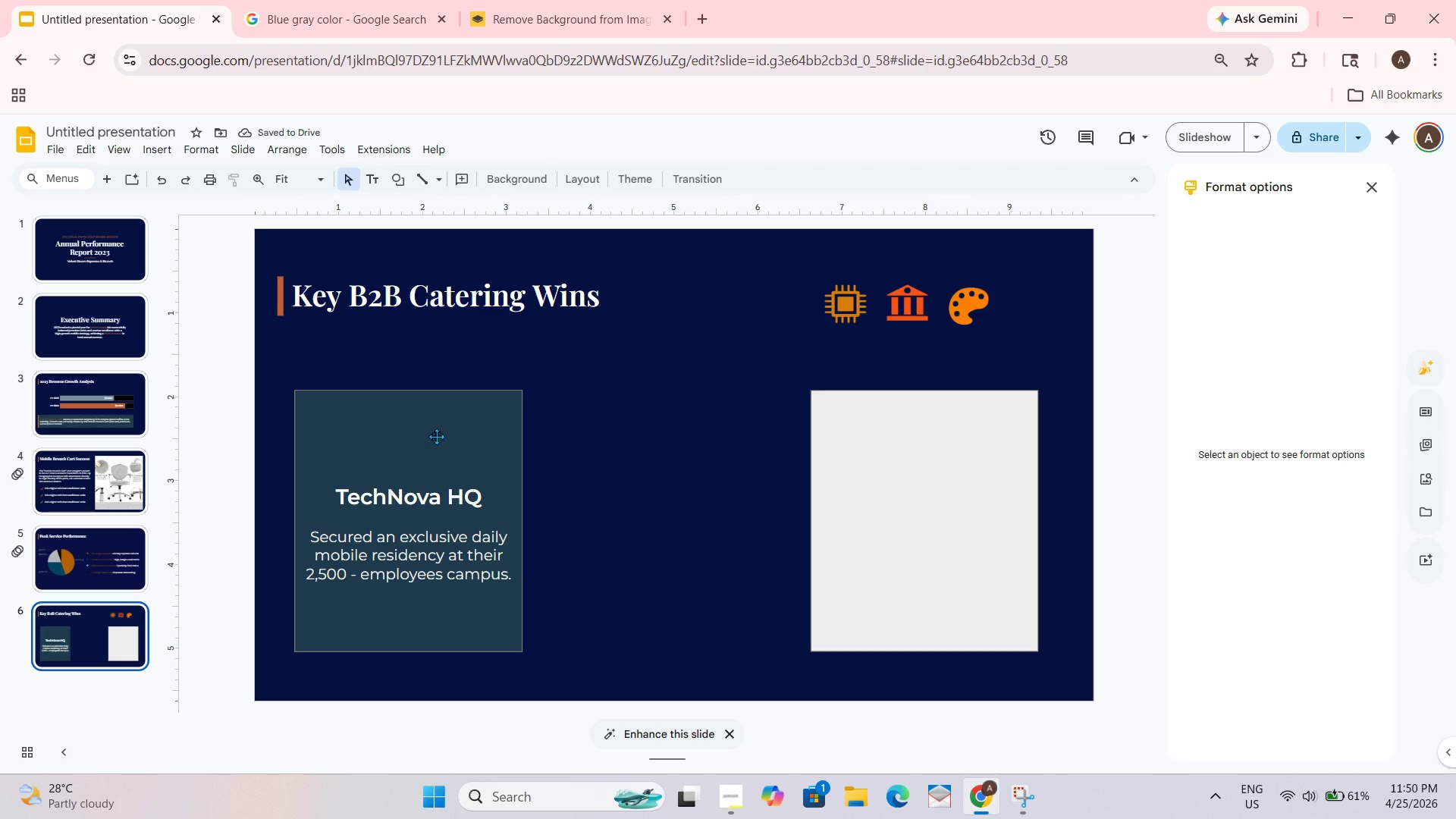 
left_click([416, 462])
 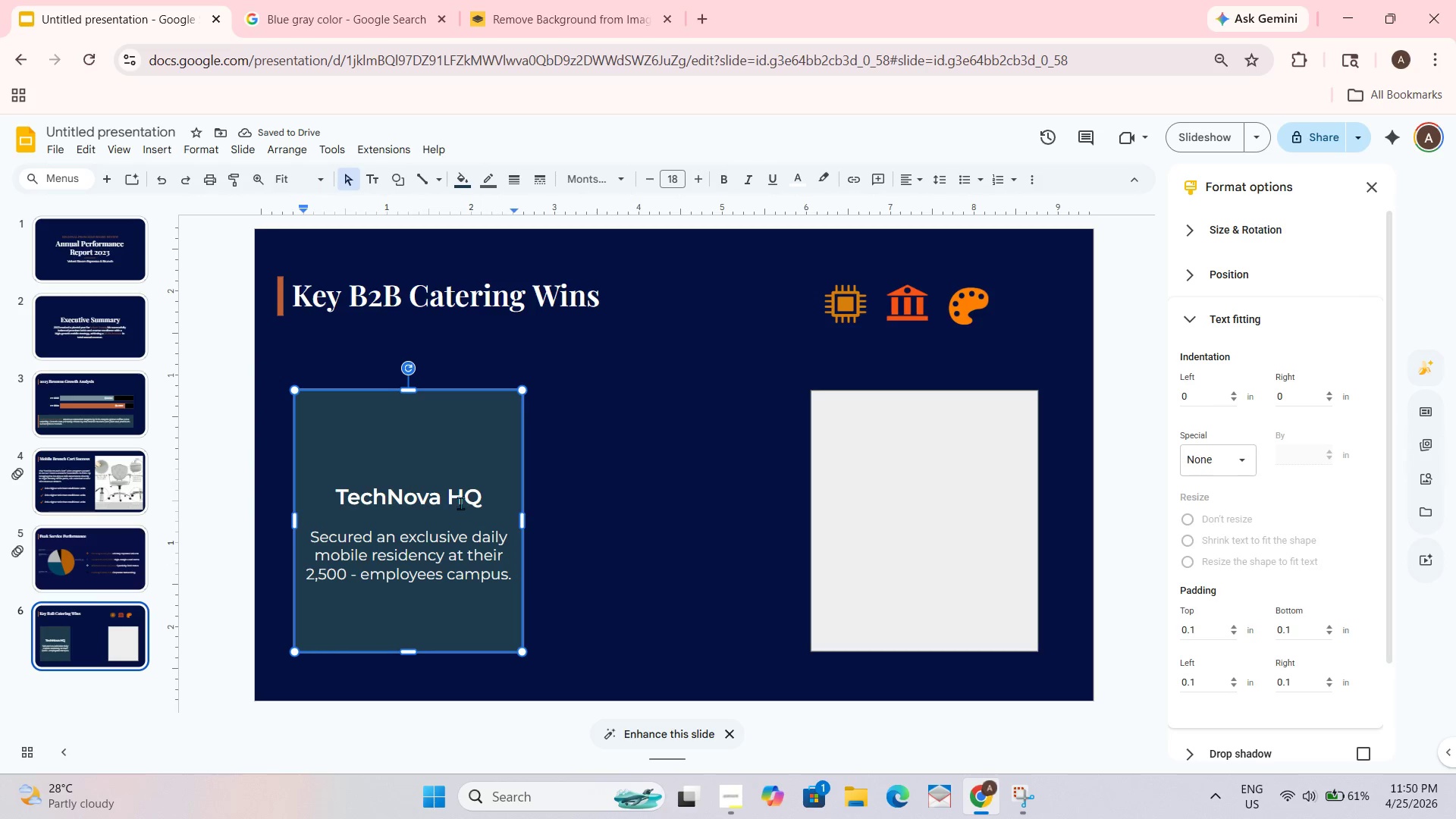 
key(Shift+ShiftRight)
 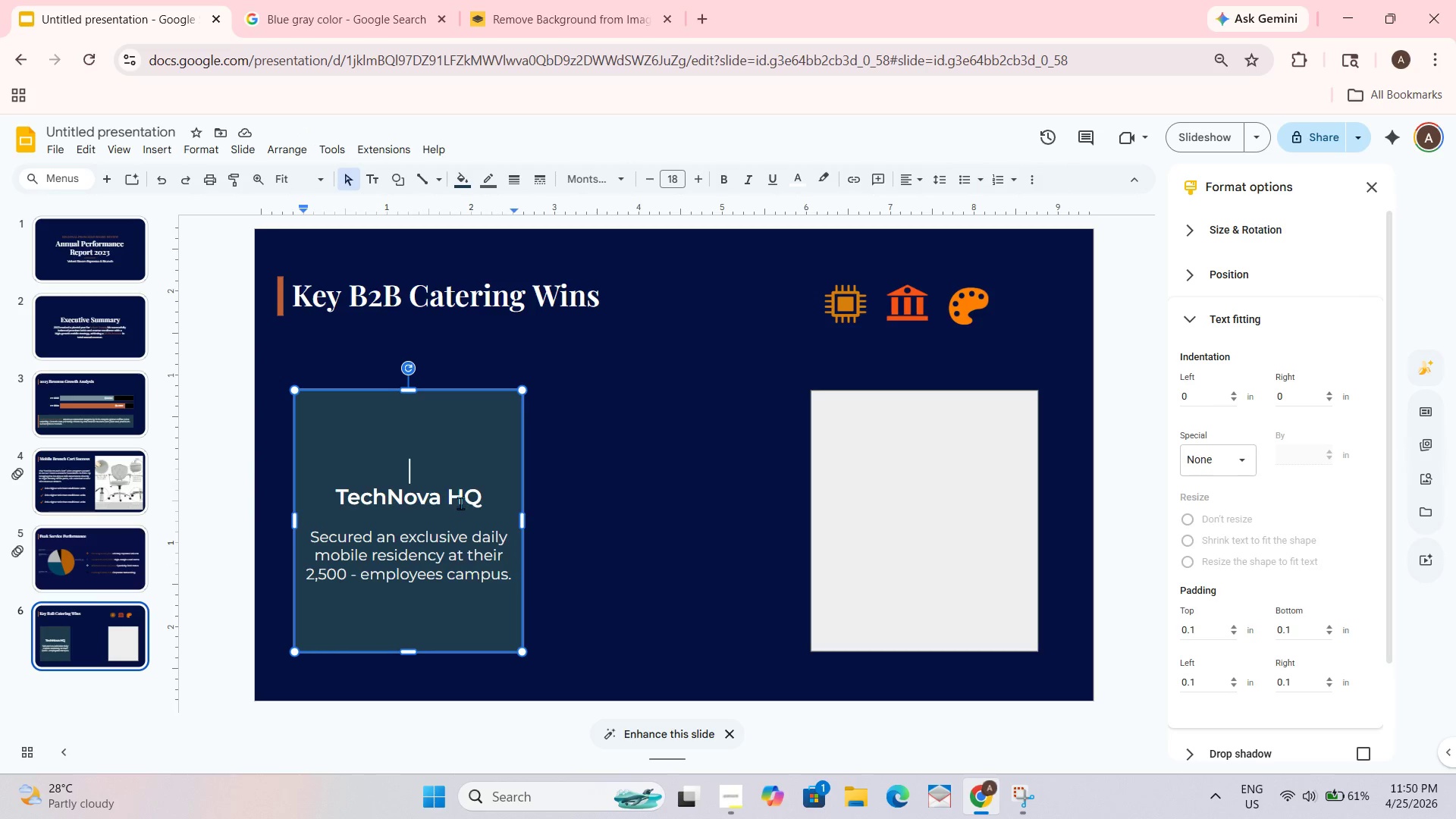 
key(Shift+Enter)
 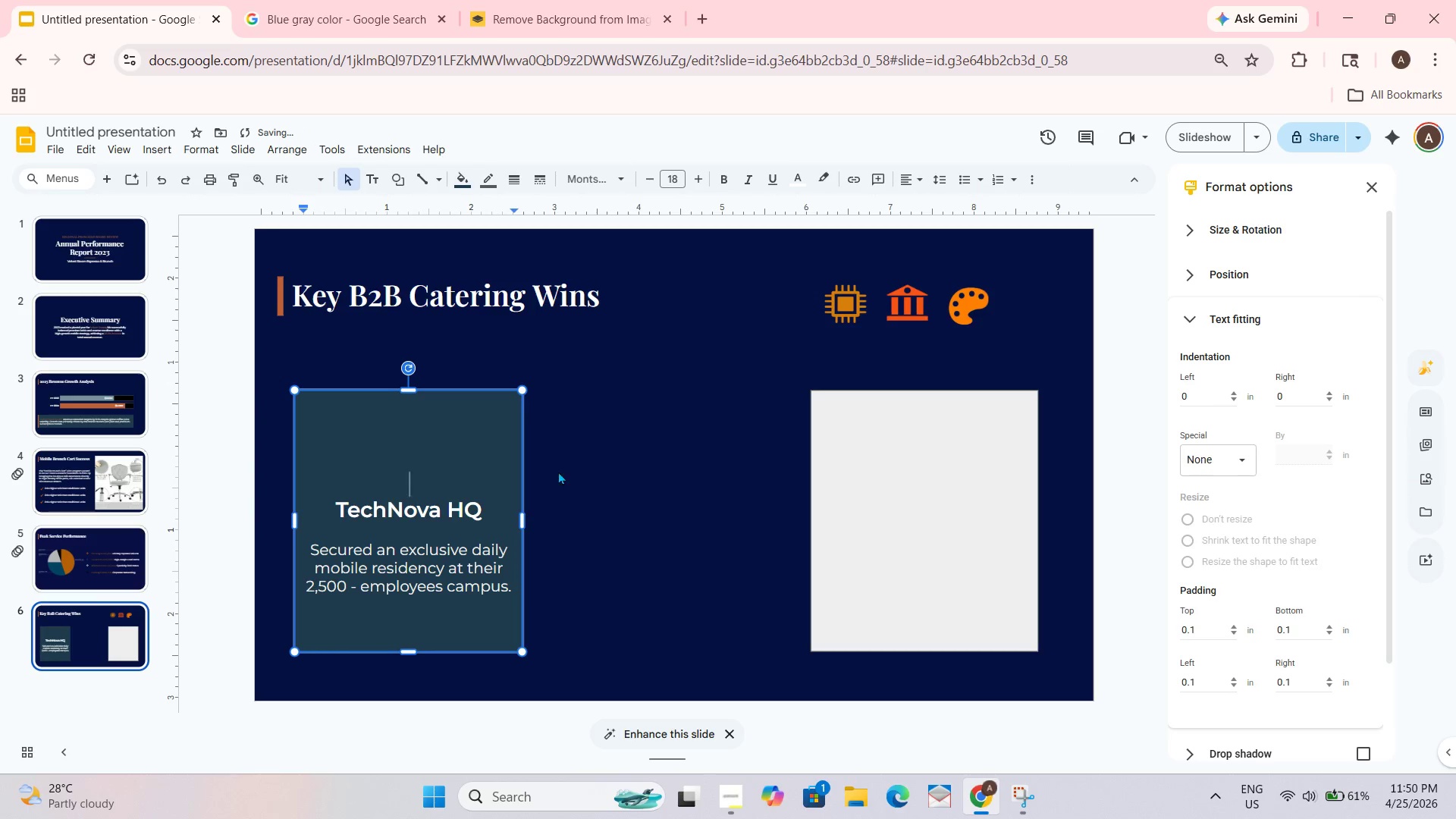 
left_click([673, 524])
 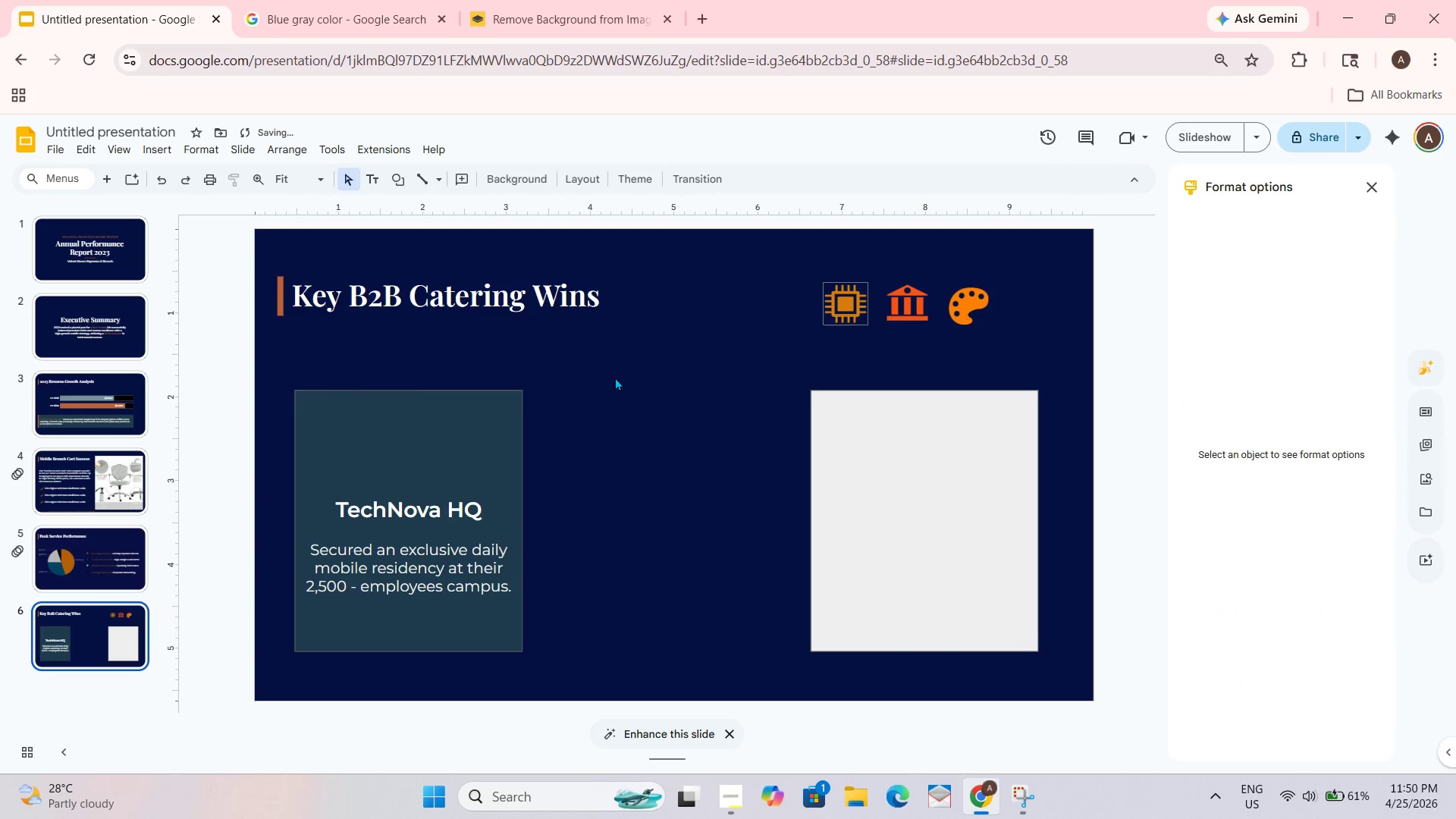 
left_click([500, 404])
 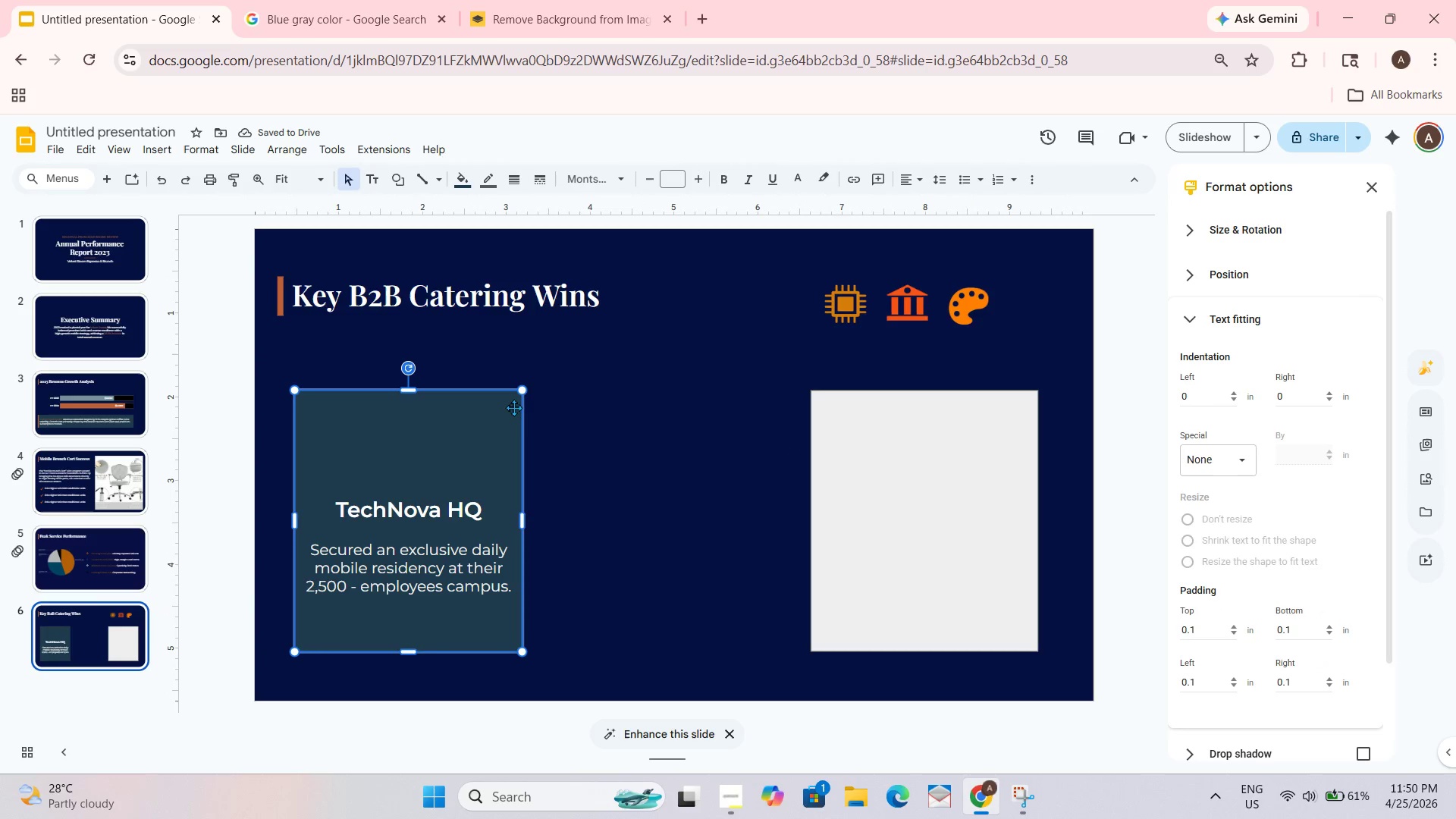 
hold_key(key=ControlLeft, duration=0.88)
 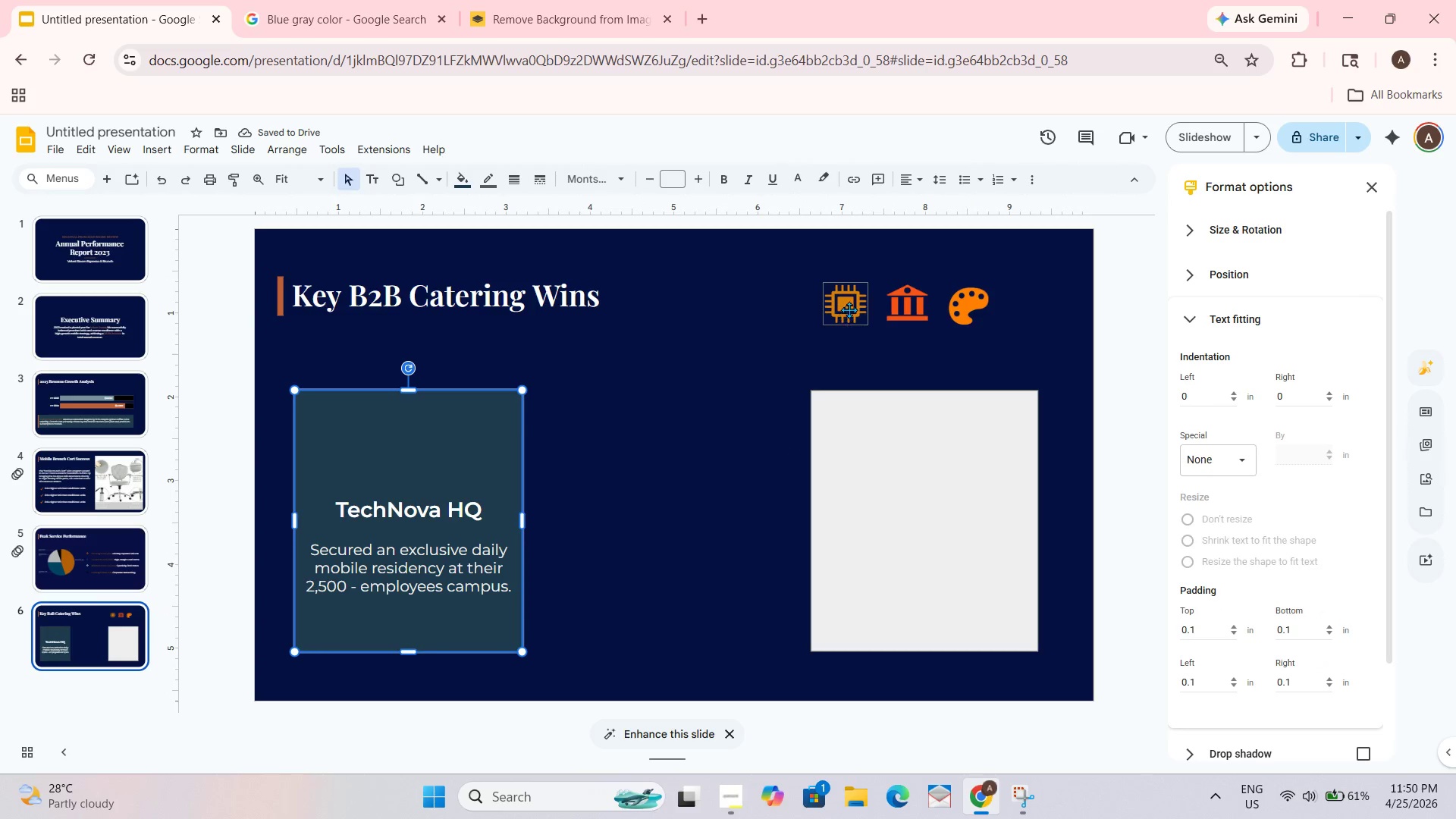 
double_click([849, 309])
 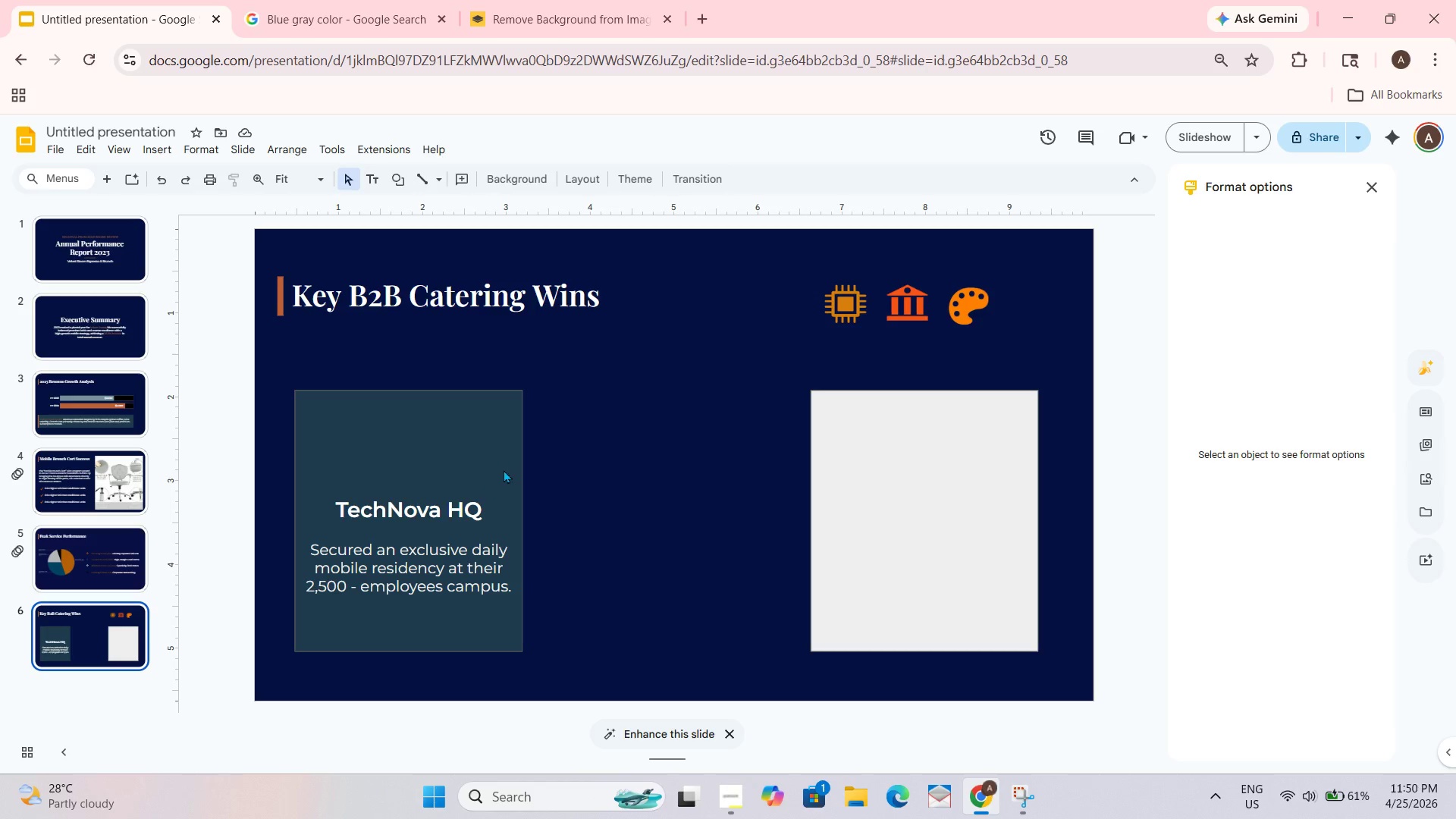 
hold_key(key=ControlLeft, duration=0.8)
 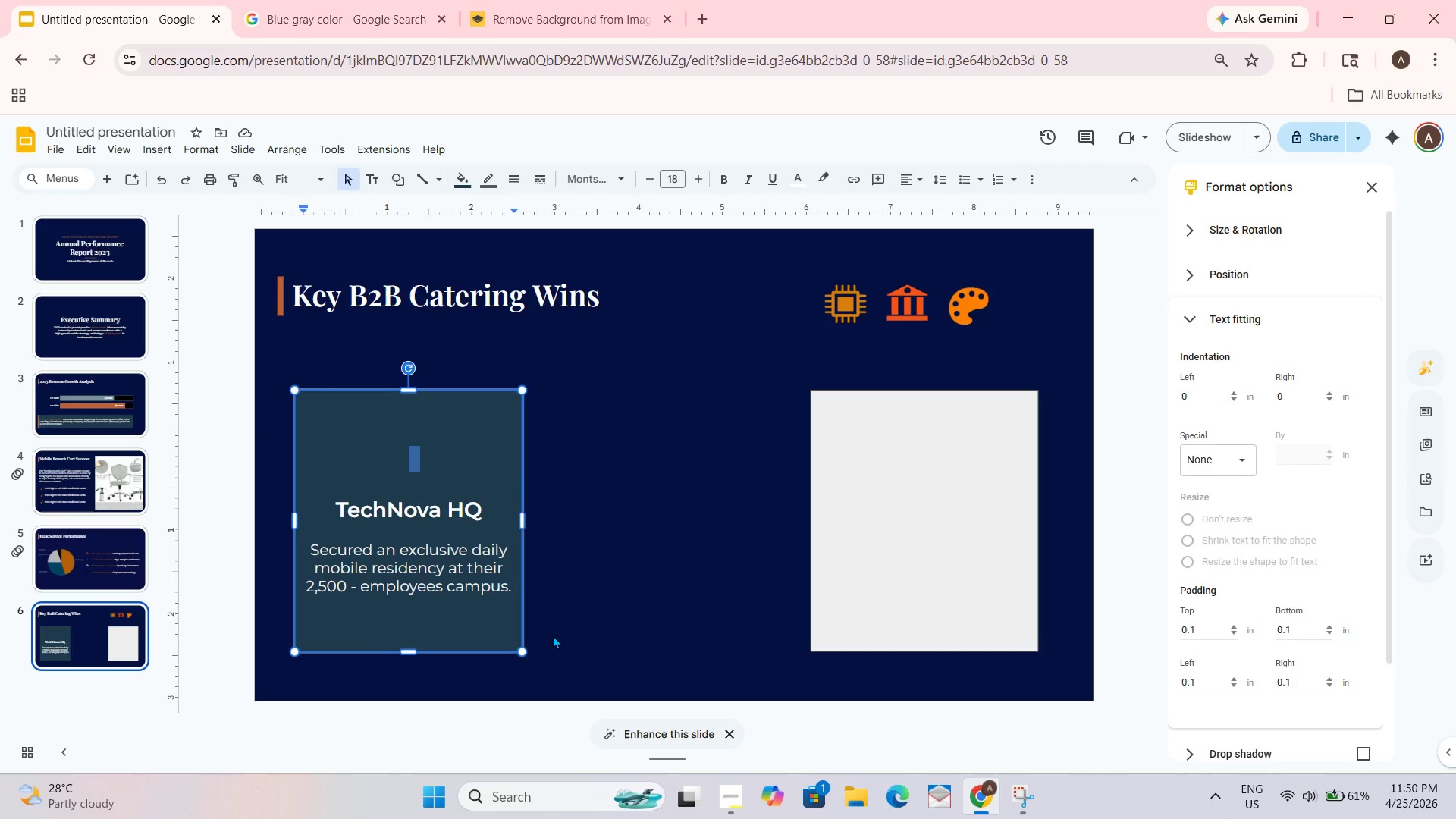 
left_click_drag(start_coordinate=[553, 635], to_coordinate=[554, 631])
 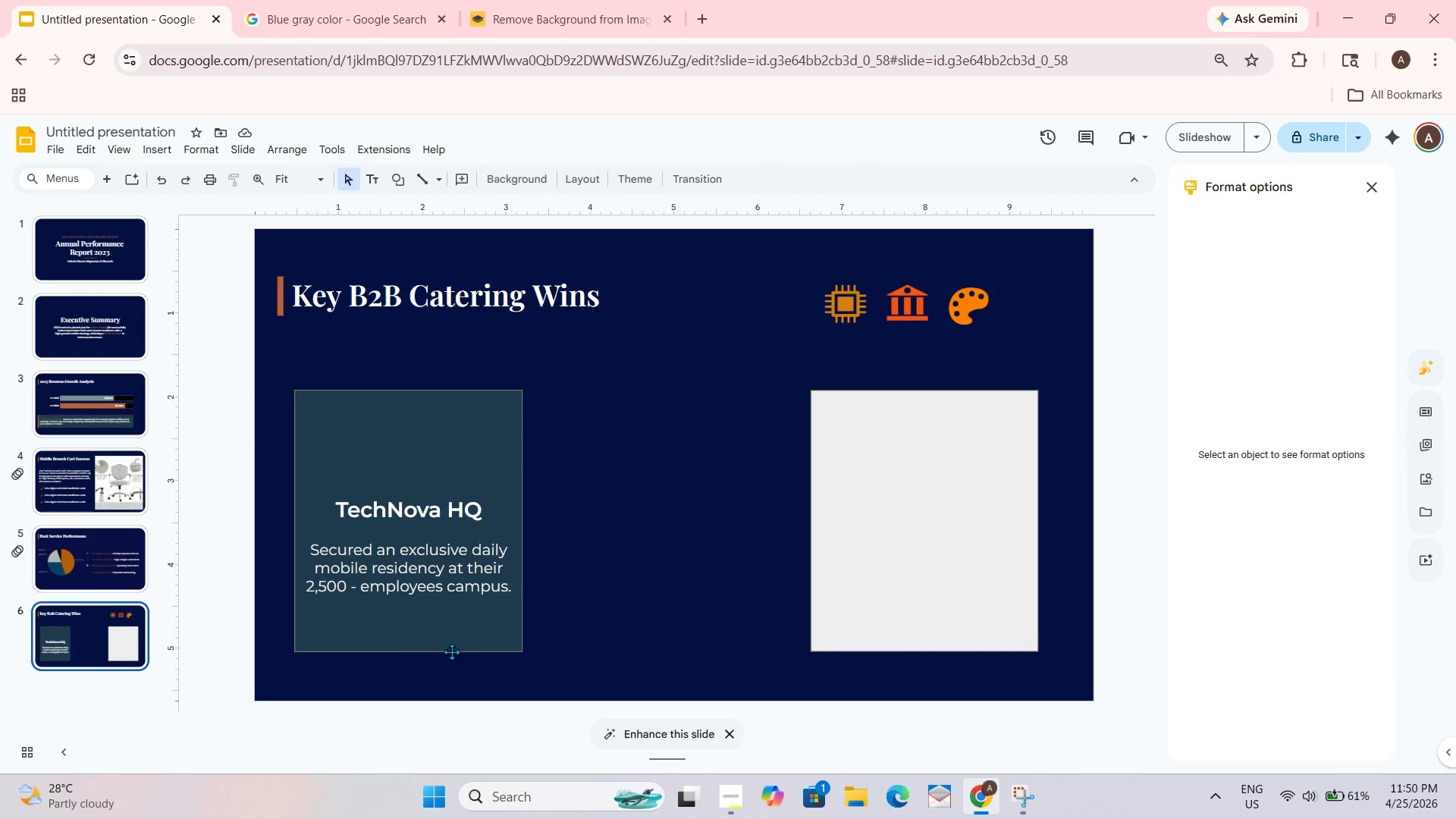 
double_click([451, 651])
 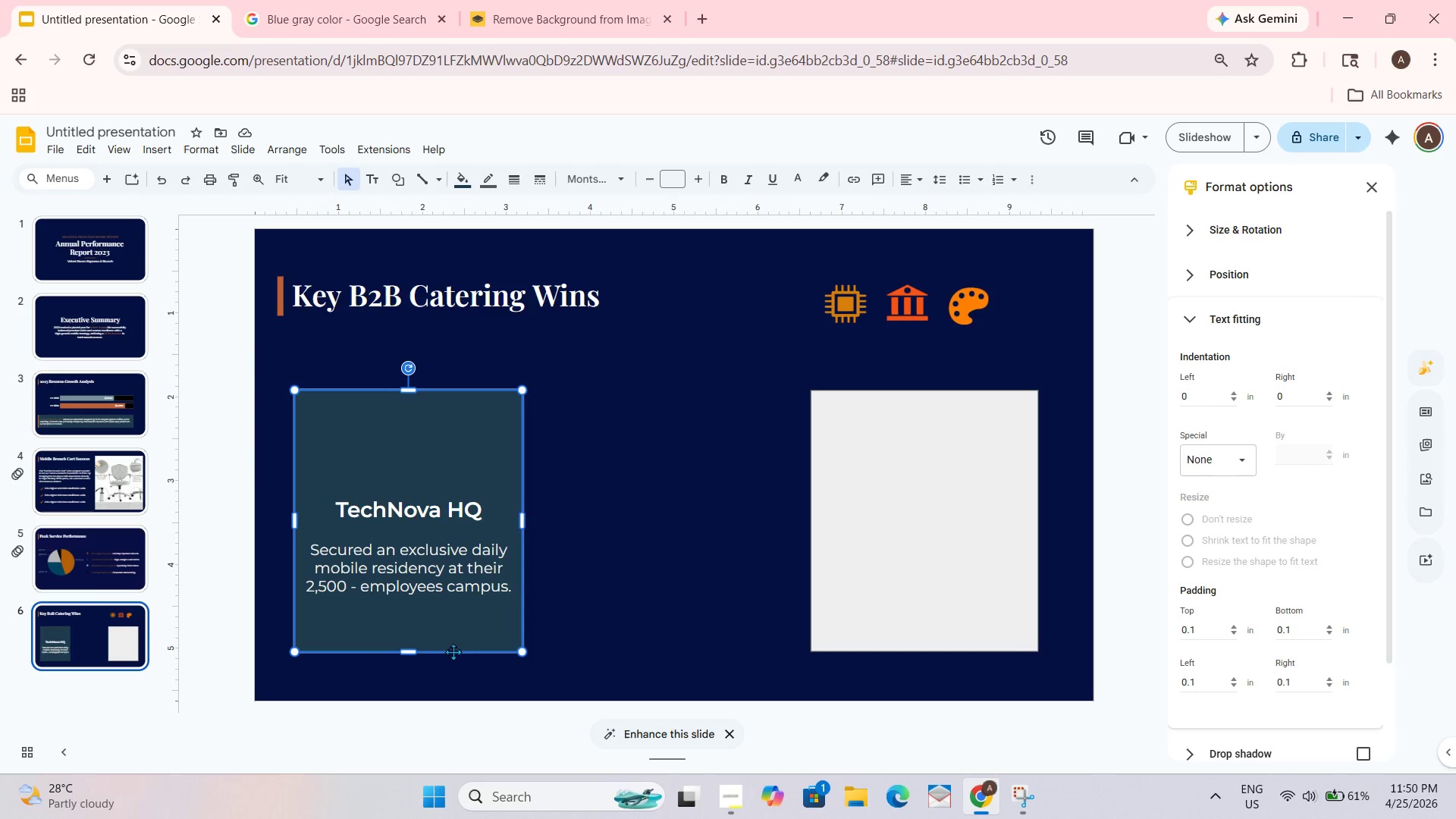 
key(Control+ControlLeft)
 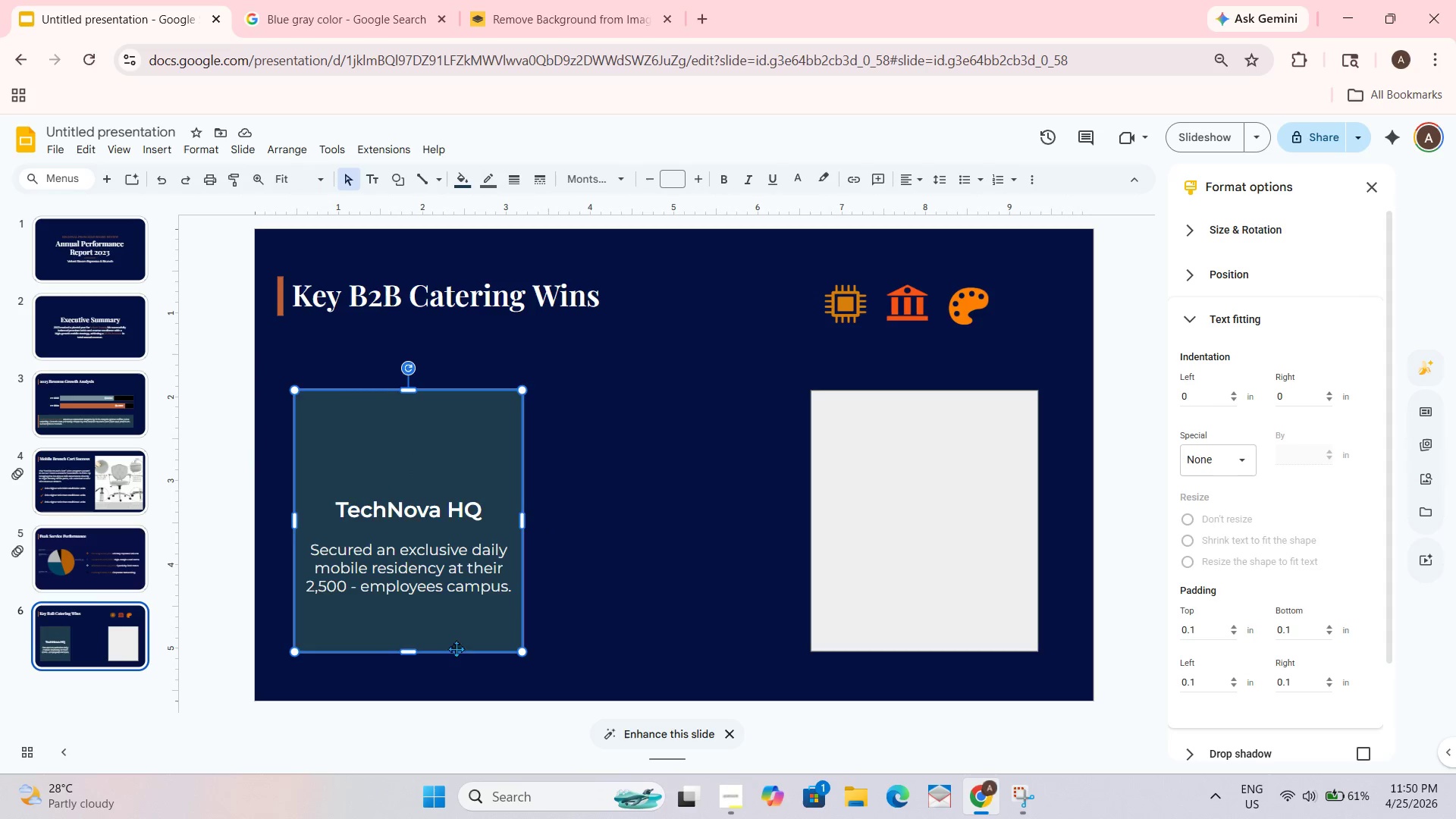 
key(Control+D)
 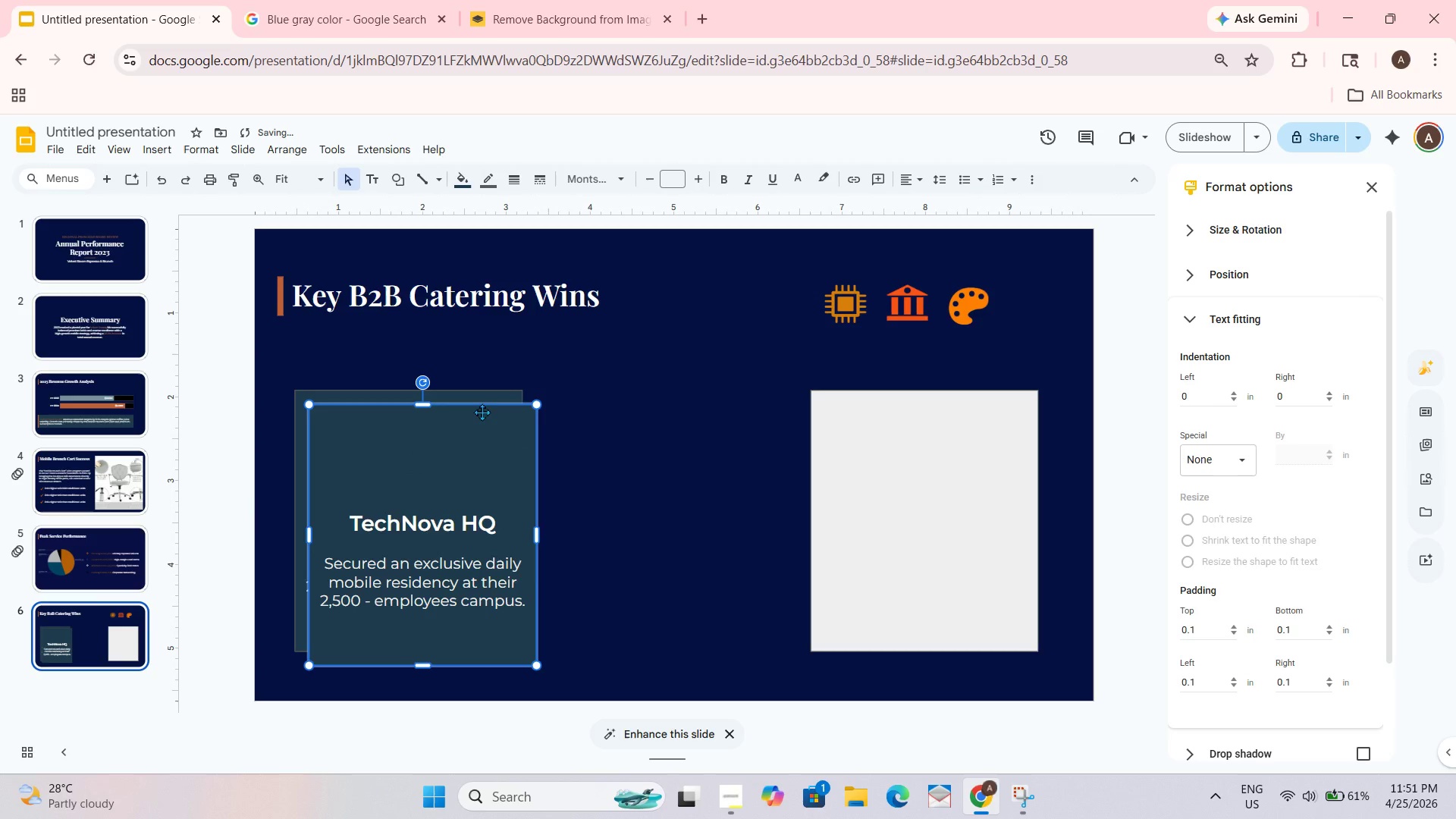 
left_click_drag(start_coordinate=[485, 408], to_coordinate=[733, 394])
 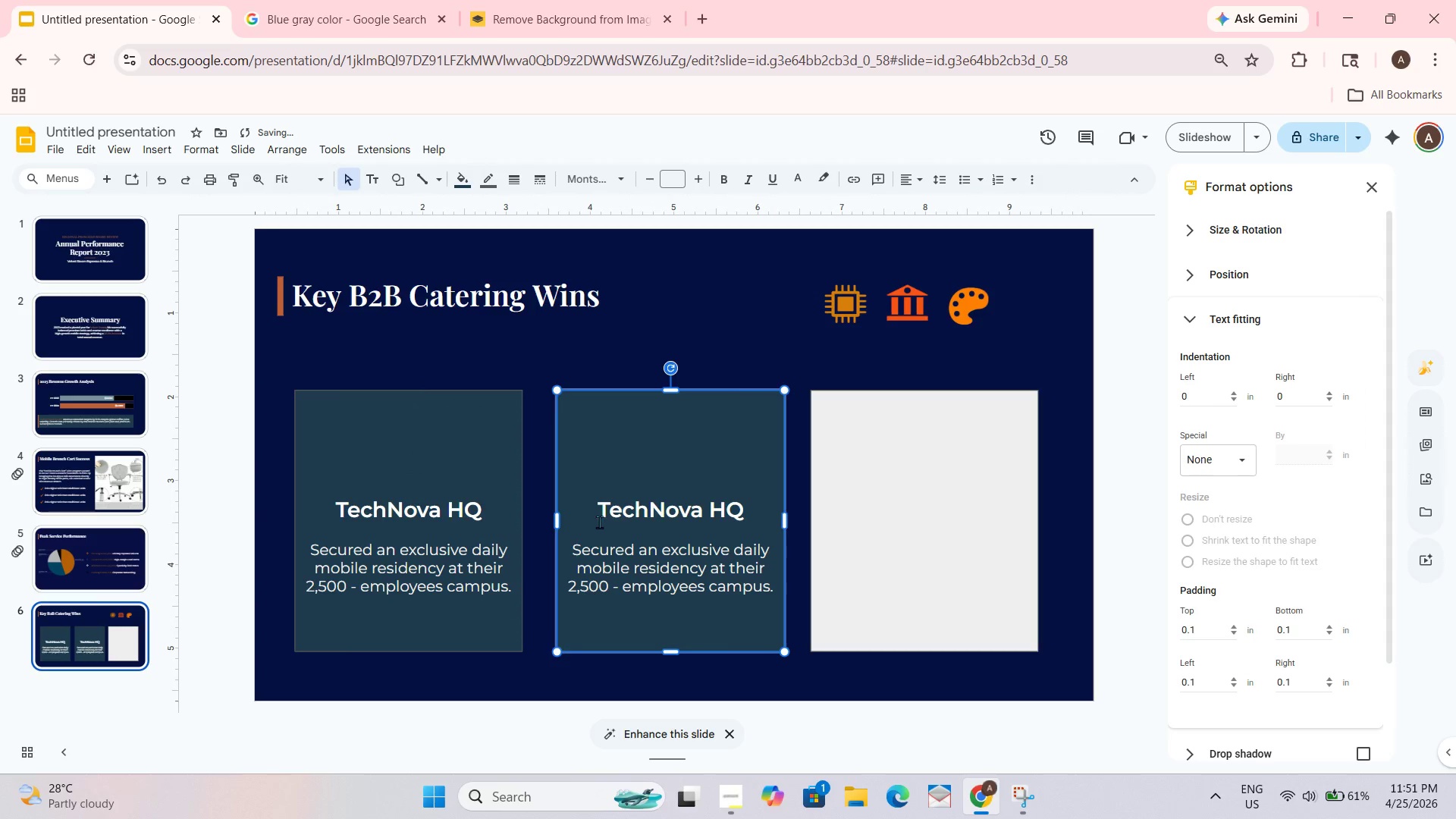 
left_click_drag(start_coordinate=[598, 510], to_coordinate=[780, 512])
 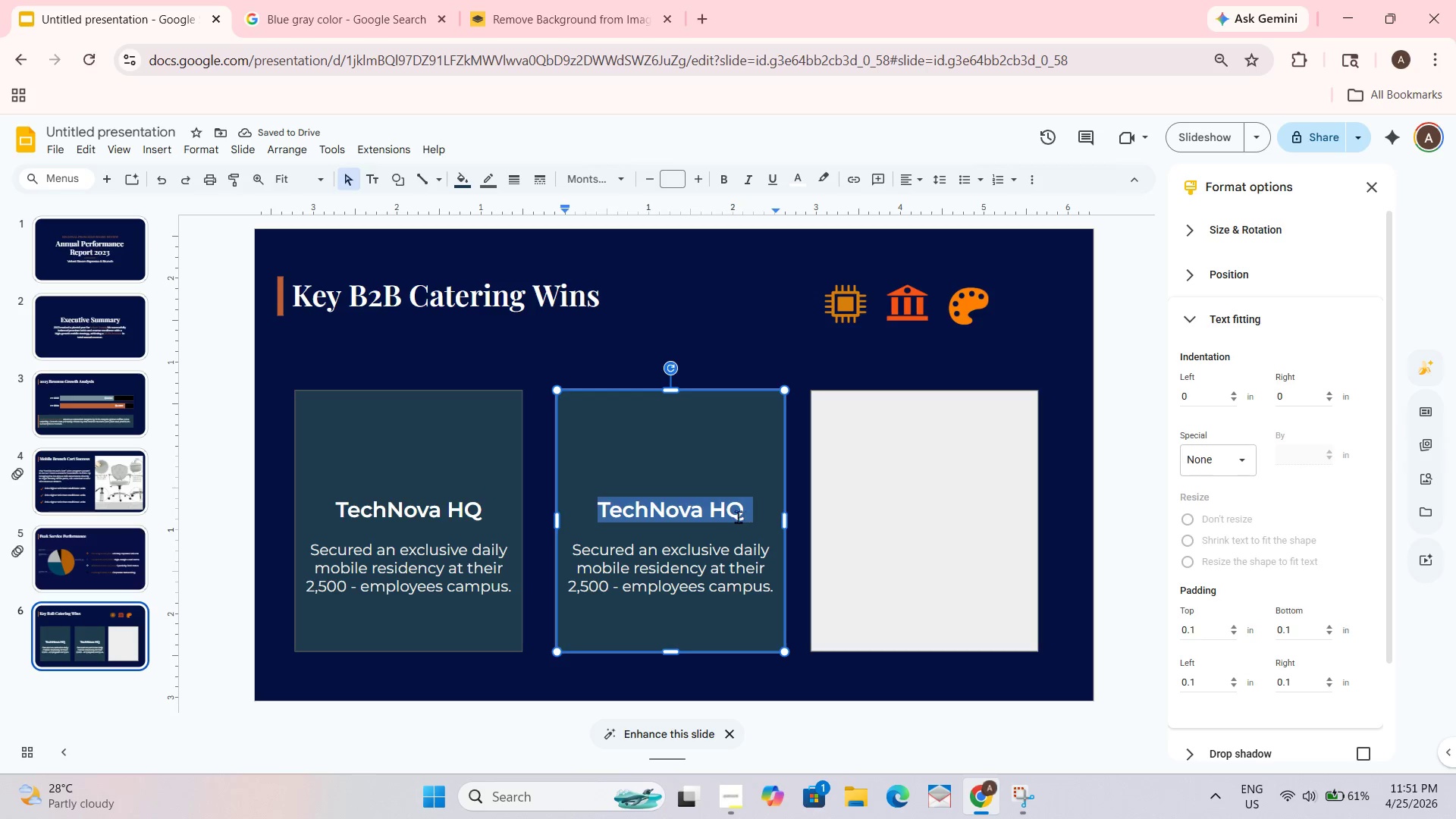 
type(Glo)
 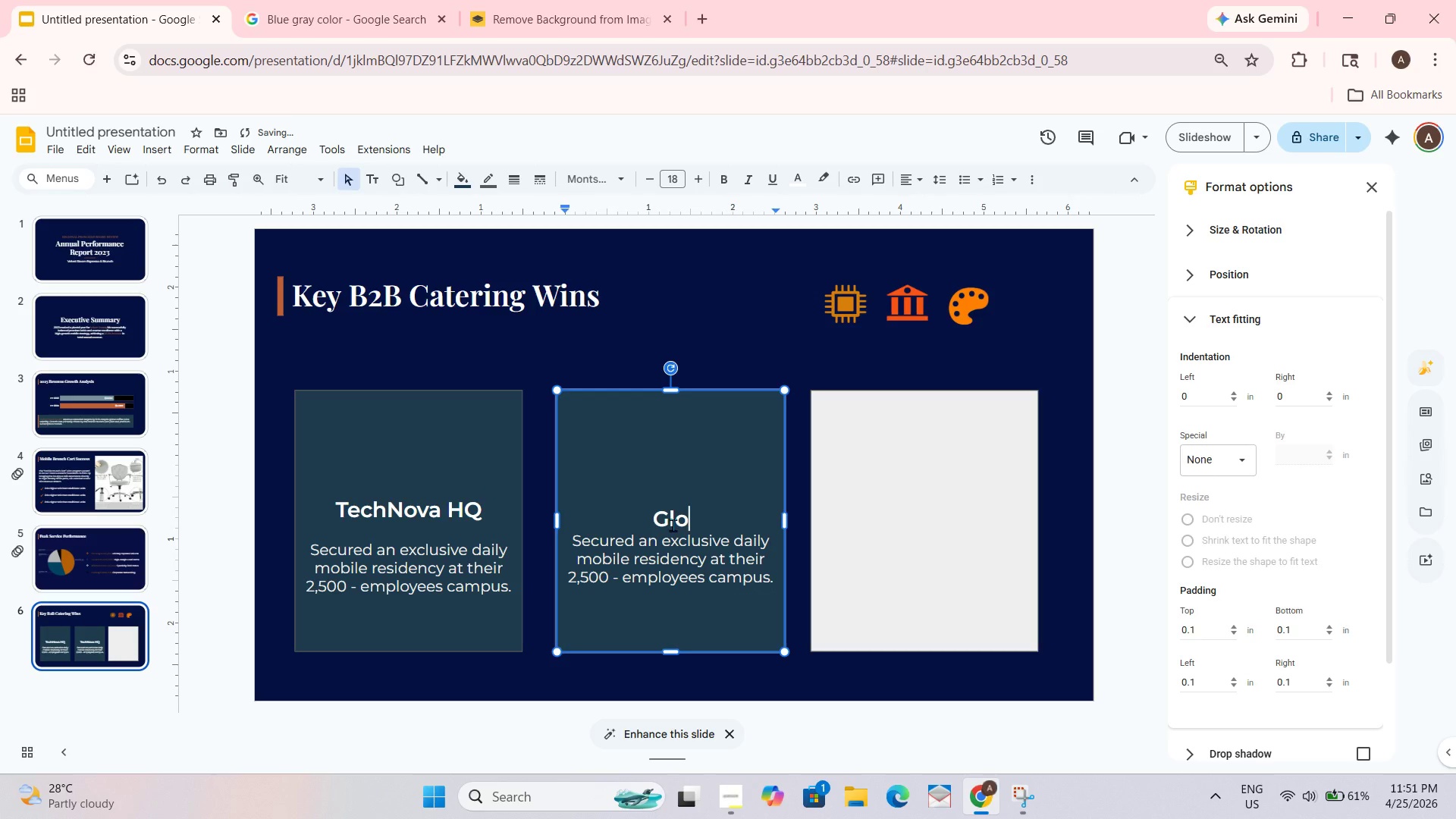 
key(Control+Z)
 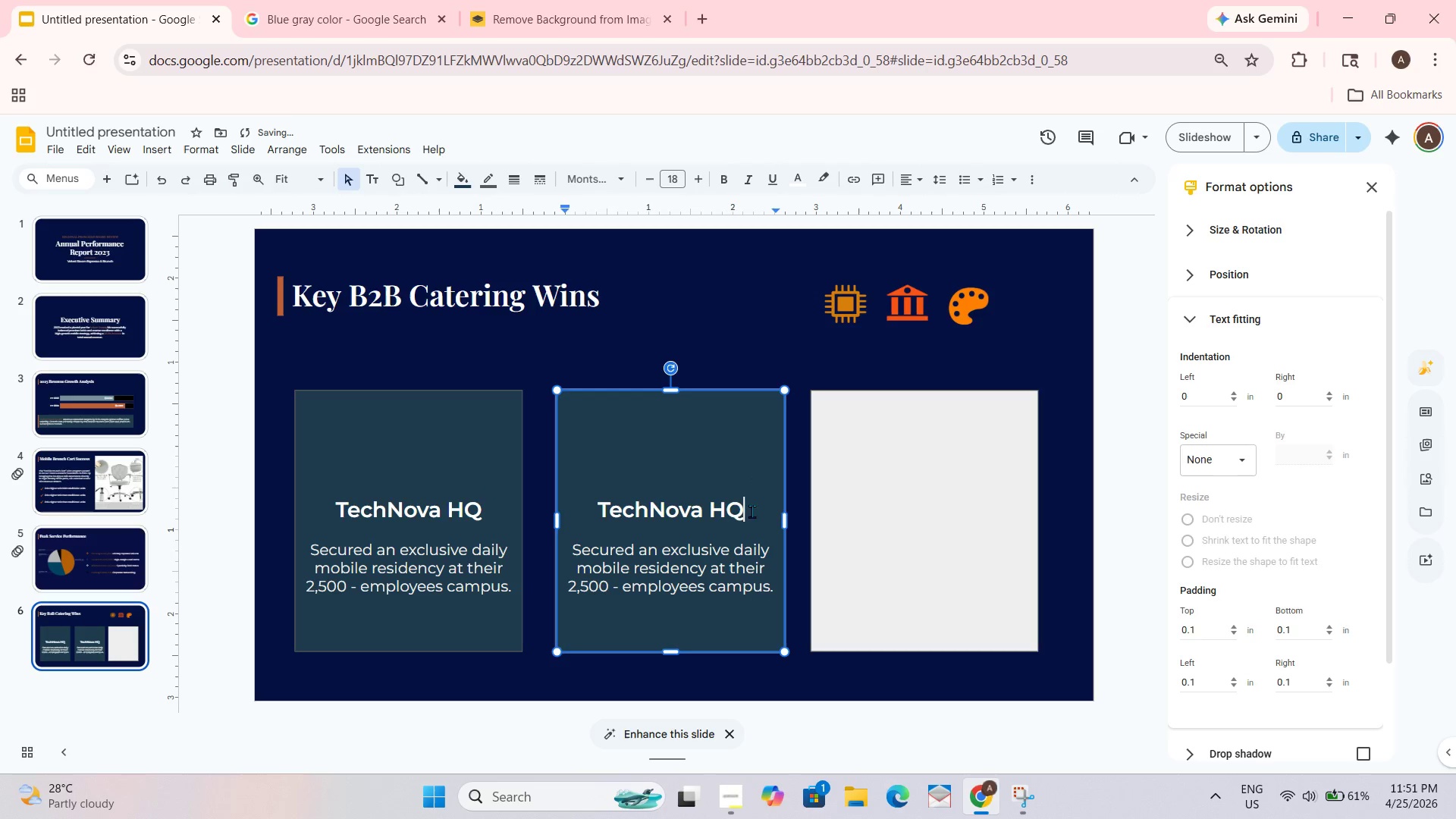 
left_click_drag(start_coordinate=[748, 504], to_coordinate=[614, 507])
 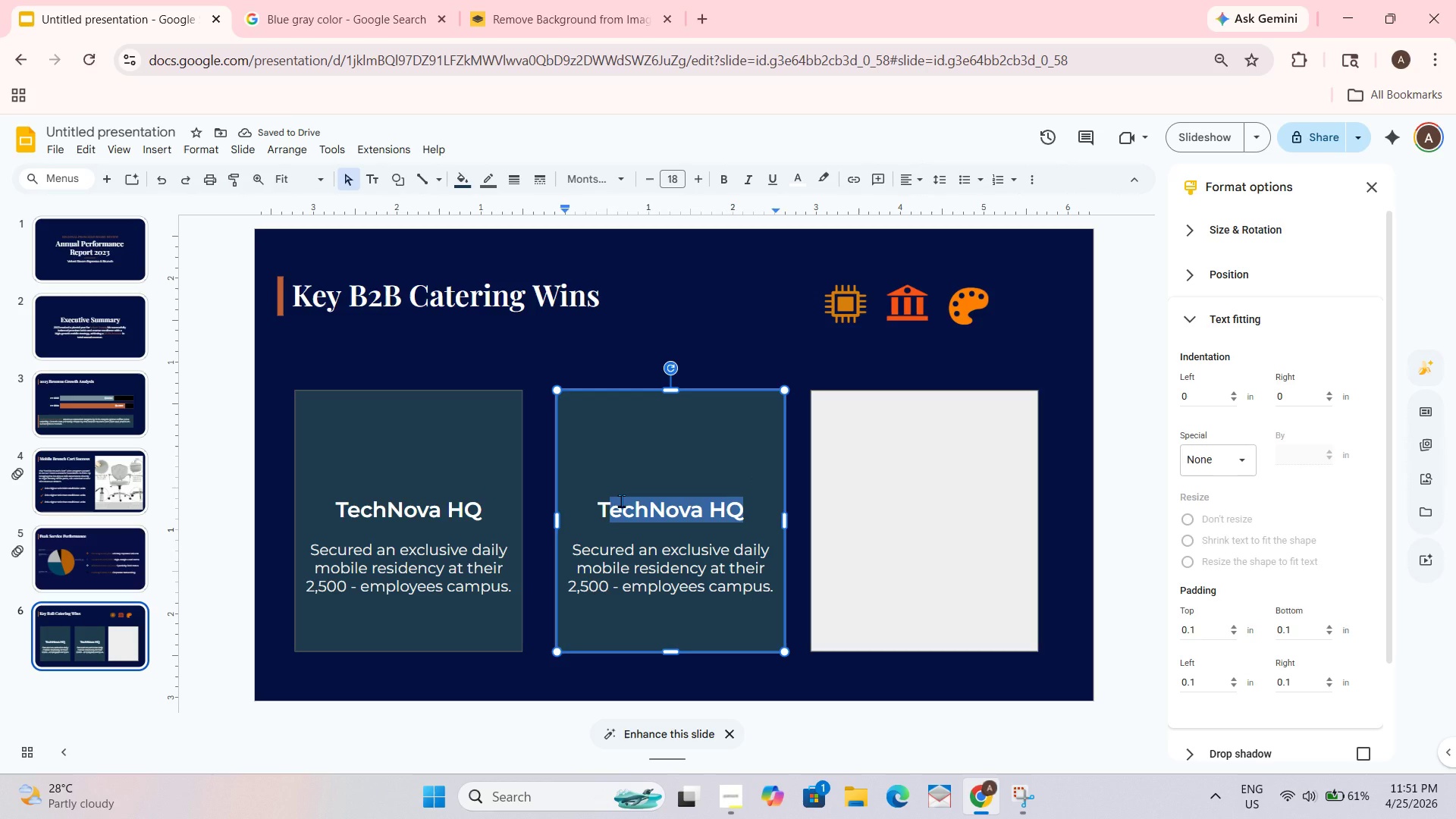 
type(Glo)
key(Backspace)
key(Backspace)
key(Backspace)
type(Global )
 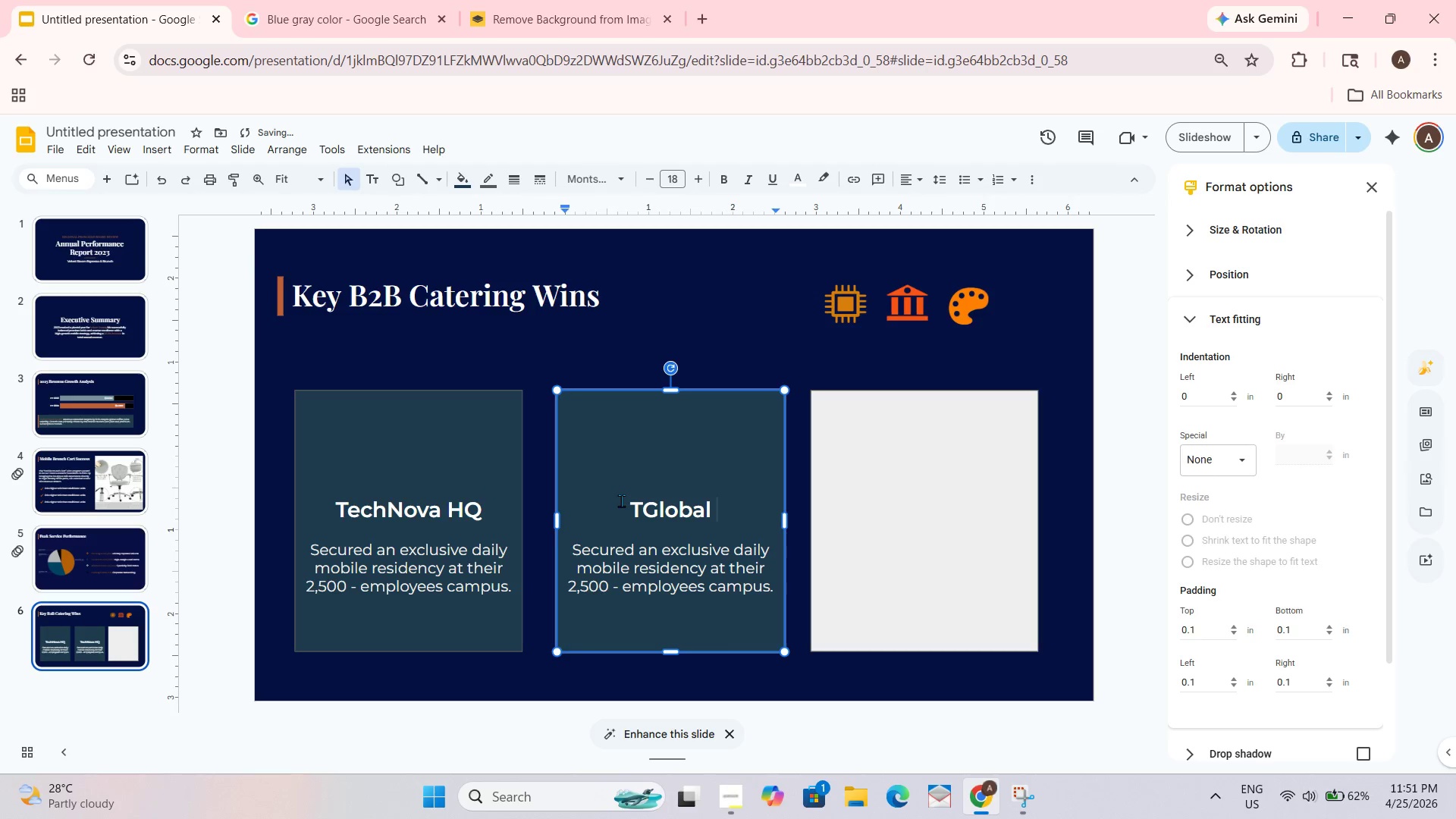 
key(ArrowLeft)
 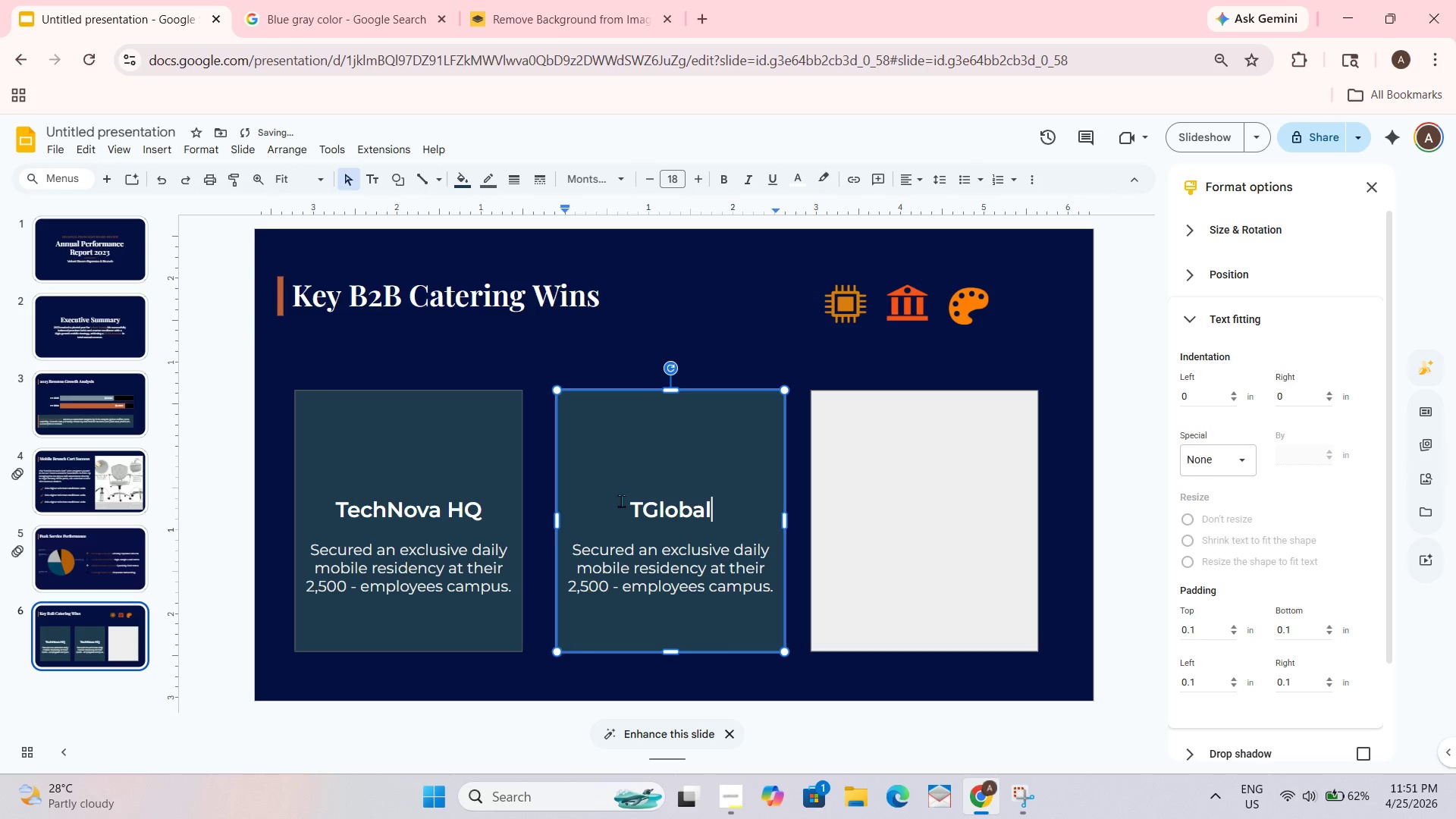 
key(ArrowLeft)
 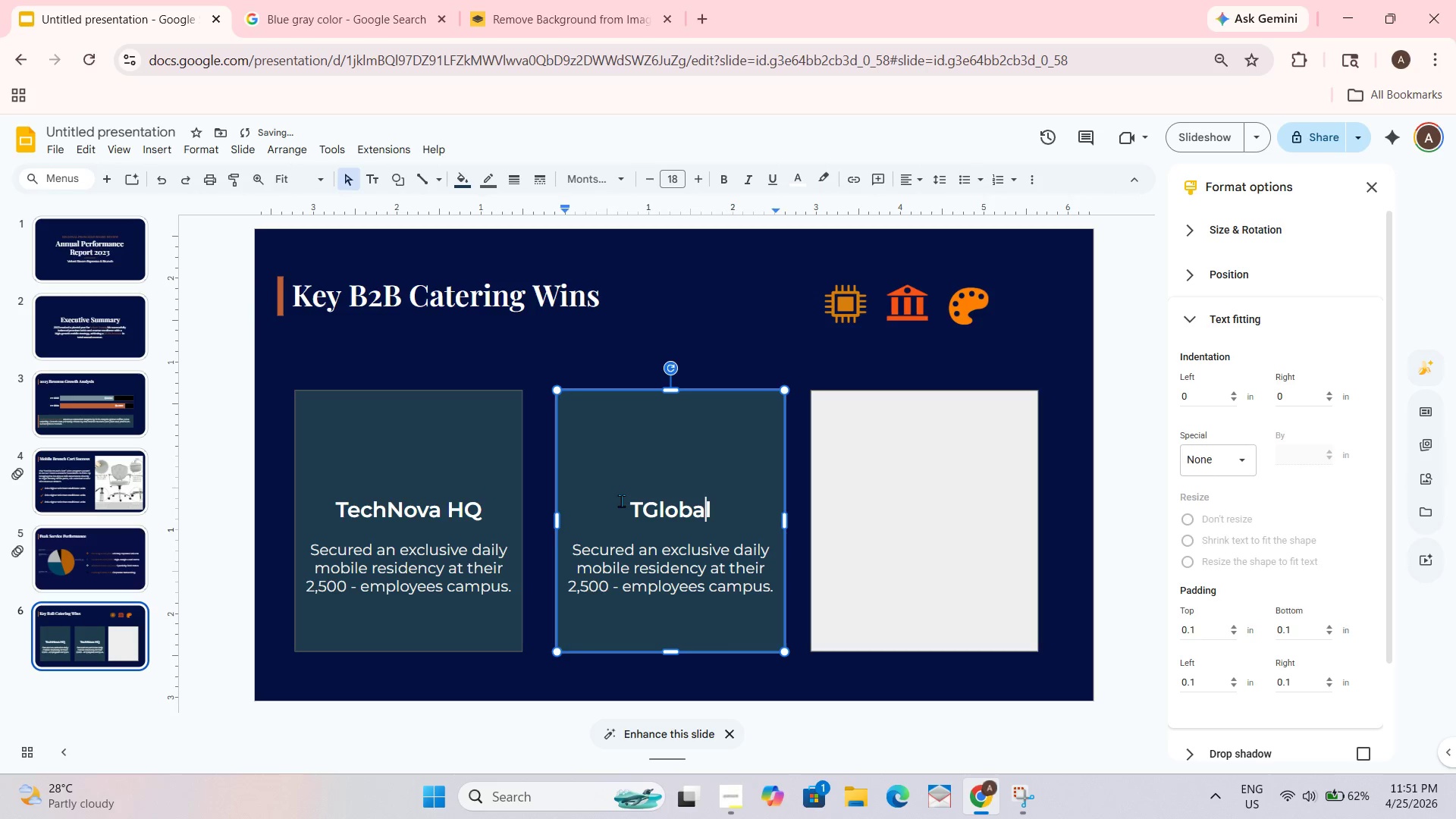 
key(ArrowLeft)
 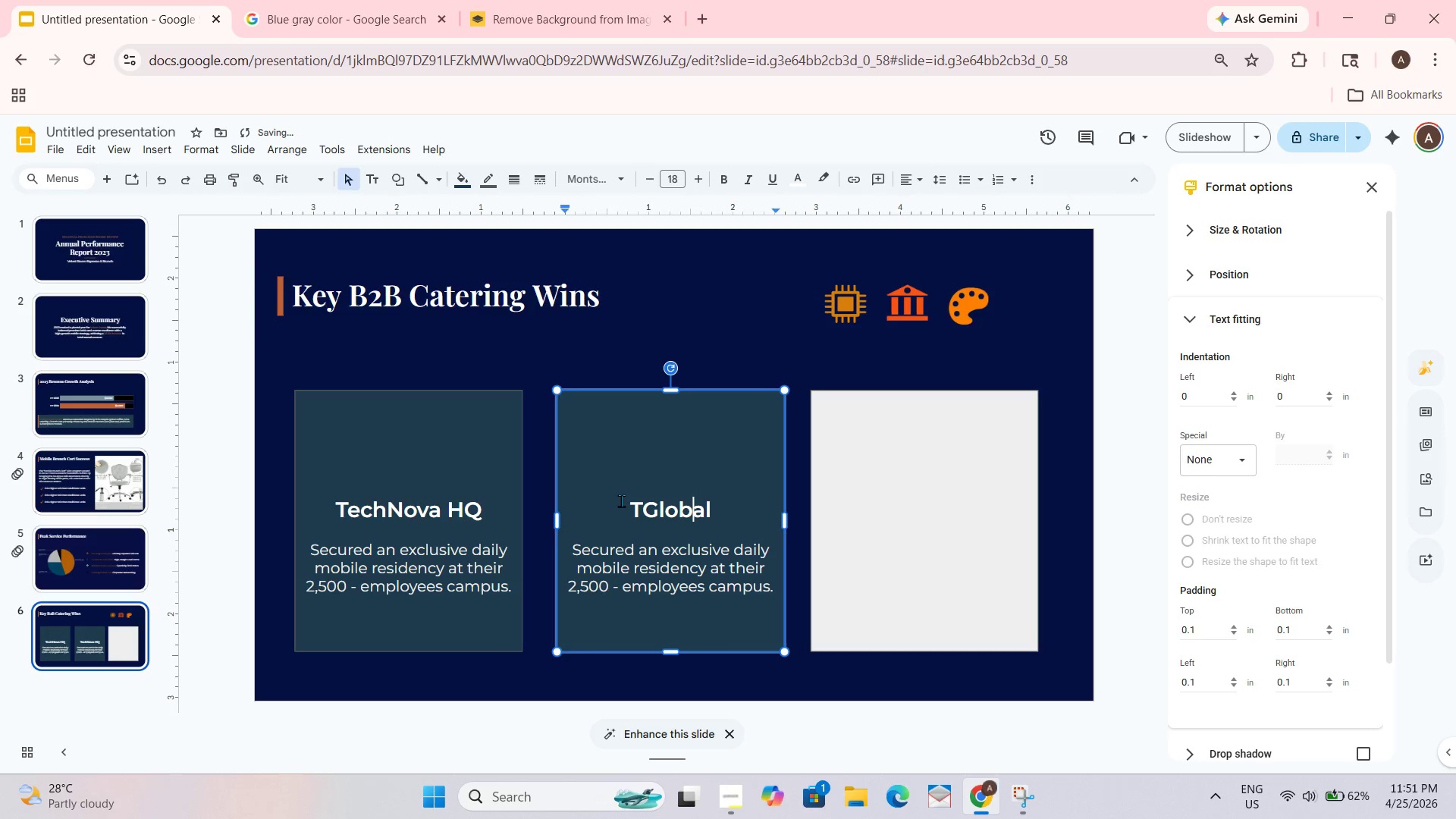 
key(ArrowLeft)
 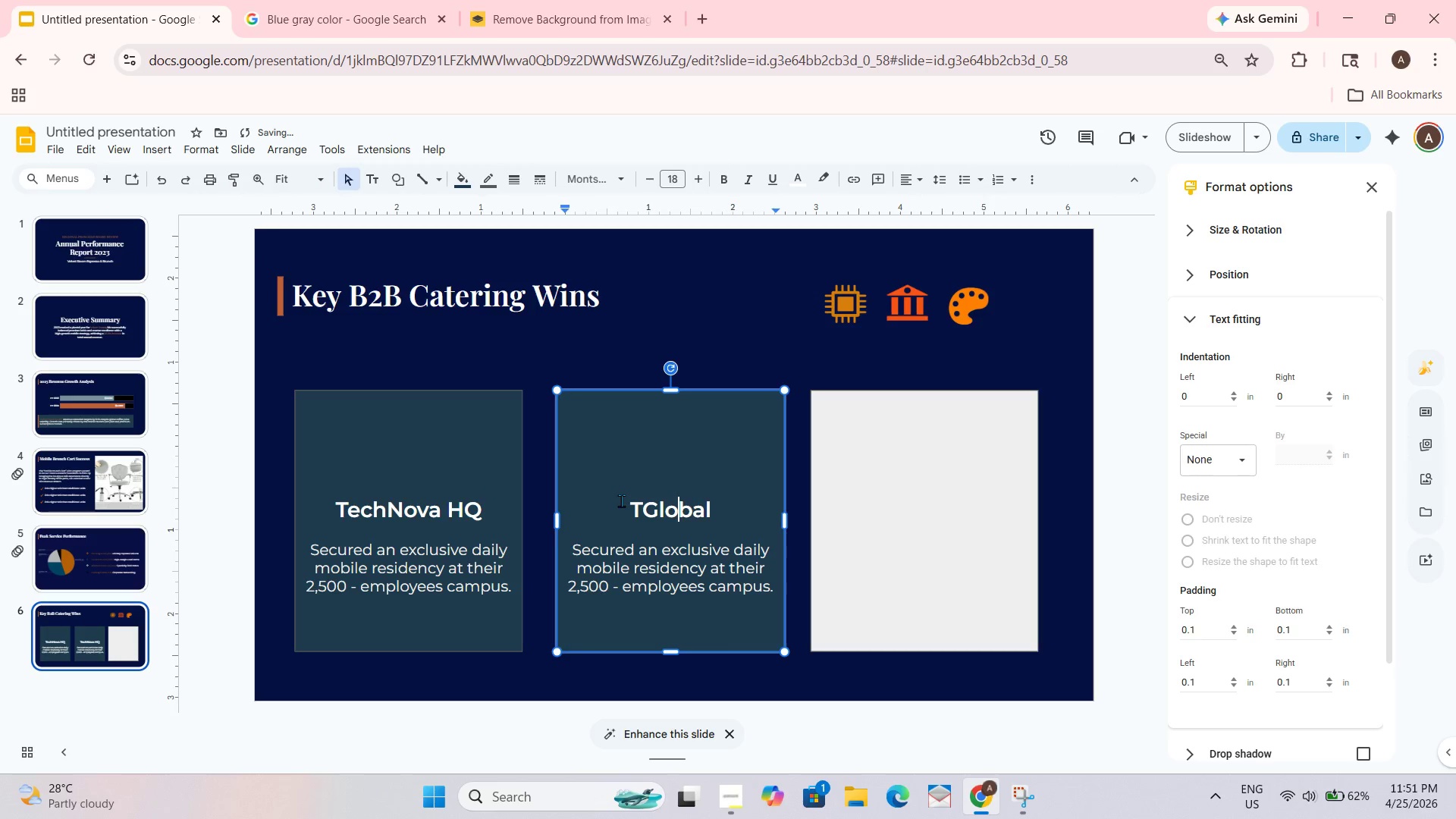 
key(ArrowLeft)
 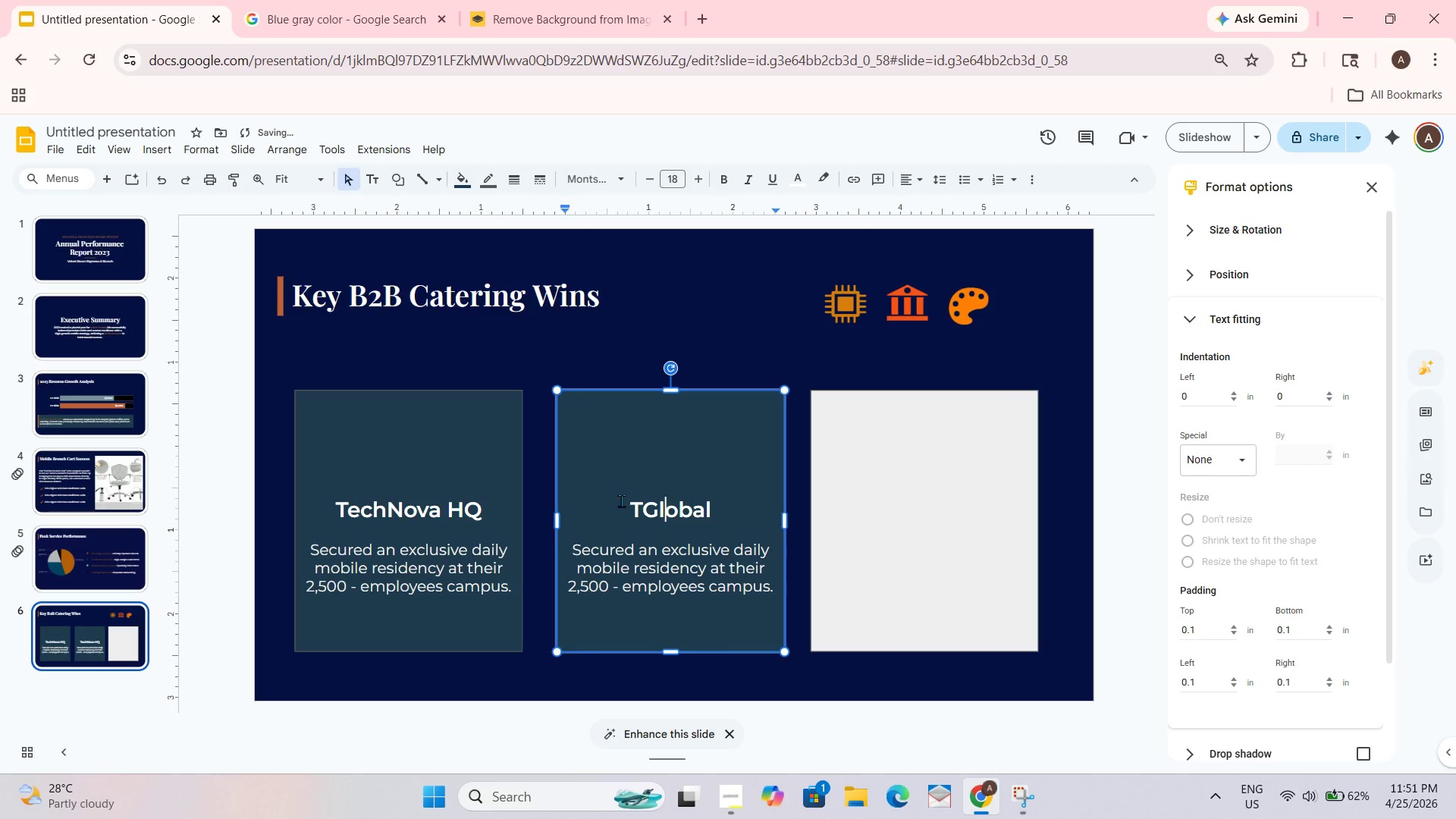 
key(ArrowLeft)
 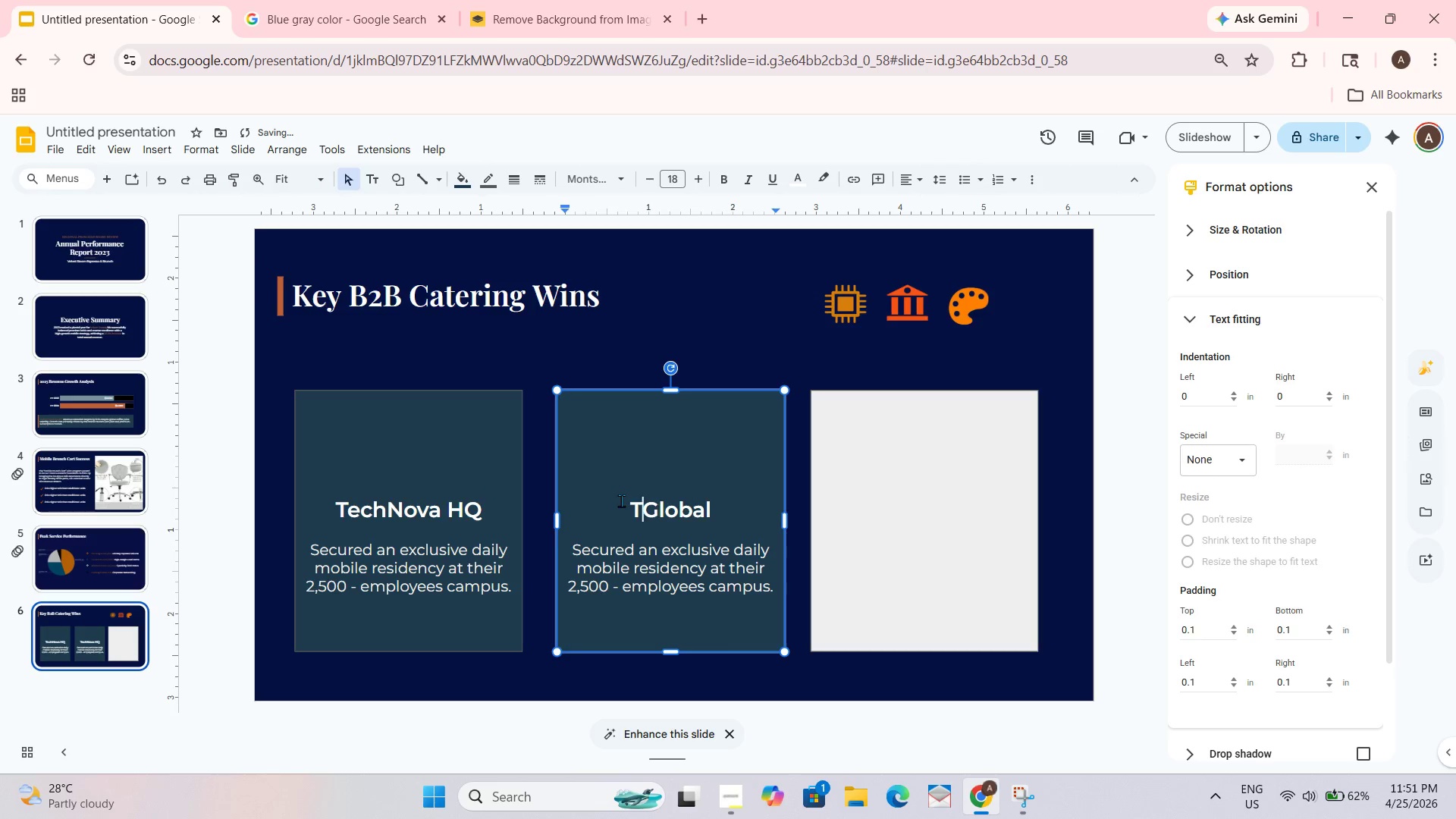 
key(ArrowLeft)
 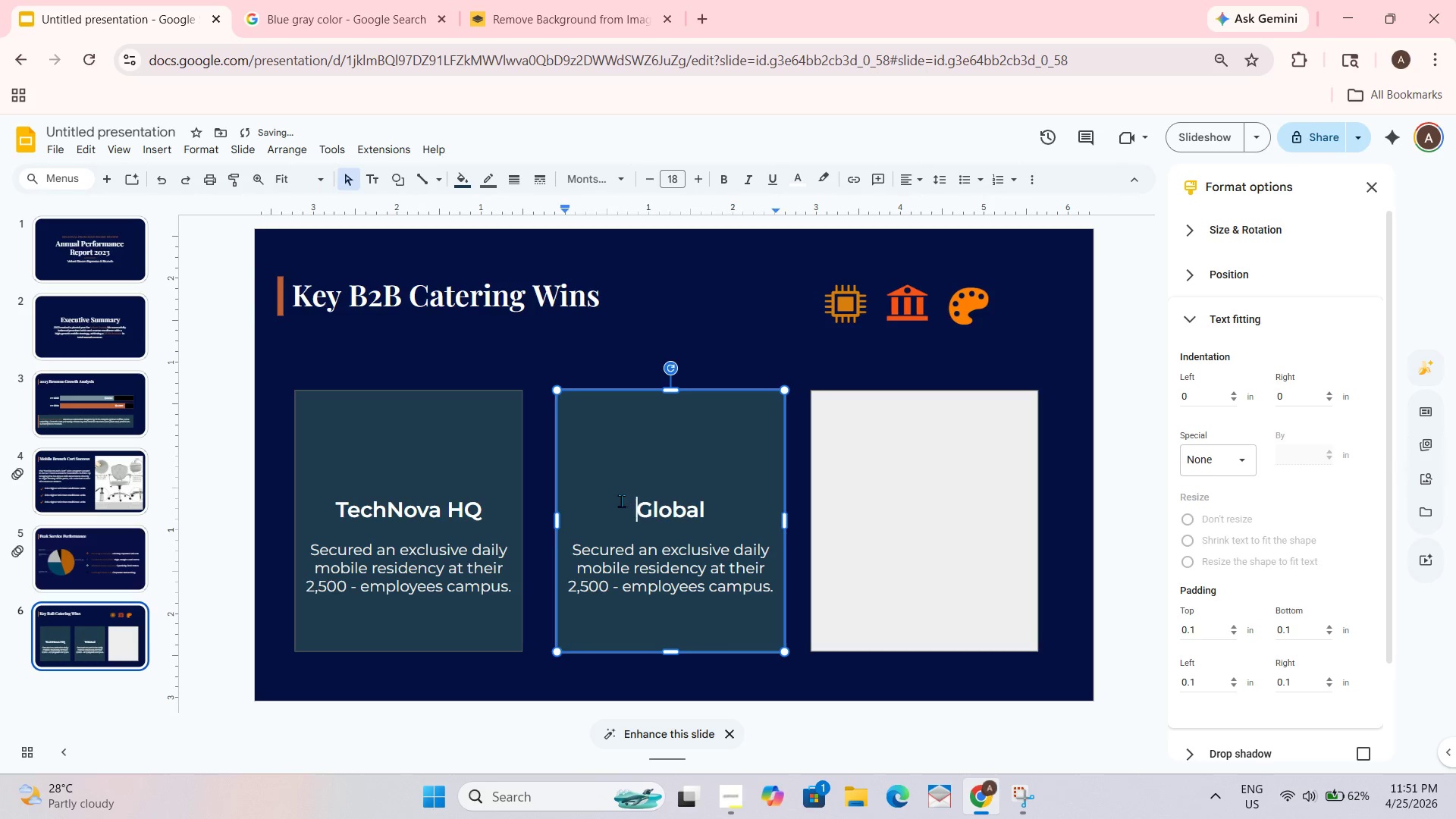 
key(Backspace)
type( Finance)
 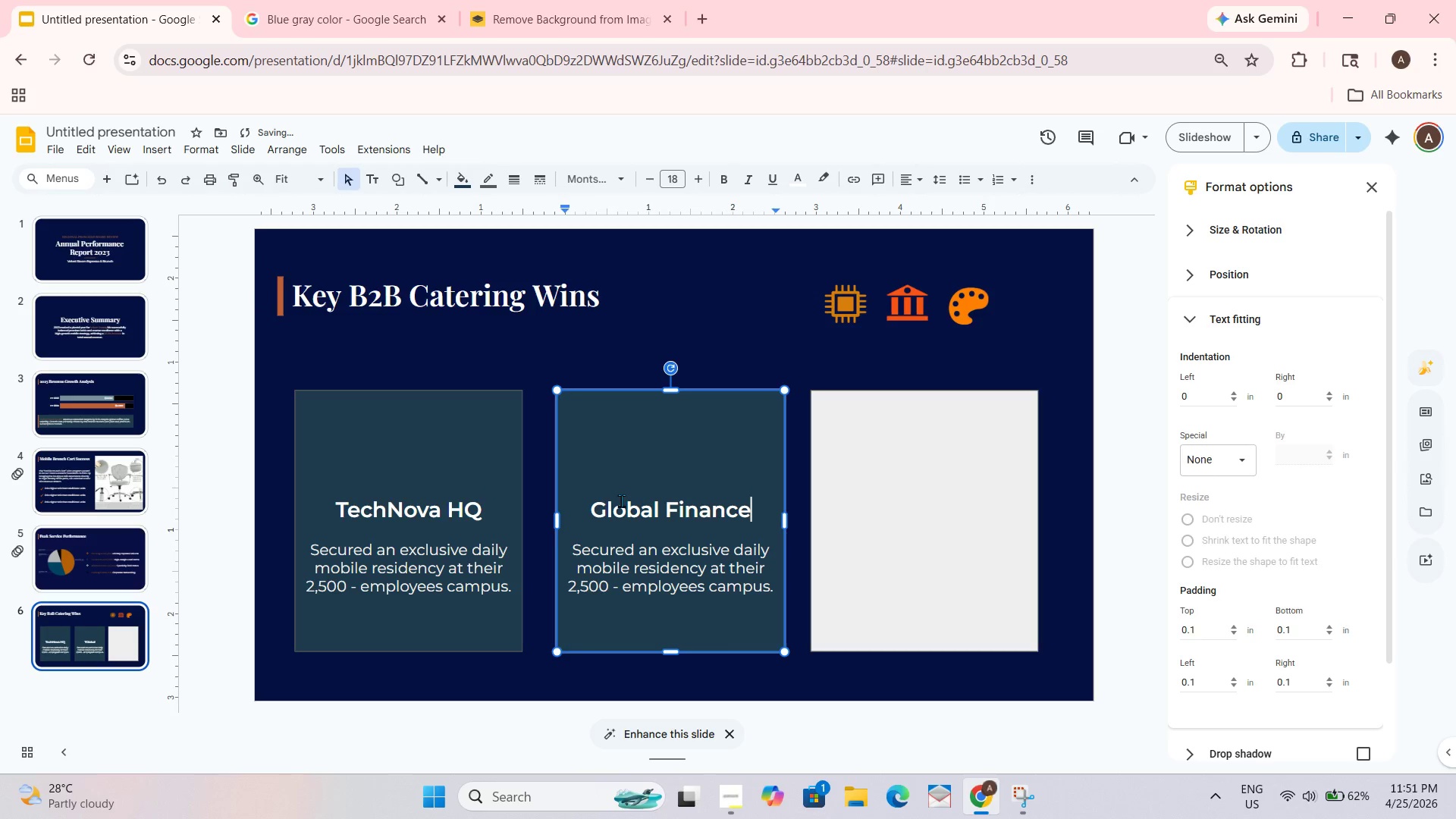 
hold_key(key=ArrowRight, duration=0.64)
 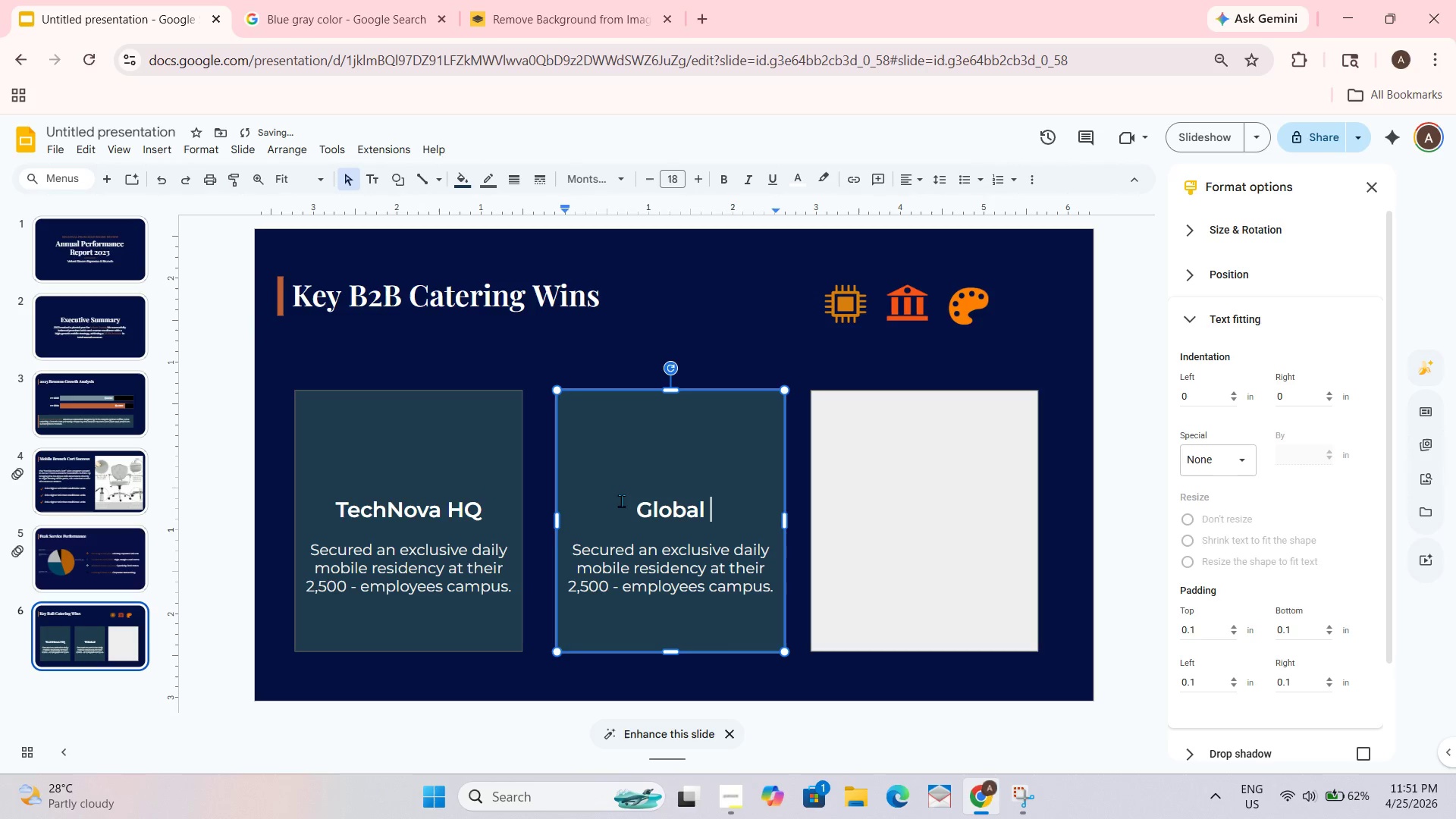 
left_click_drag(start_coordinate=[576, 549], to_coordinate=[670, 572])
 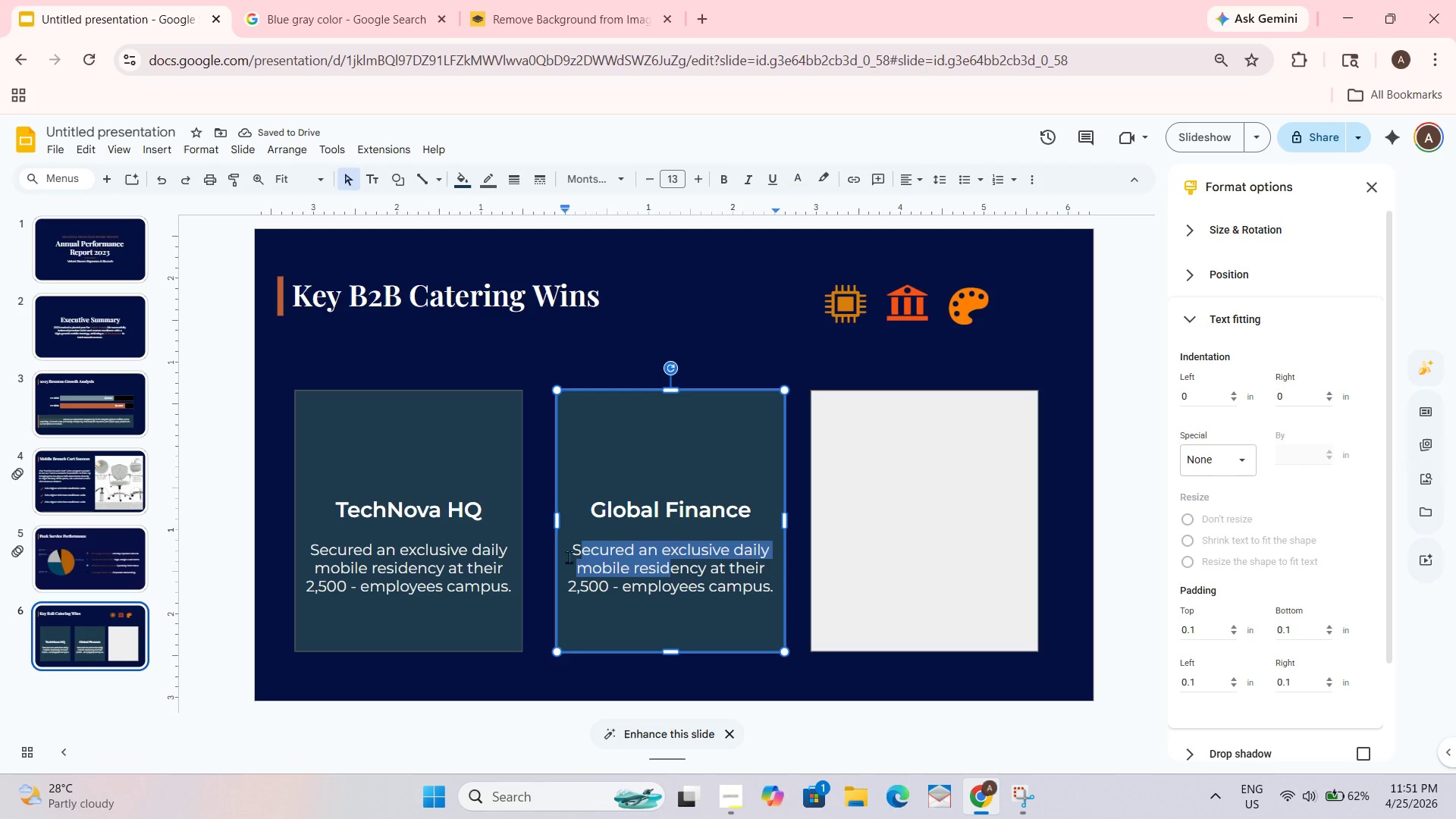 
left_click_drag(start_coordinate=[570, 549], to_coordinate=[783, 595])
 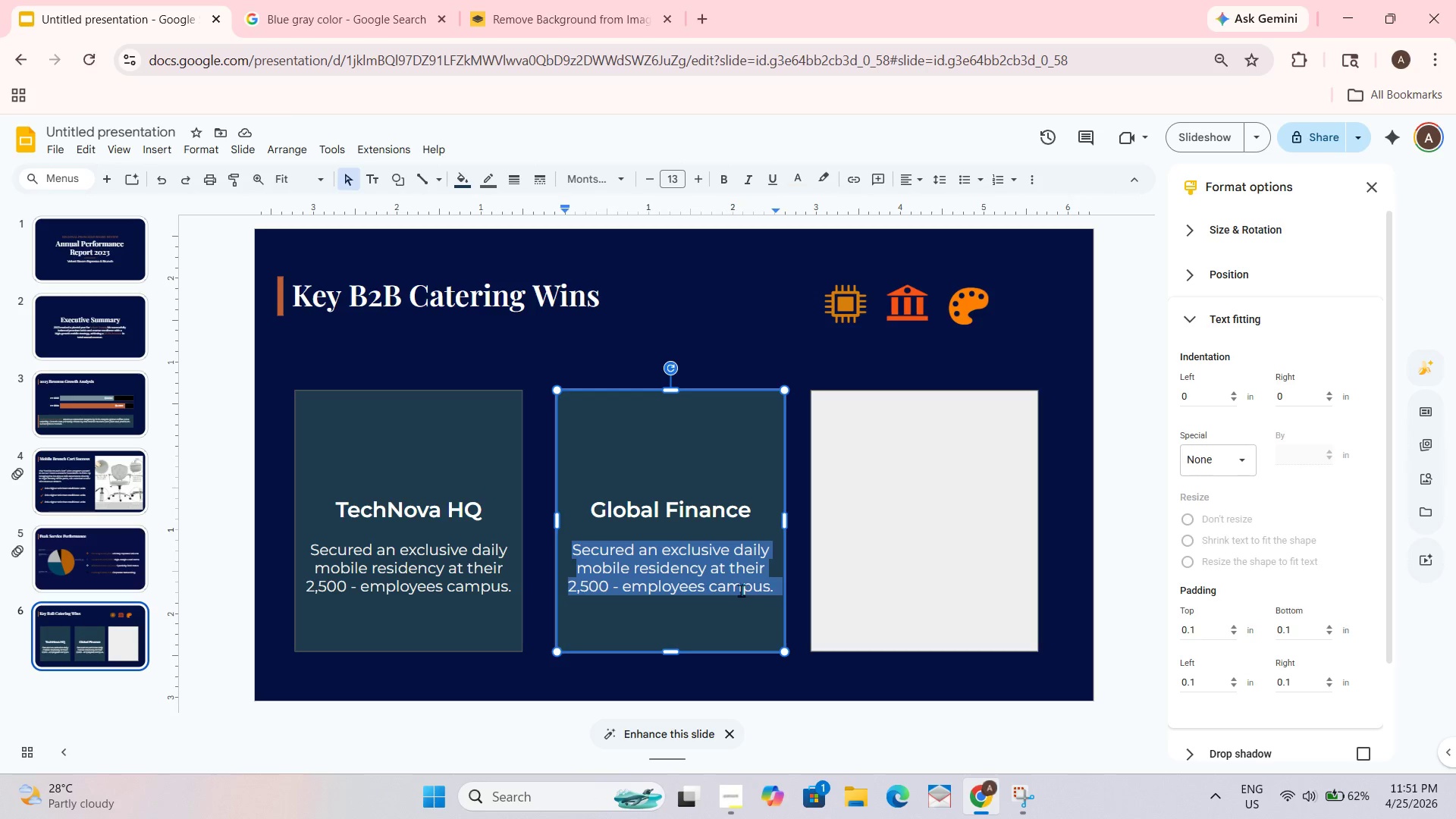 
type(Preferred partner fp)
key(Backspace)
type(or high-stakes executive board meetings and VIP client events.)
 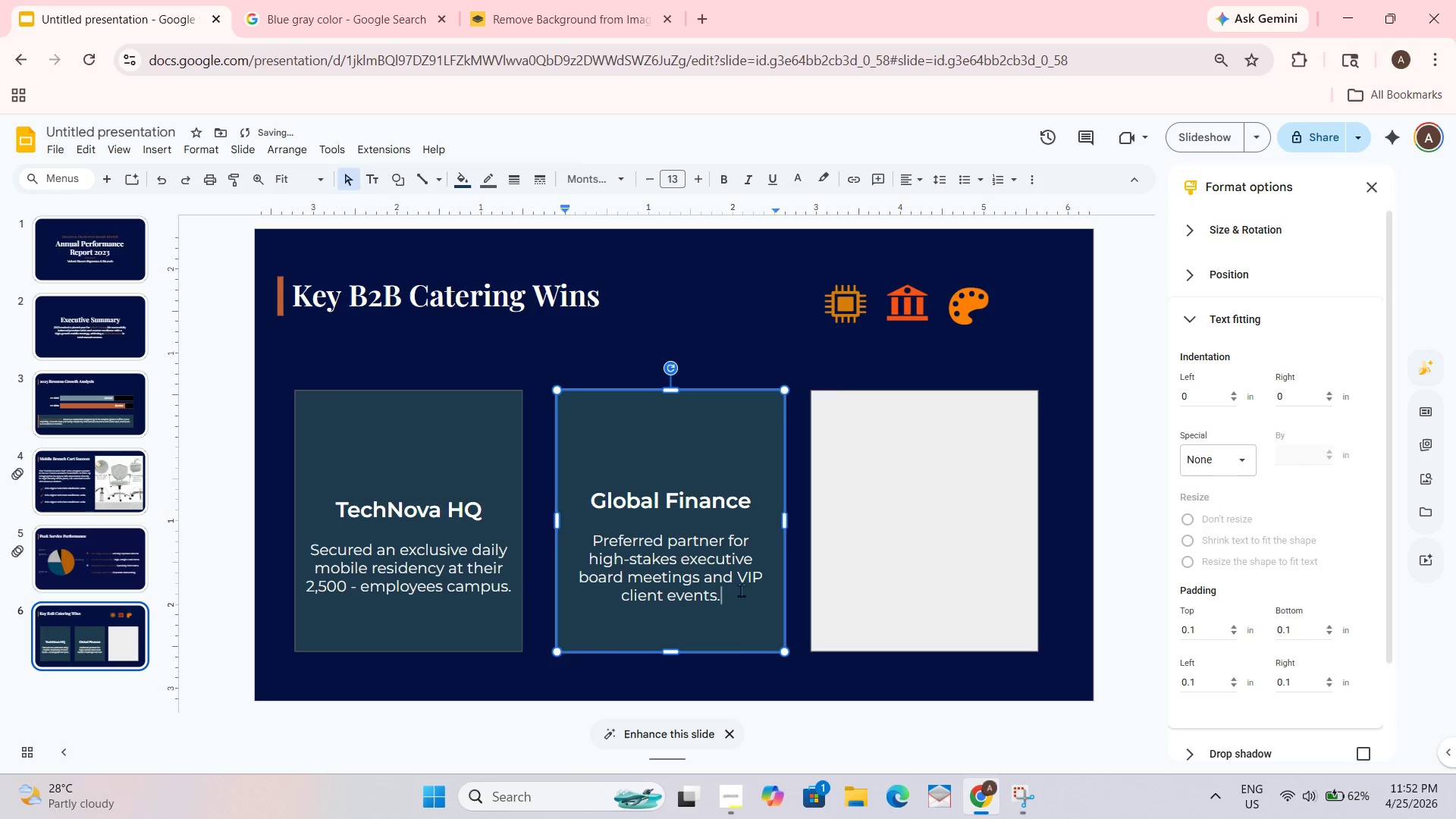 
left_click([905, 406])
 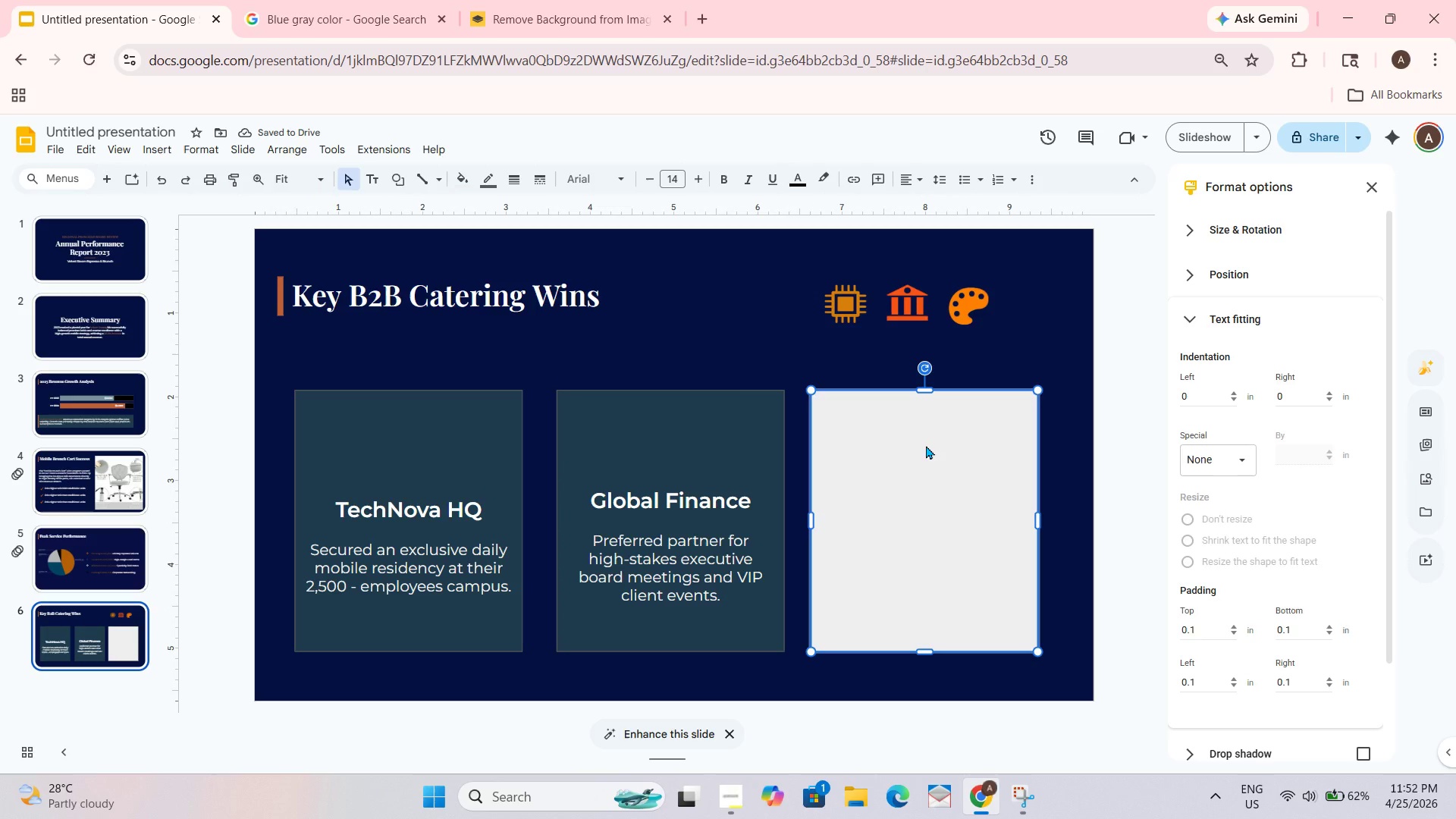 
key(Delete)
 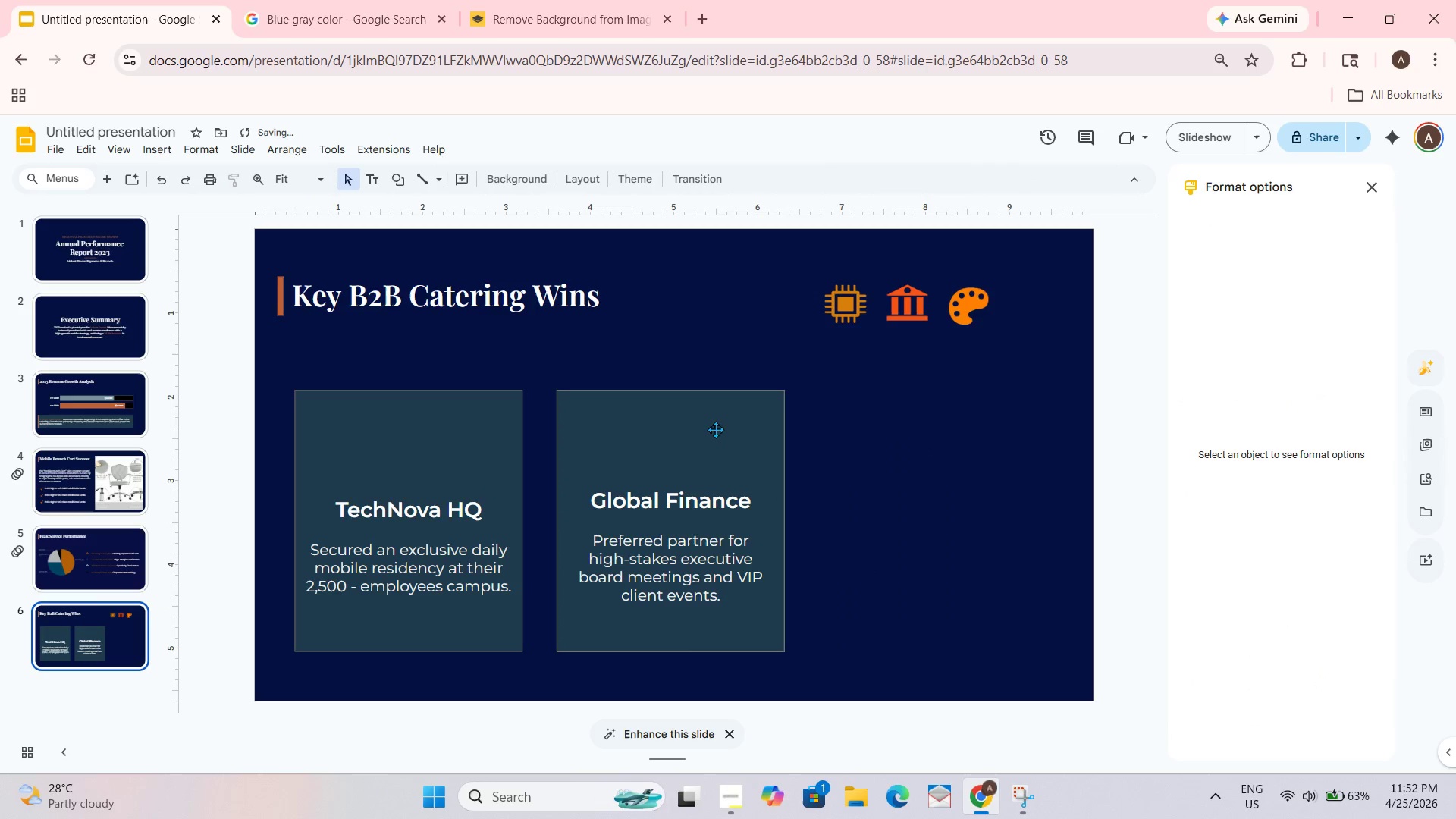 
key(Control+ControlLeft)
 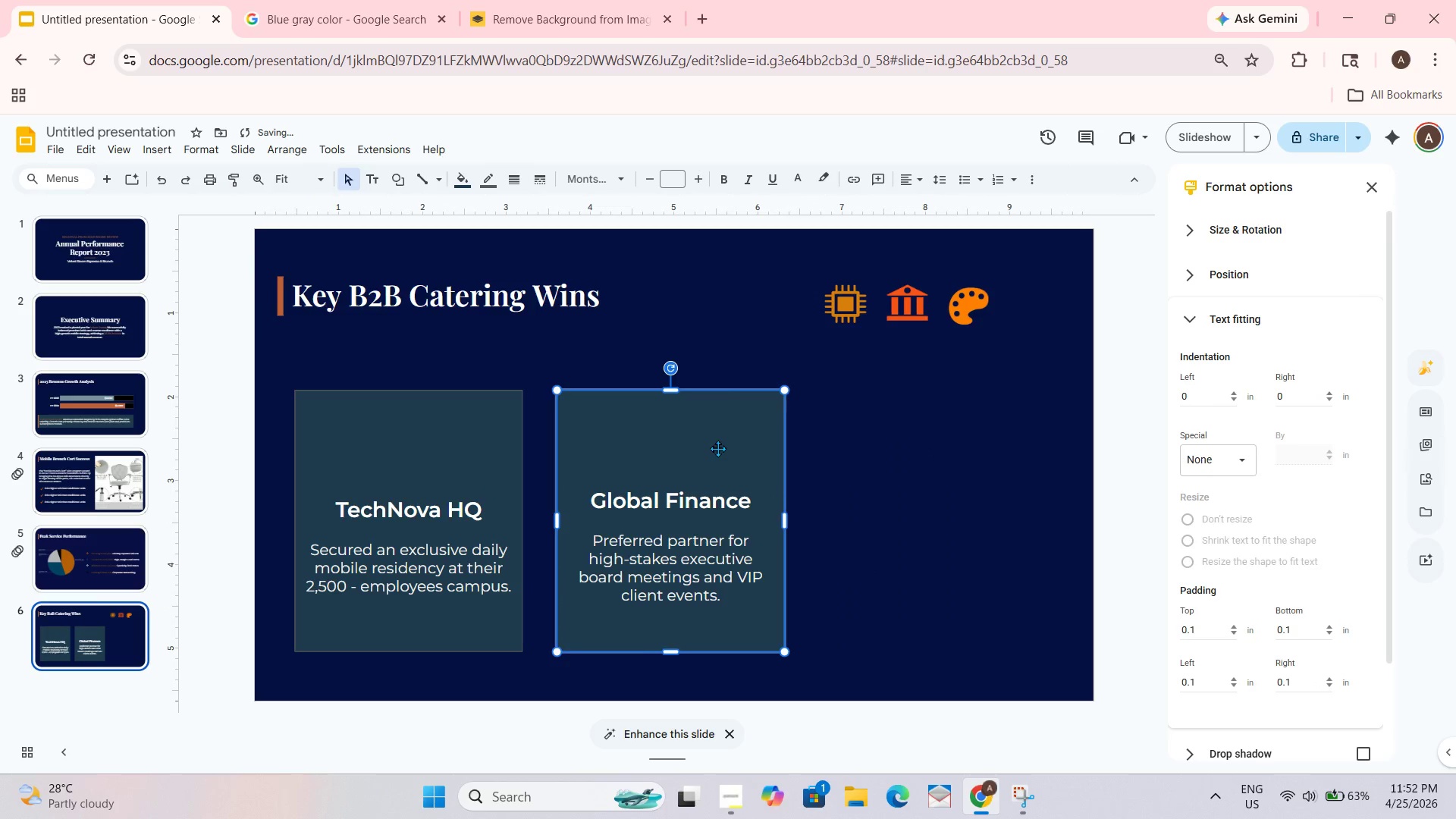 
key(Control+D)
 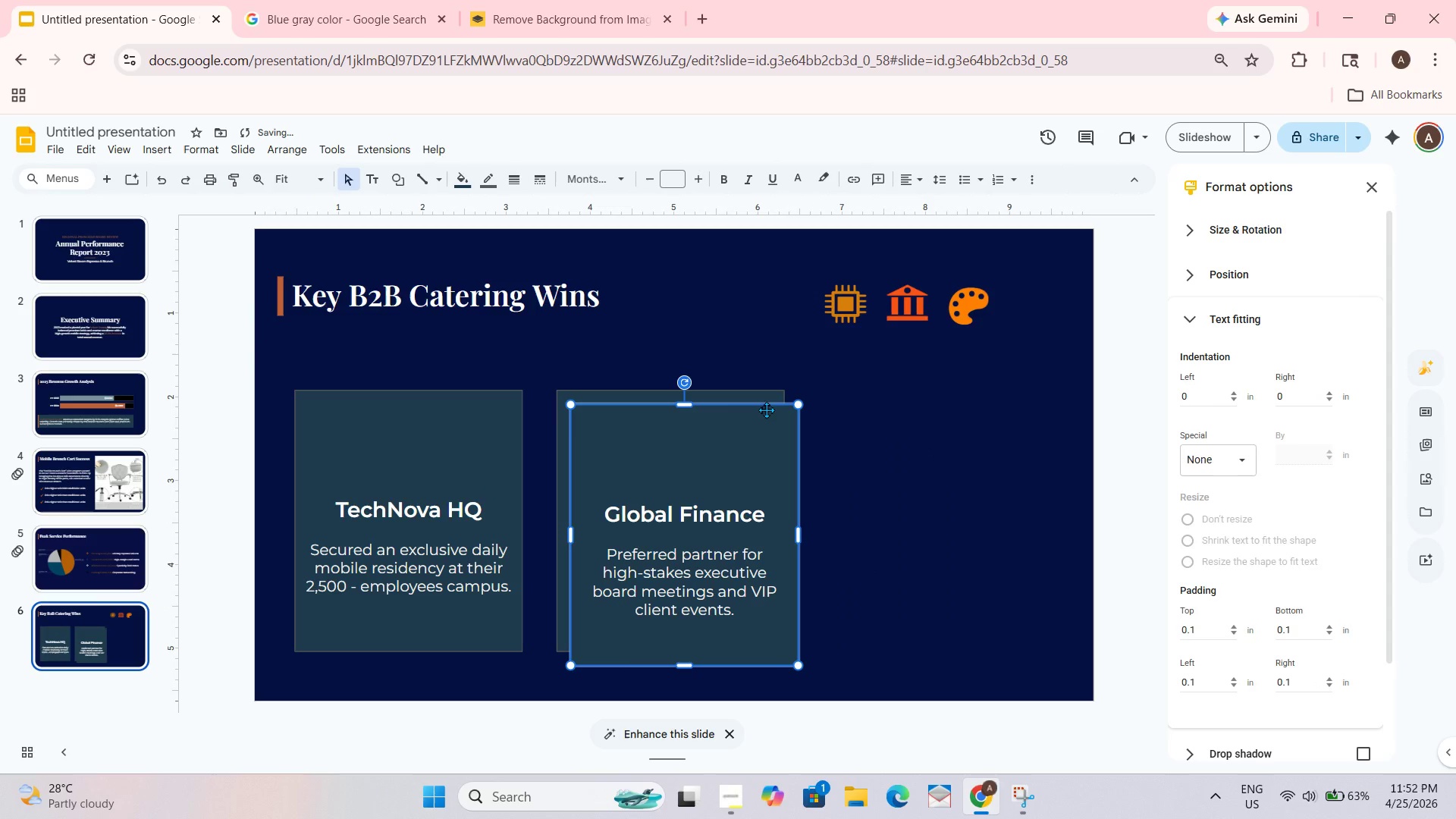 
left_click_drag(start_coordinate=[766, 408], to_coordinate=[1016, 397])
 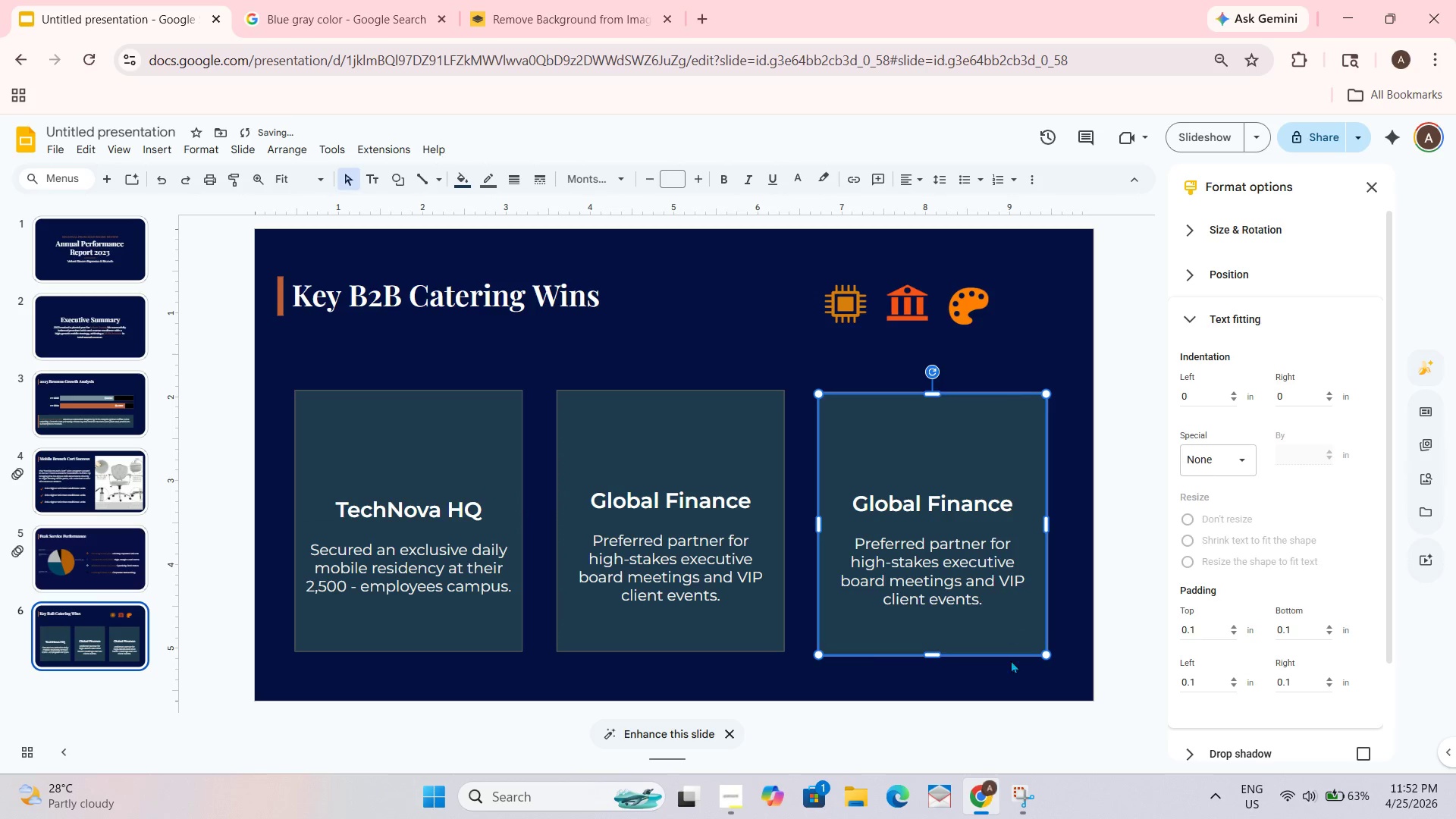 
left_click([1008, 670])
 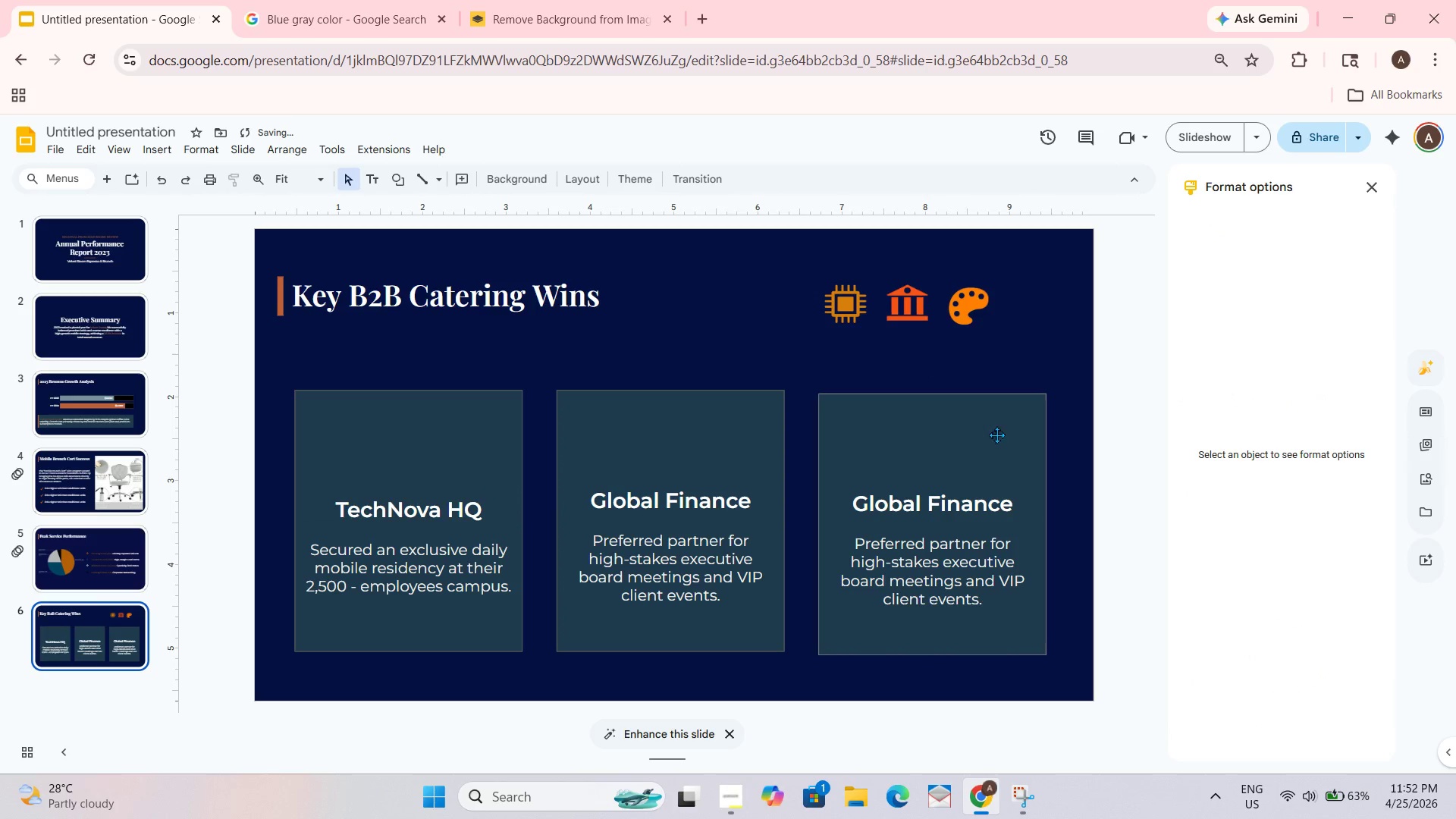 
left_click_drag(start_coordinate=[987, 416], to_coordinate=[987, 410])
 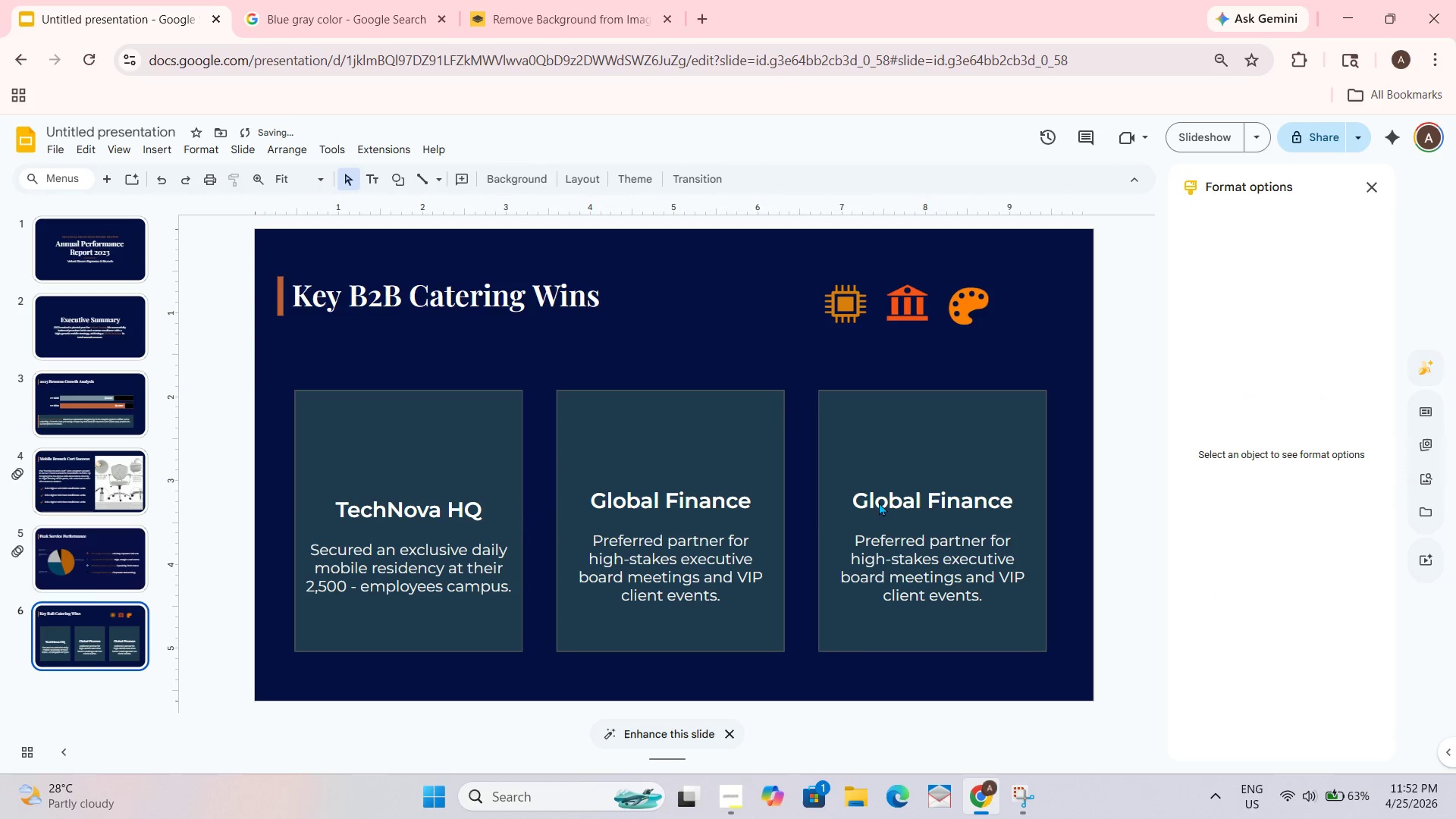 
left_click_drag(start_coordinate=[871, 498], to_coordinate=[980, 491])
 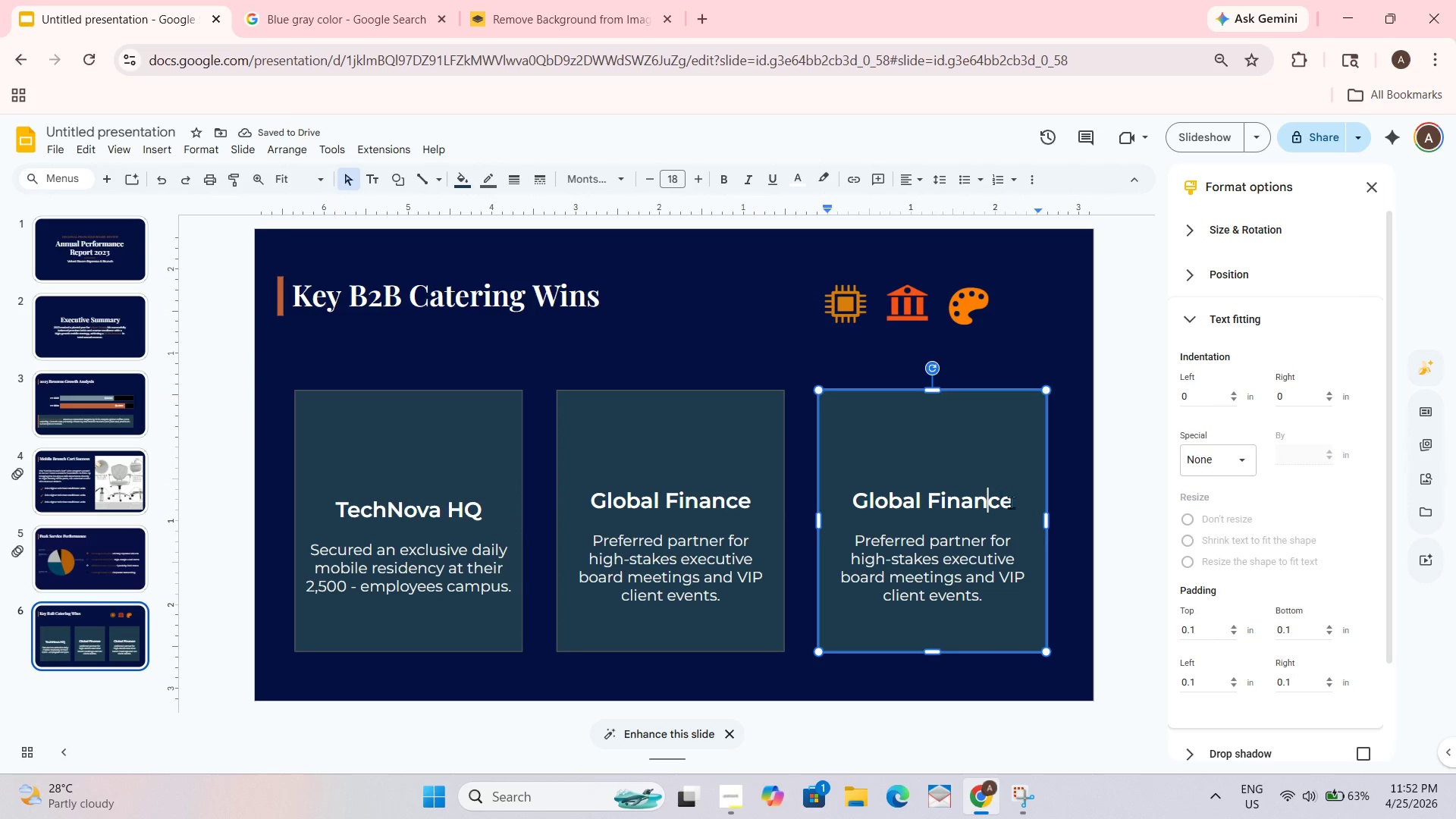 
left_click_drag(start_coordinate=[1011, 502], to_coordinate=[870, 504])
 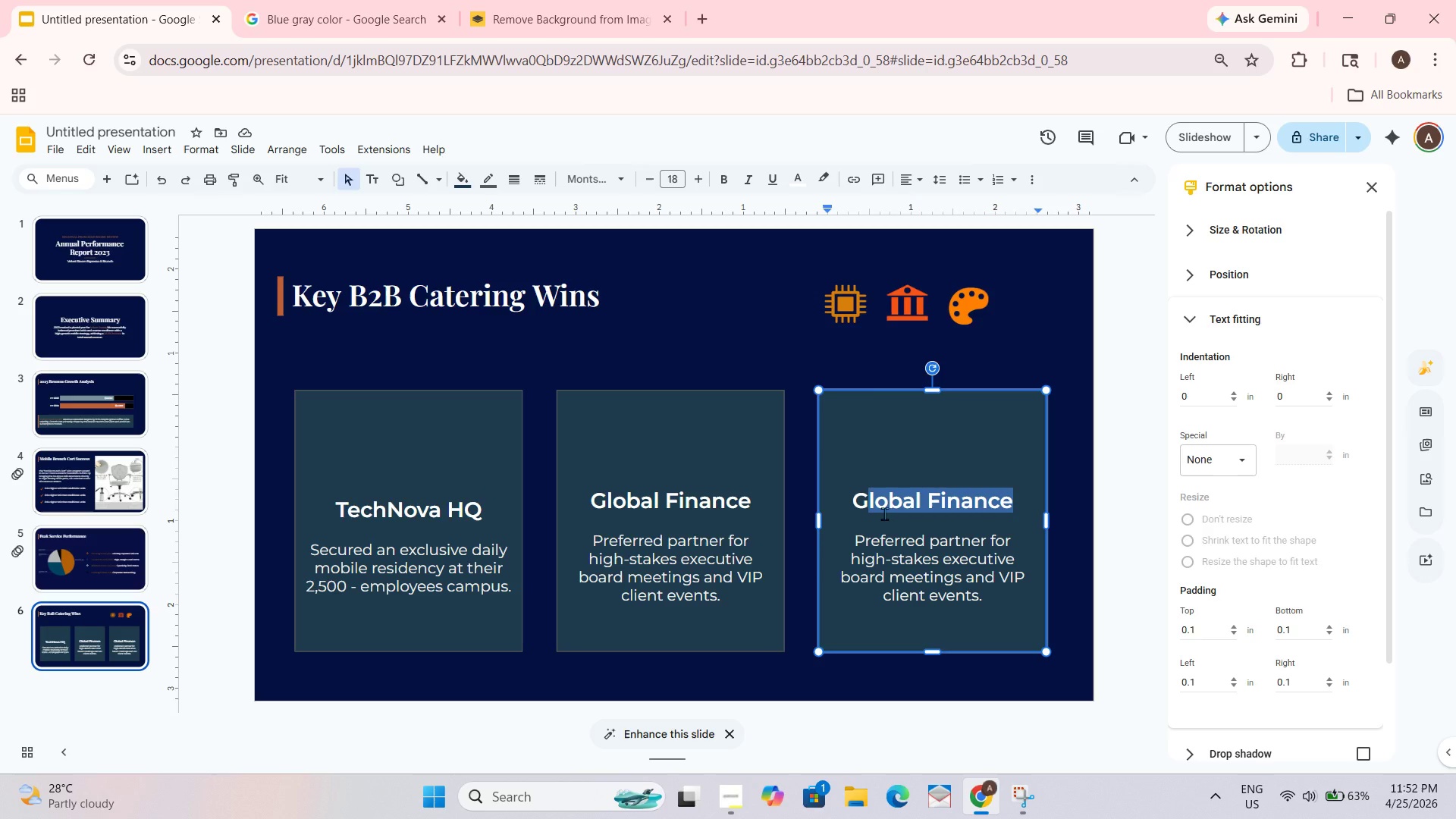 
key(Shift+C)
 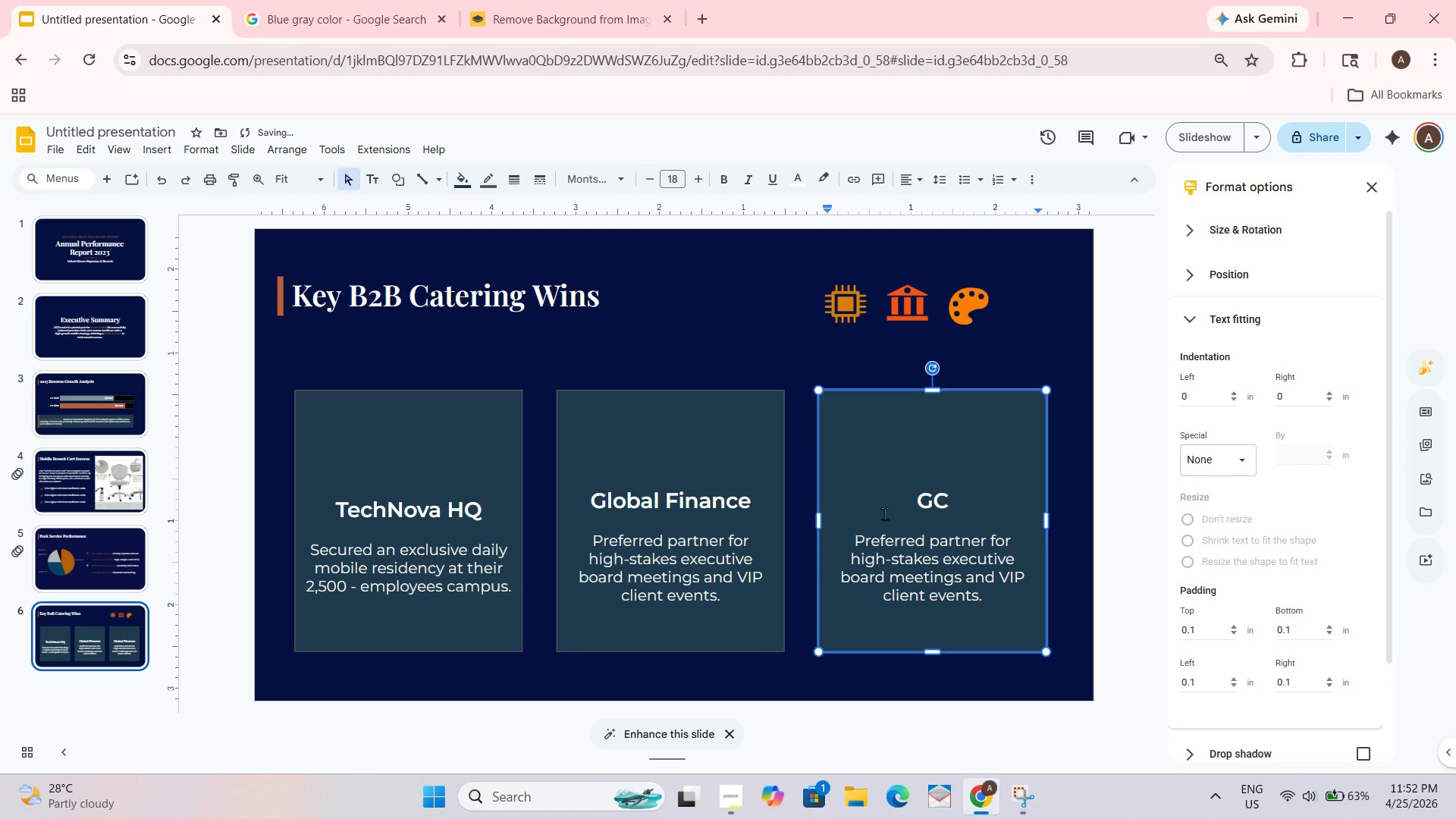 
key(ArrowLeft)
 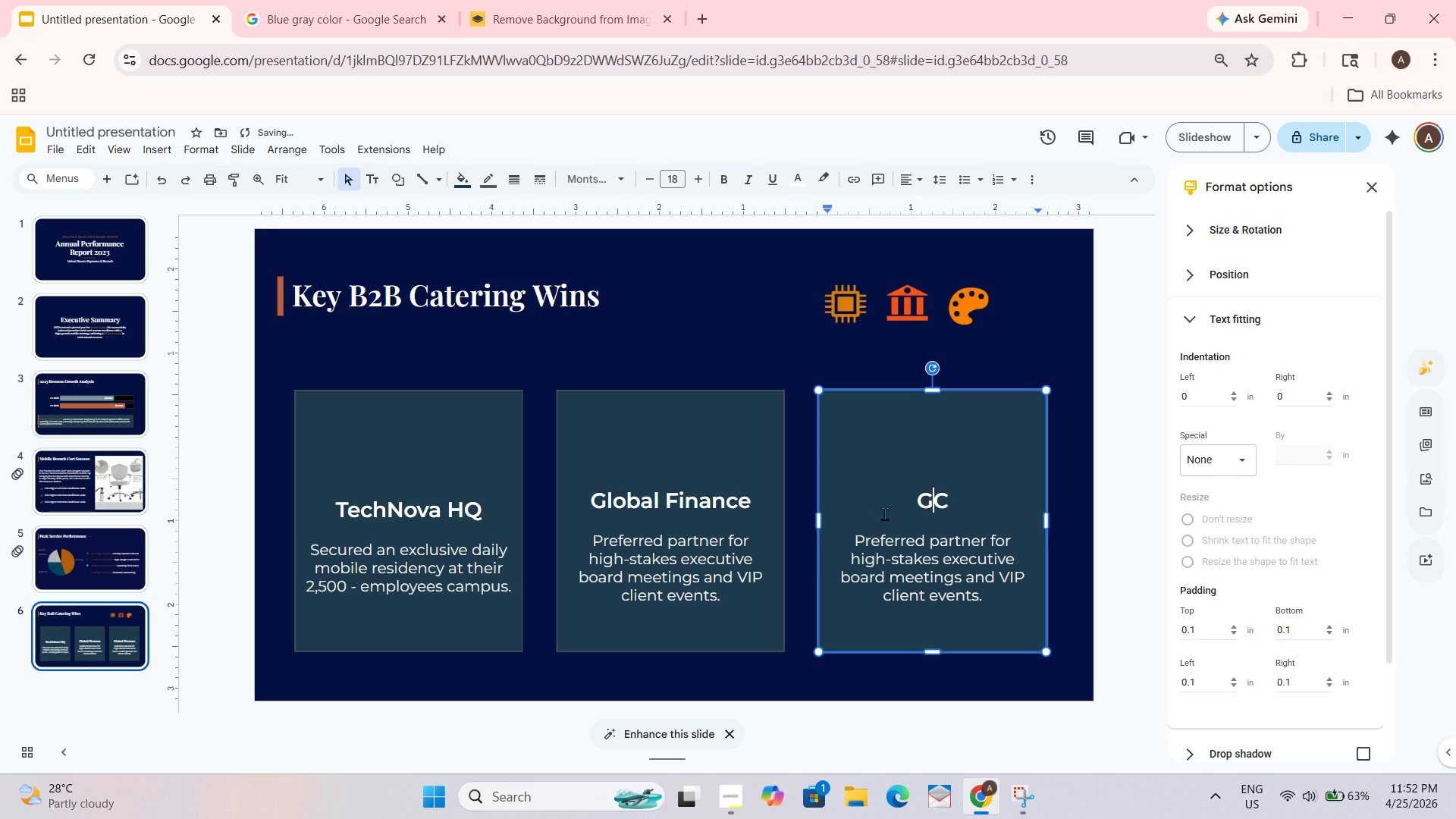 
key(Backspace)
 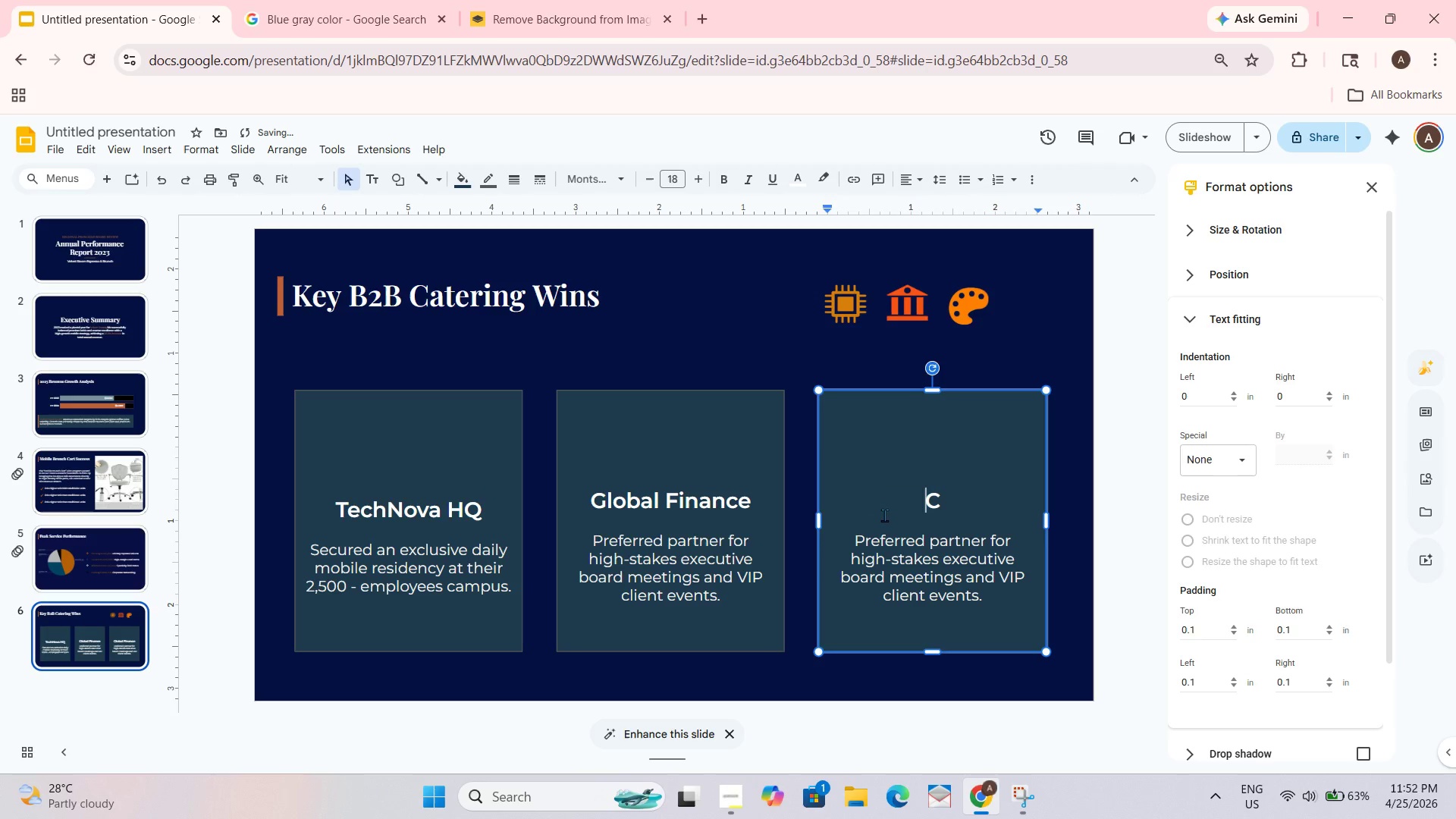 
key(Numpad0)
 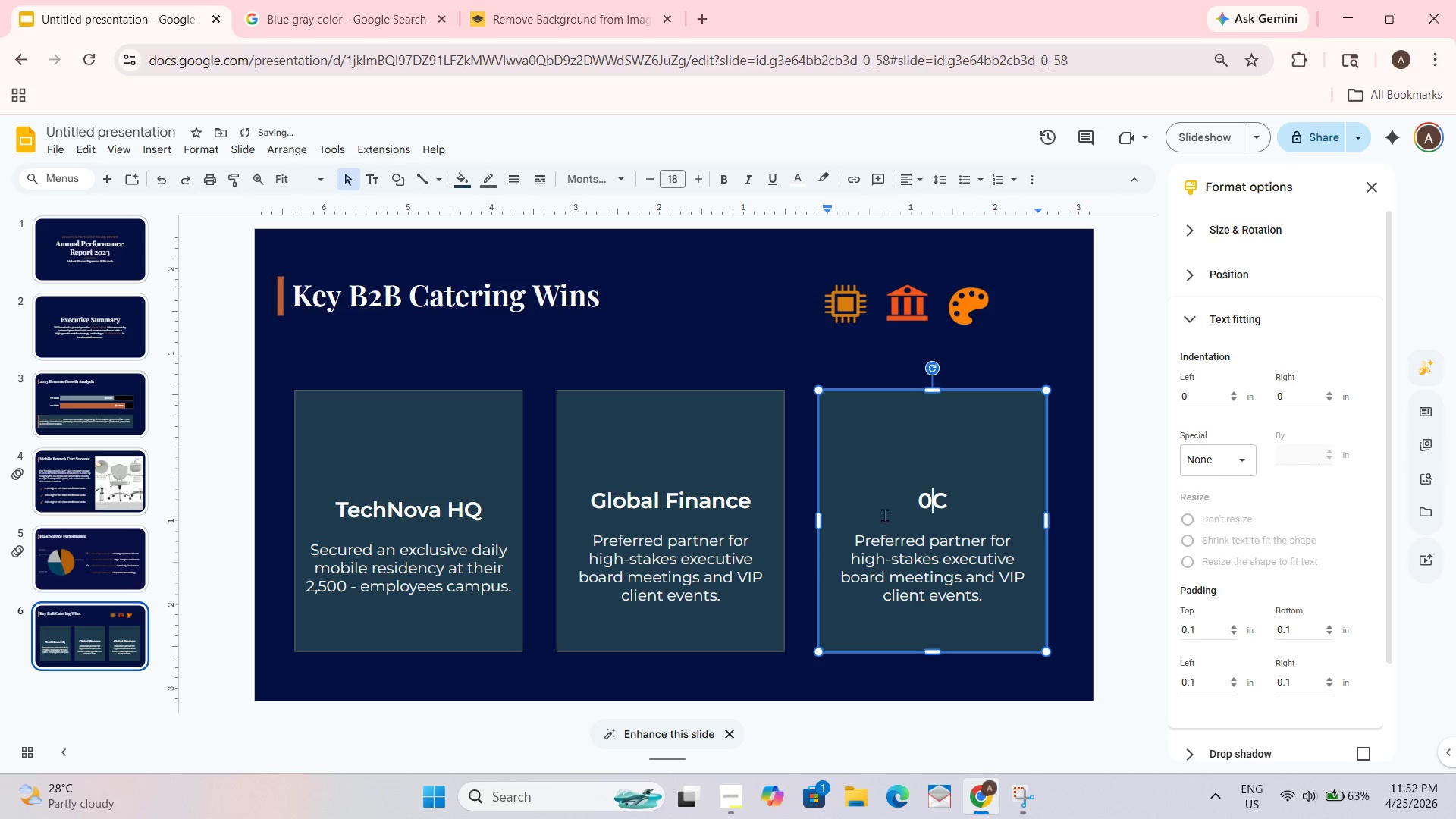 
key(Backspace)
 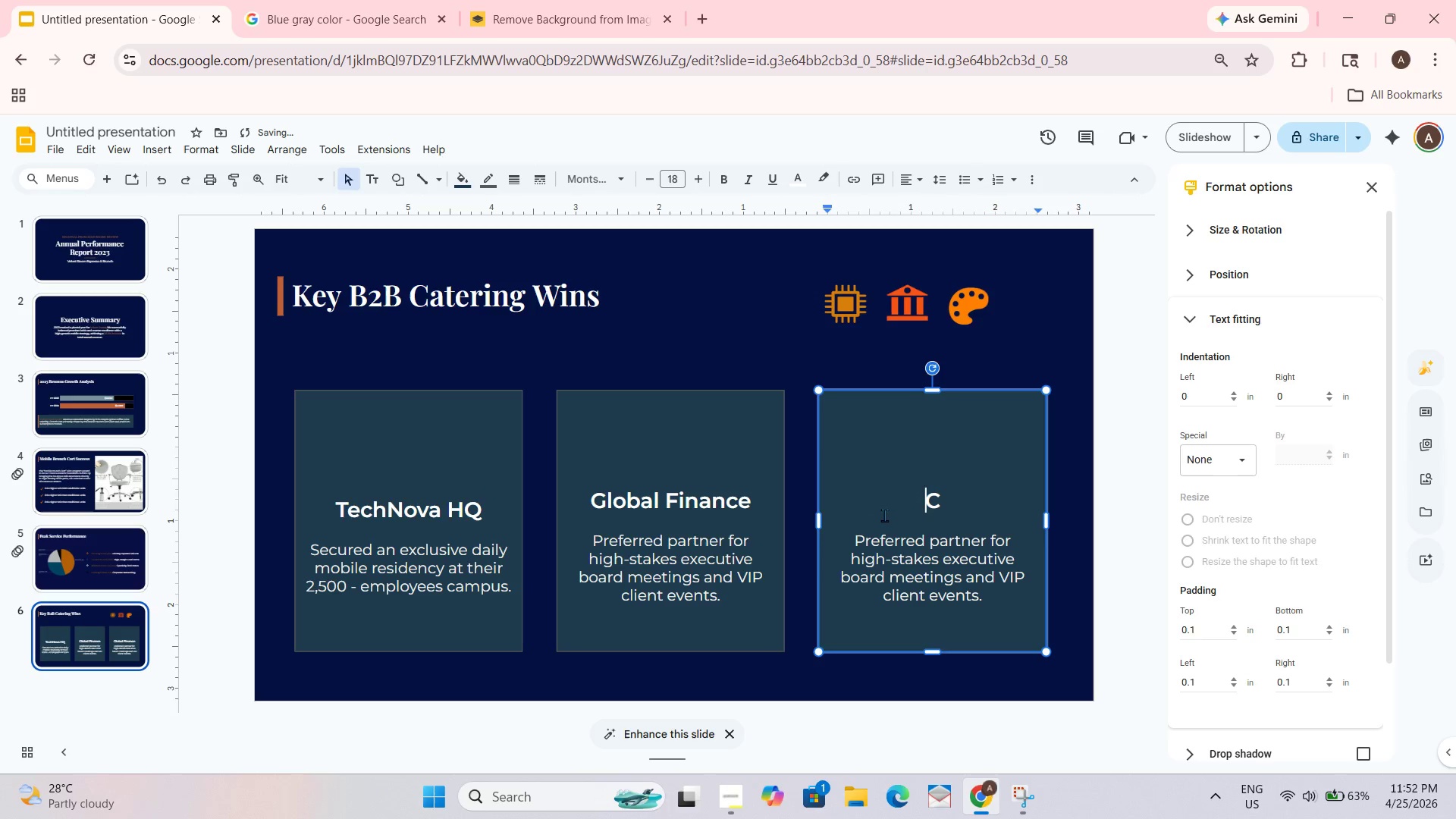 
key(ArrowRight)
 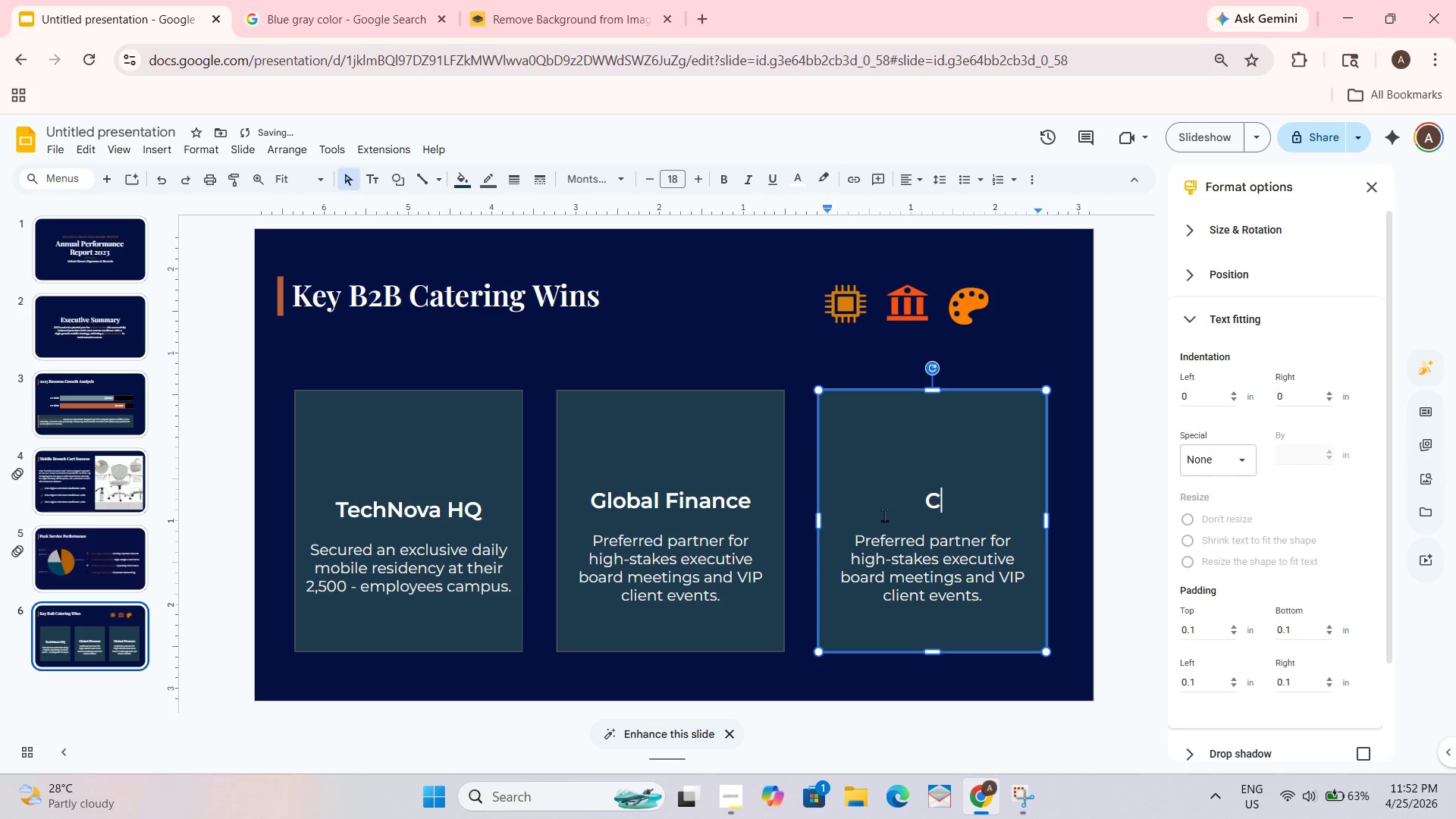 
type(reative Media)
 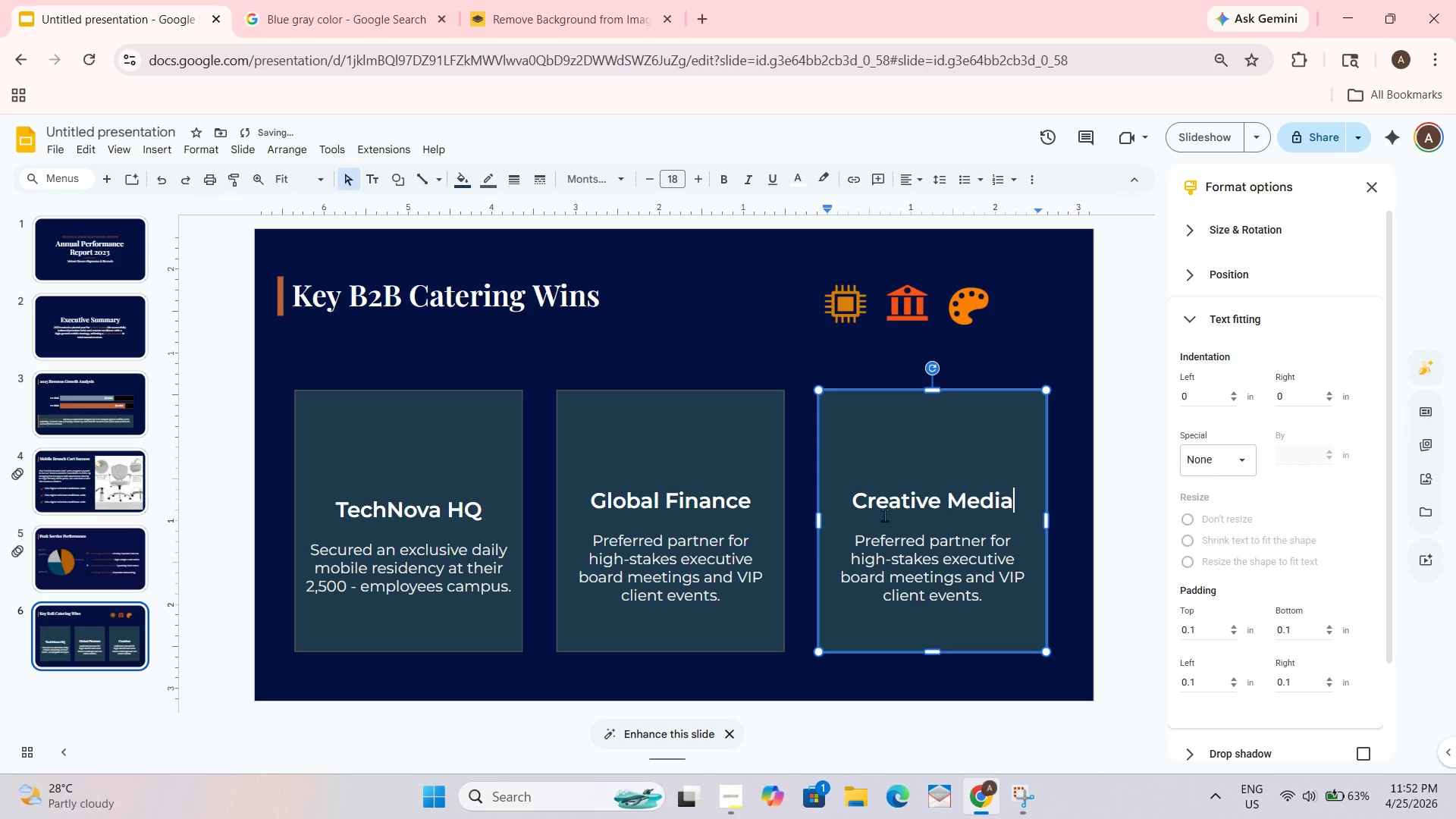 
left_click([860, 539])
 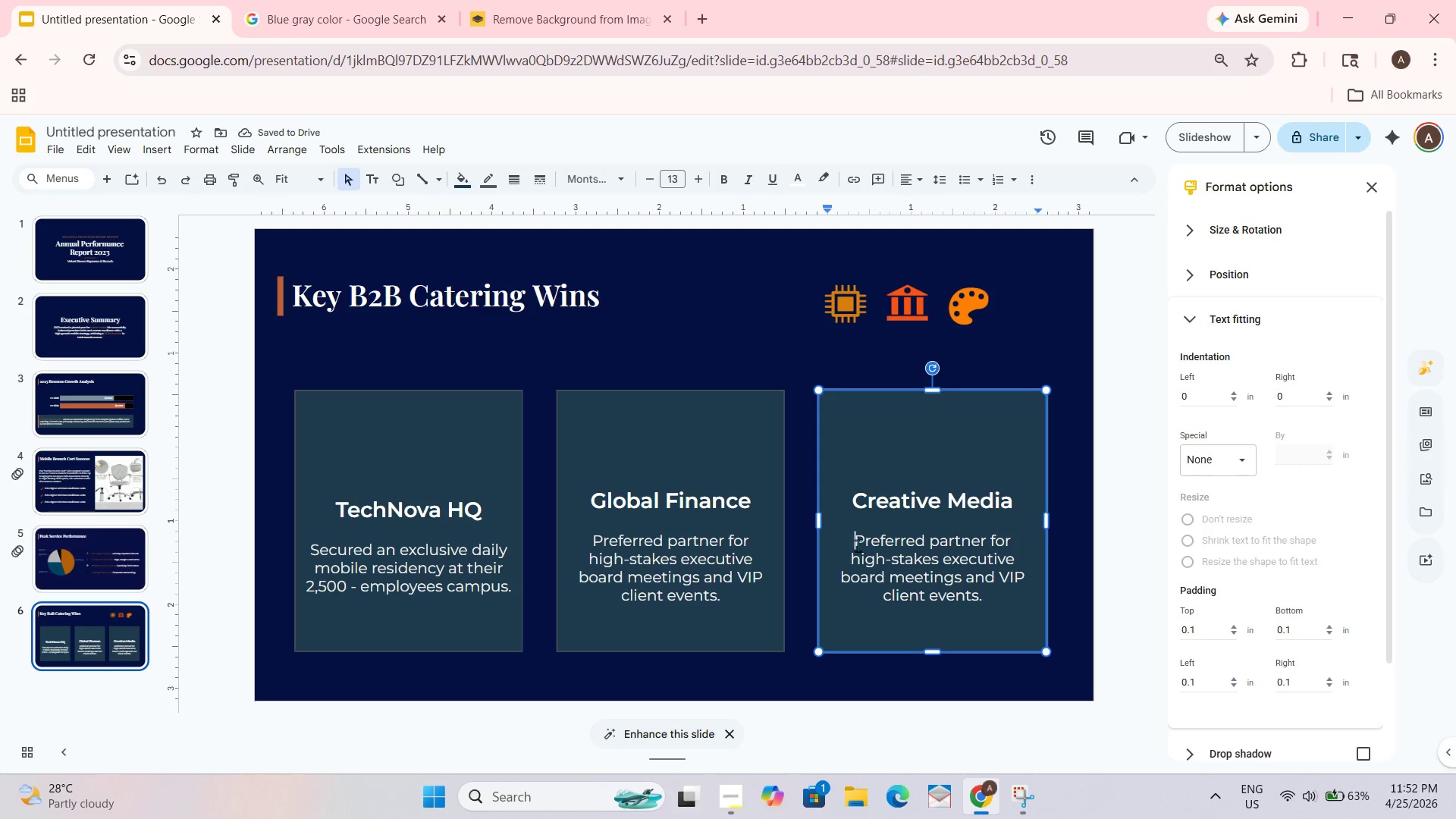 
left_click_drag(start_coordinate=[858, 545], to_coordinate=[993, 596])
 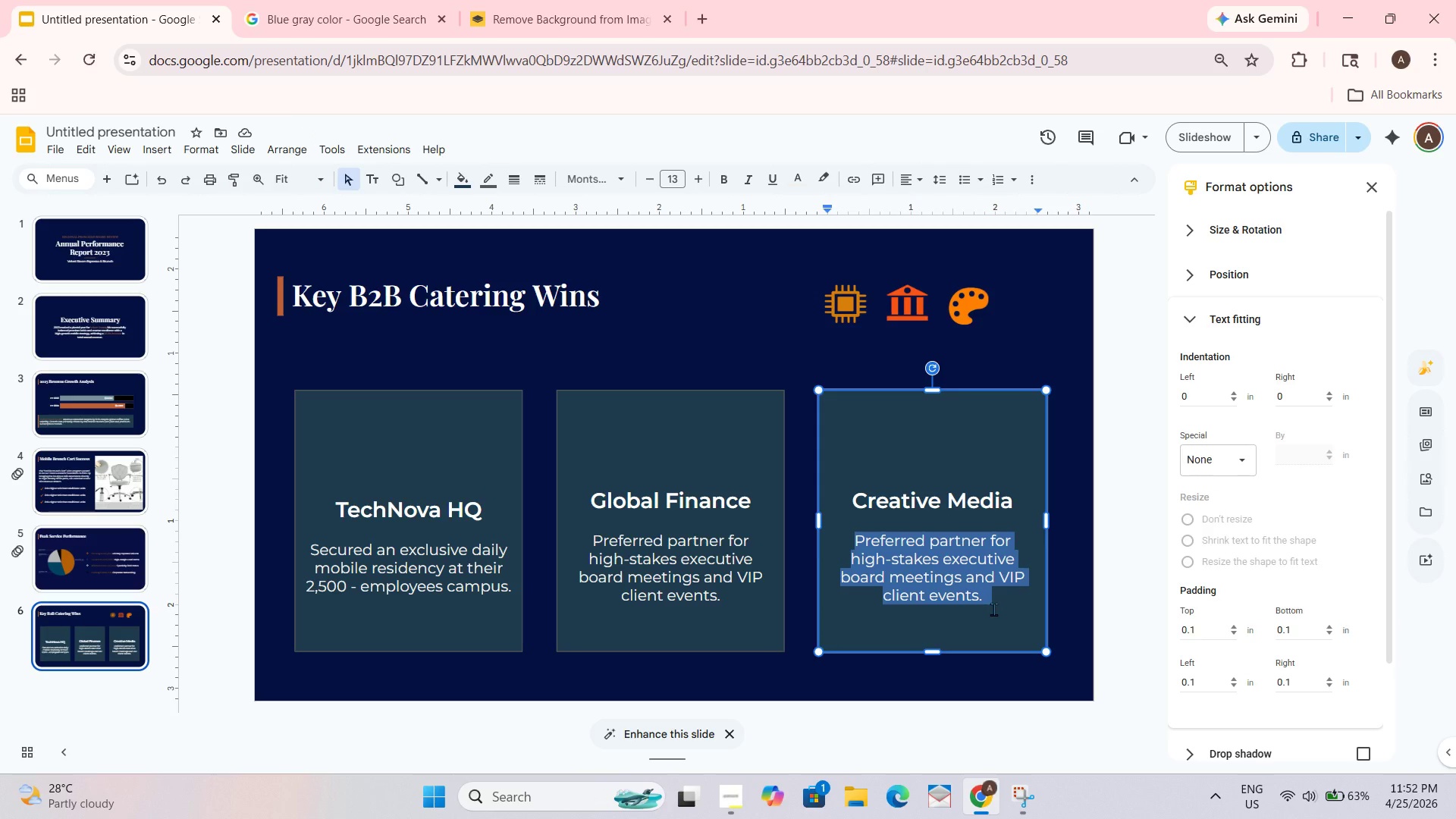 
wait(8.38)
 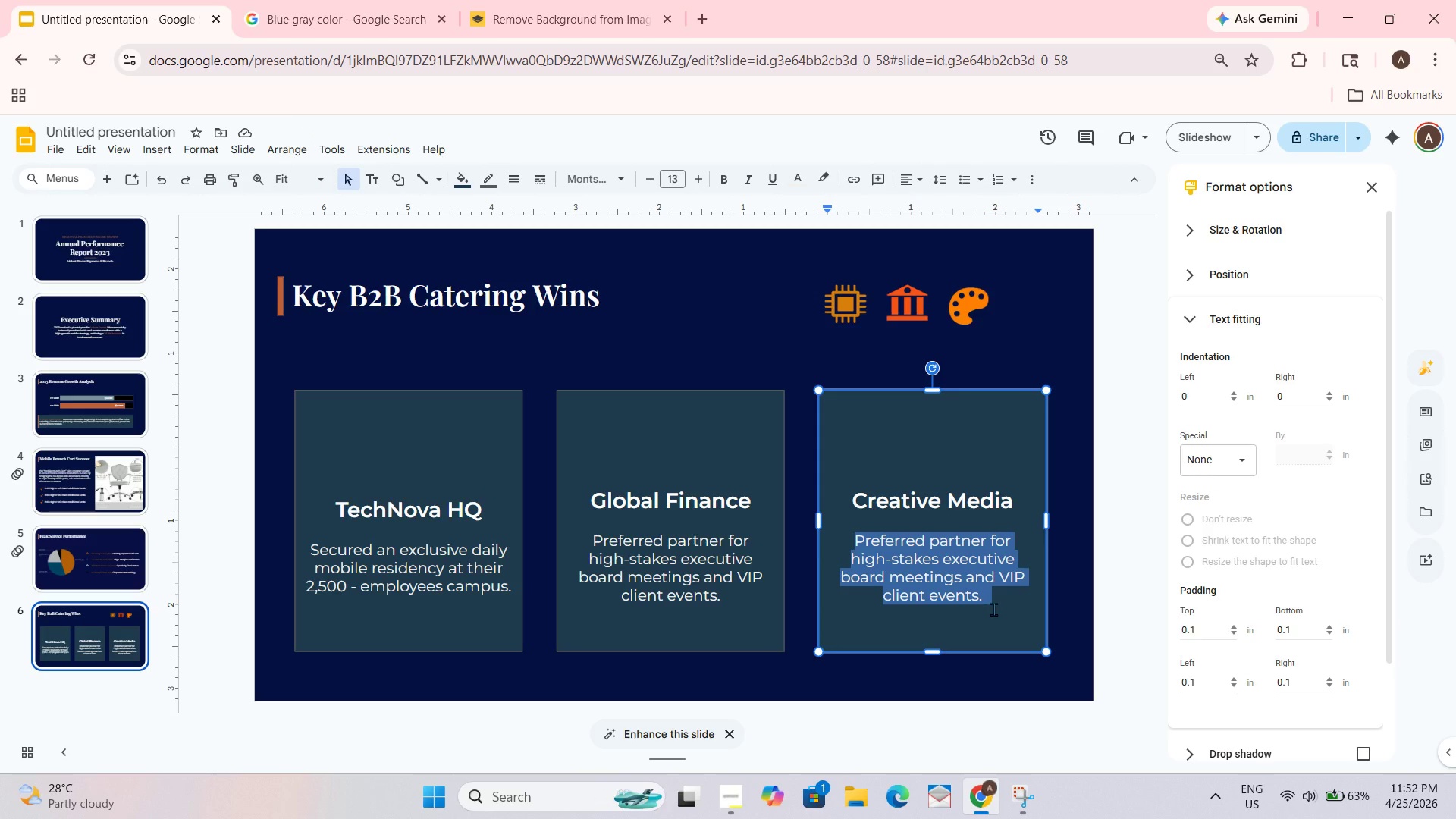 
type(Custom-branded cart integration for their quarterly)
 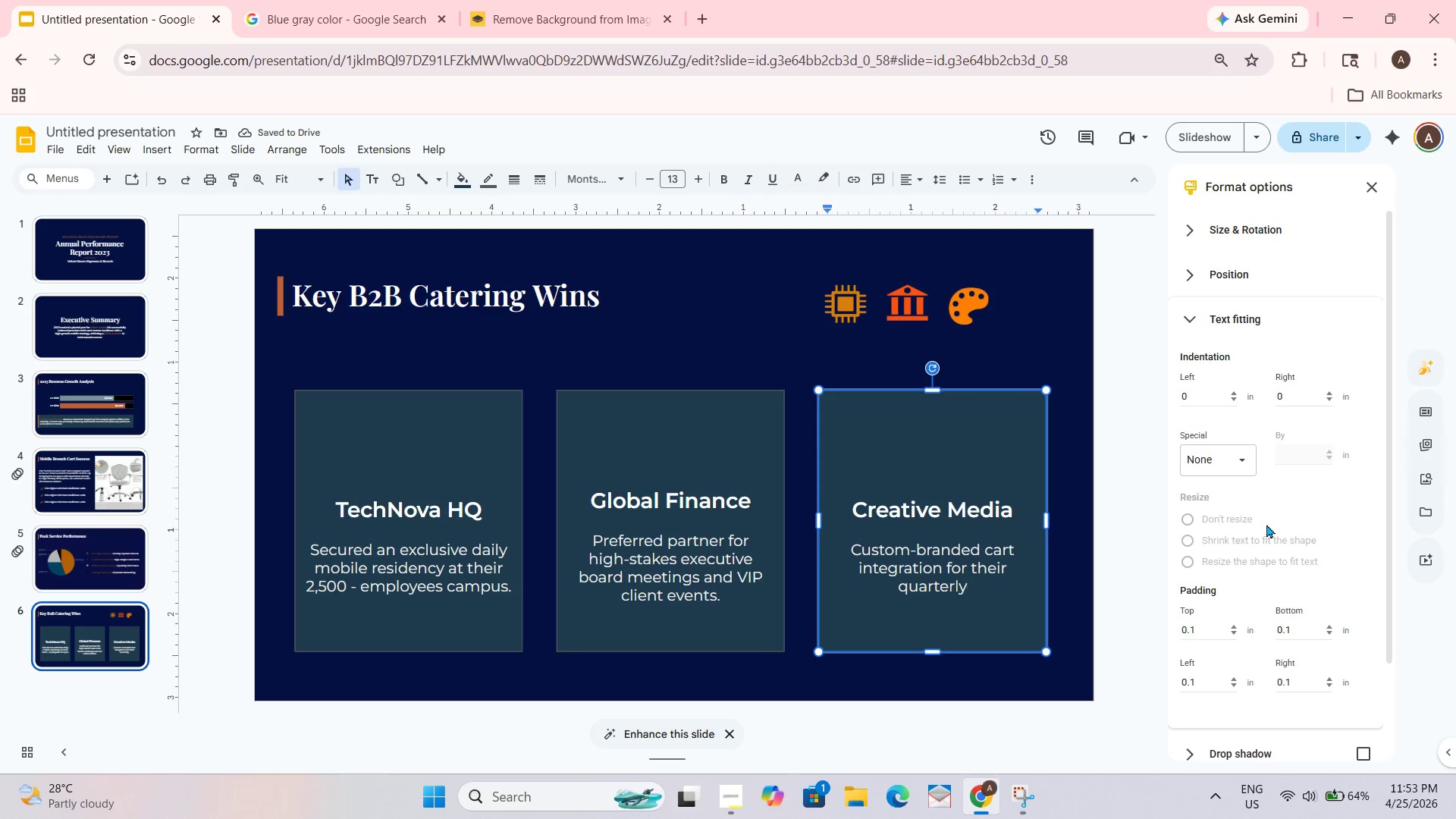 
type( product launch series)
 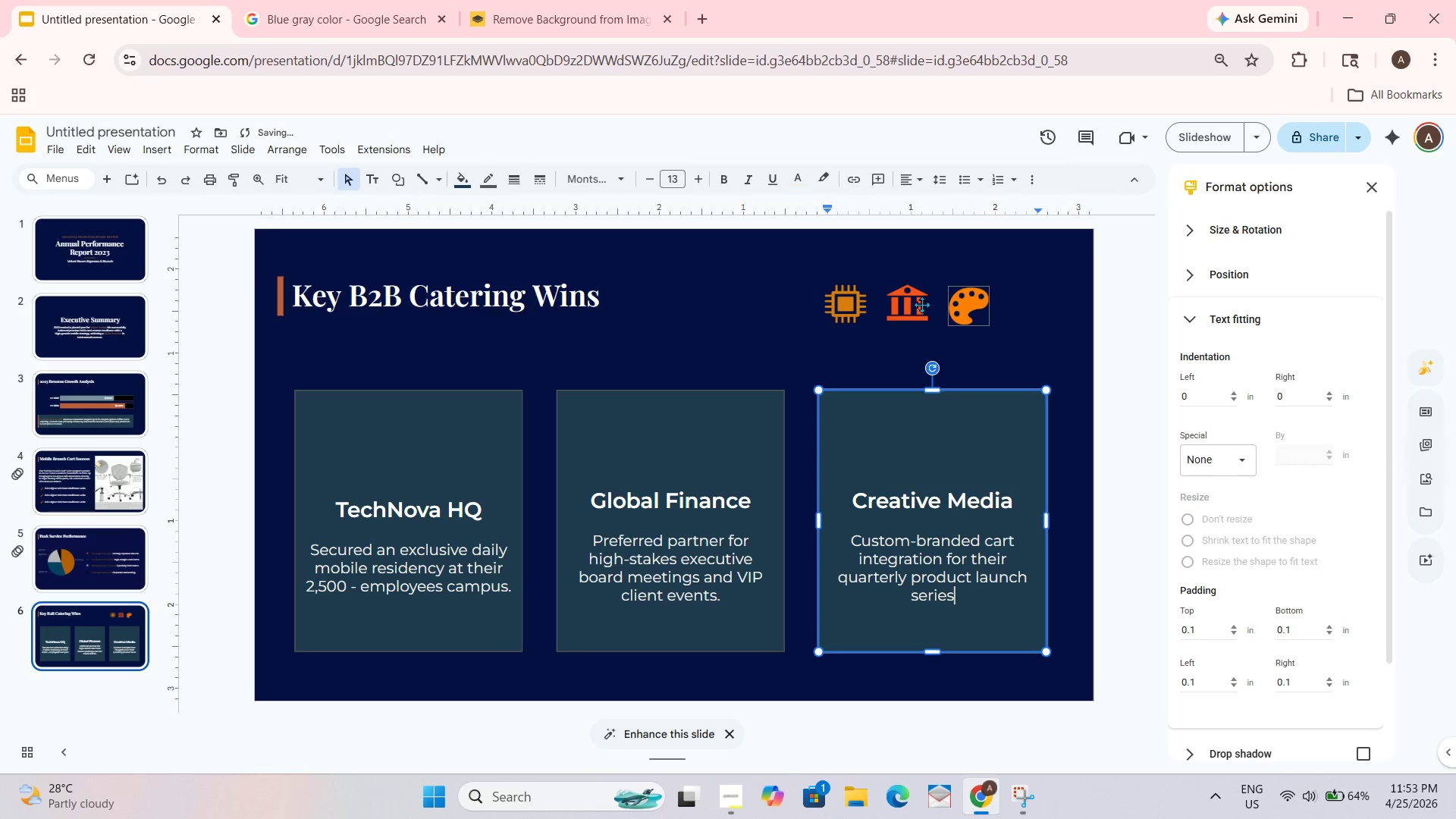 
left_click_drag(start_coordinate=[966, 291], to_coordinate=[928, 427])
 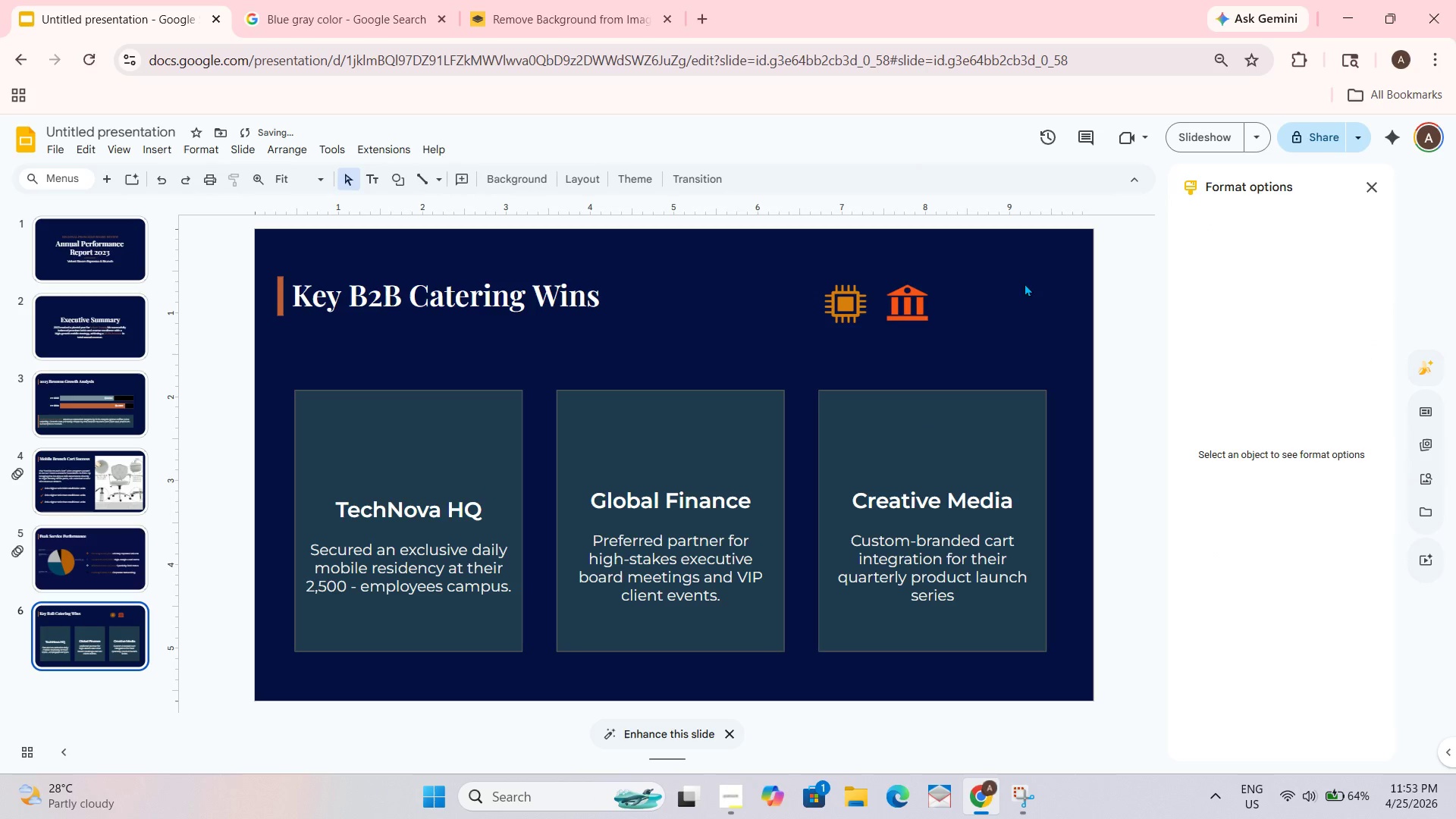 
left_click([941, 445])
 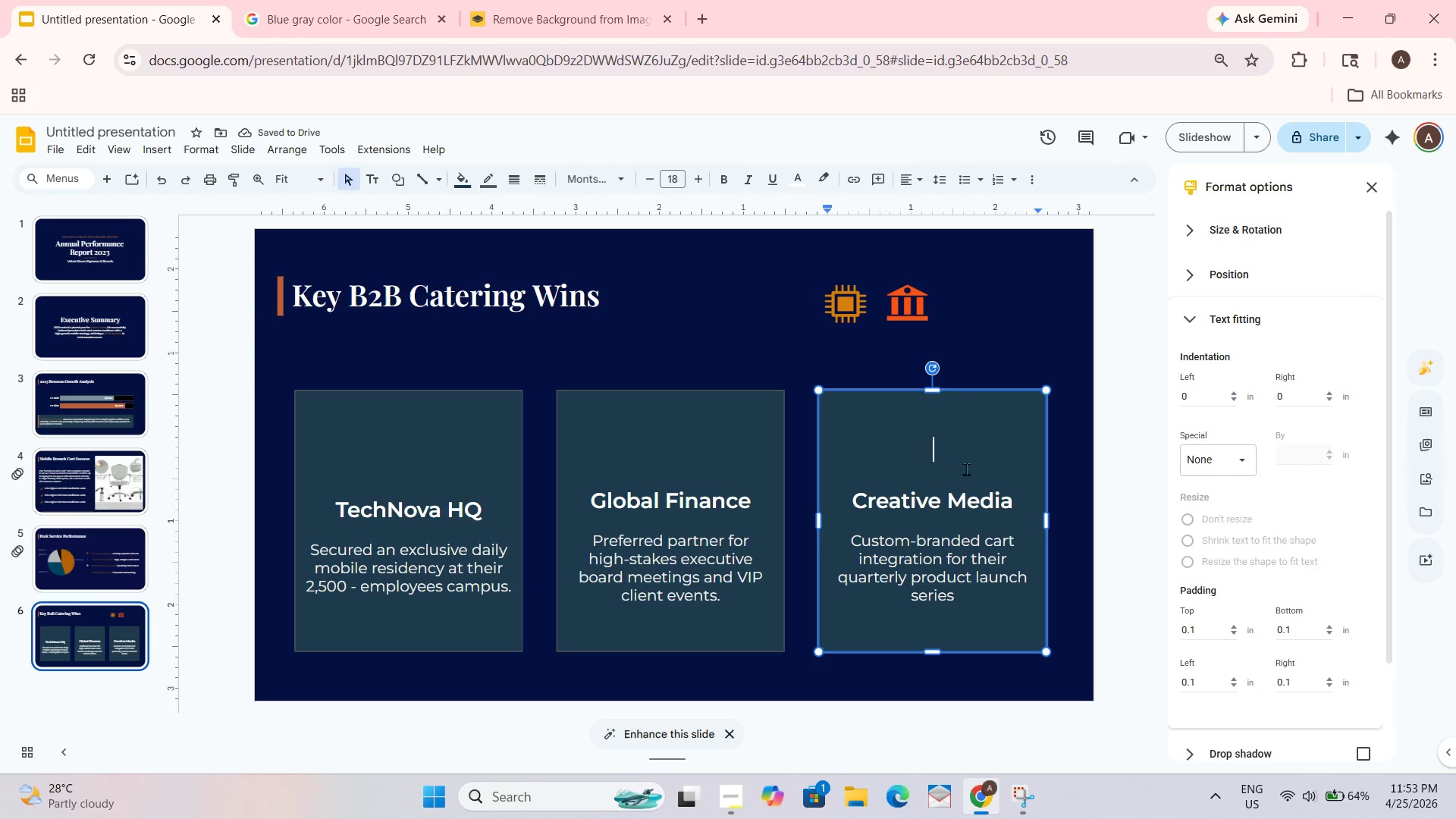 
key(Control+ControlLeft)
 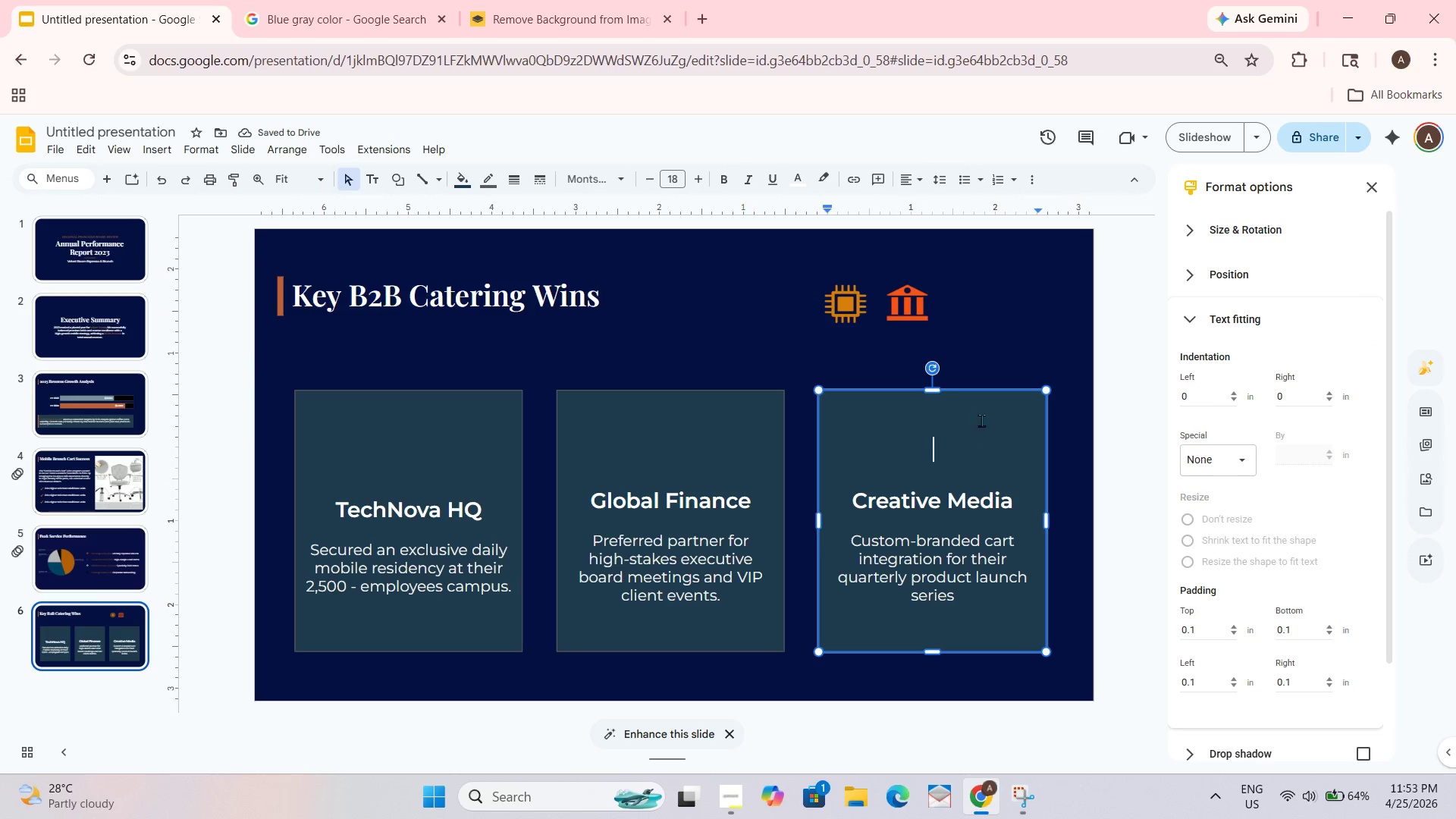 
key(Control+Z)
 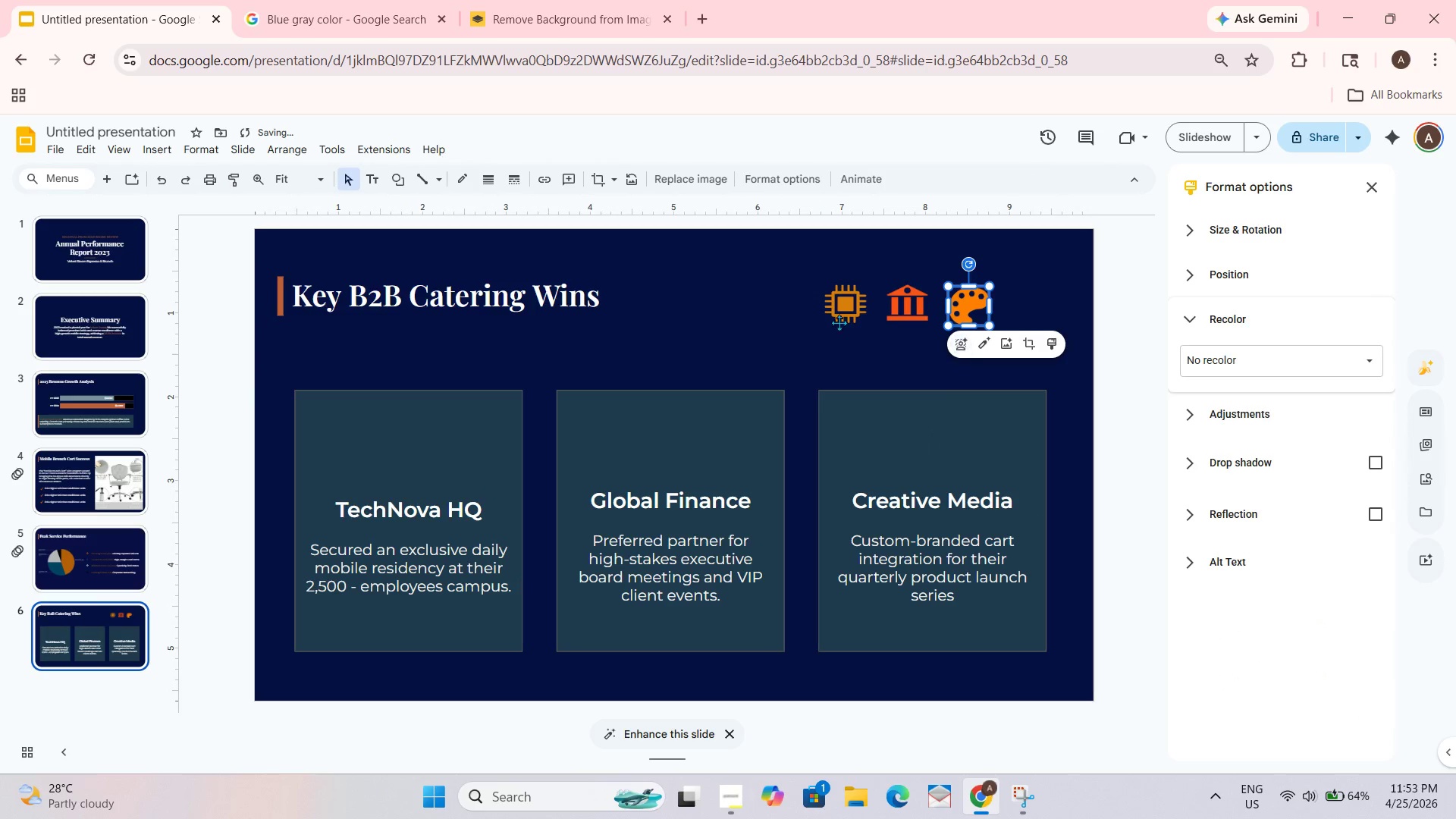 
left_click([831, 317])
 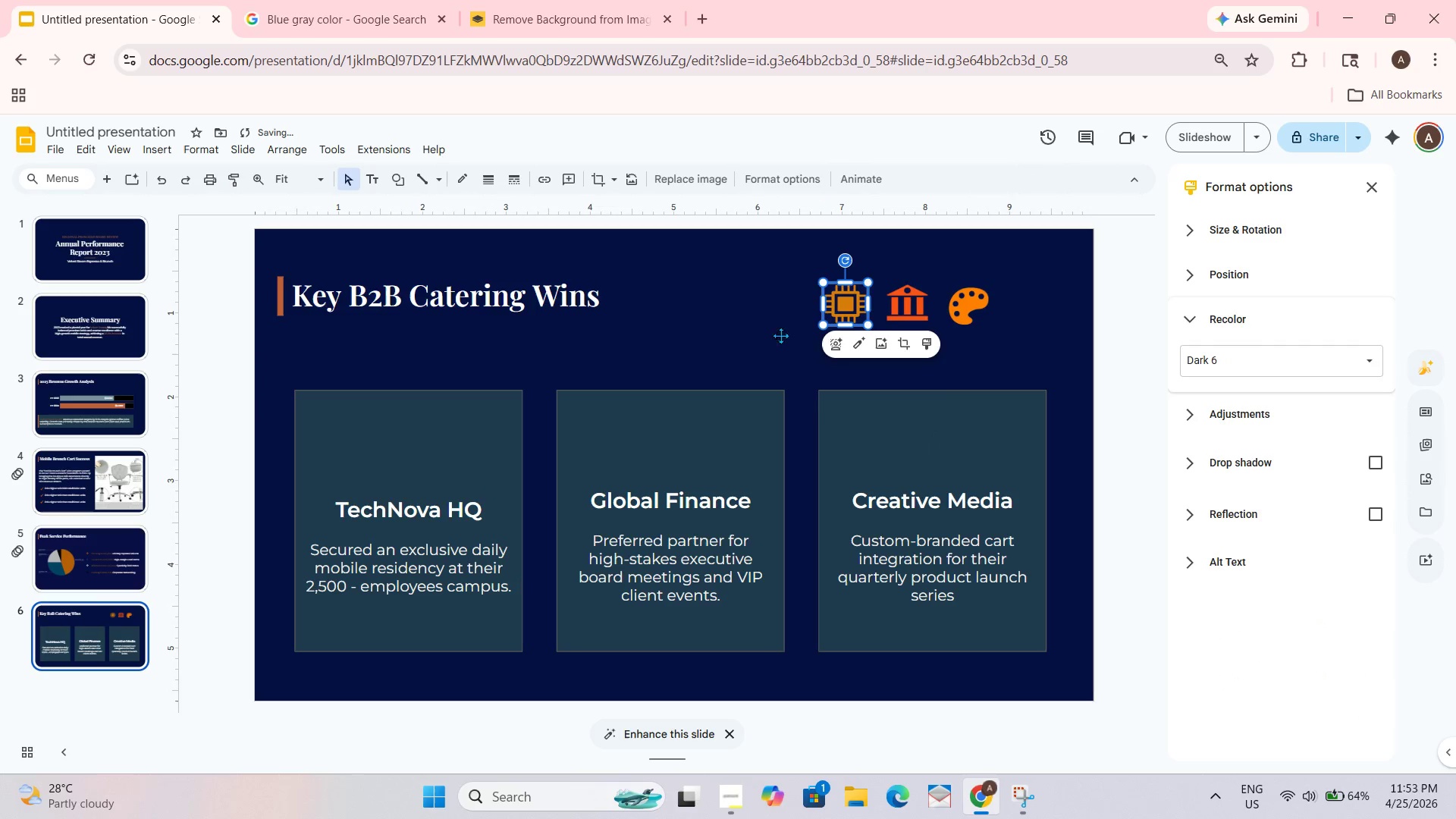 
left_click([749, 334])
 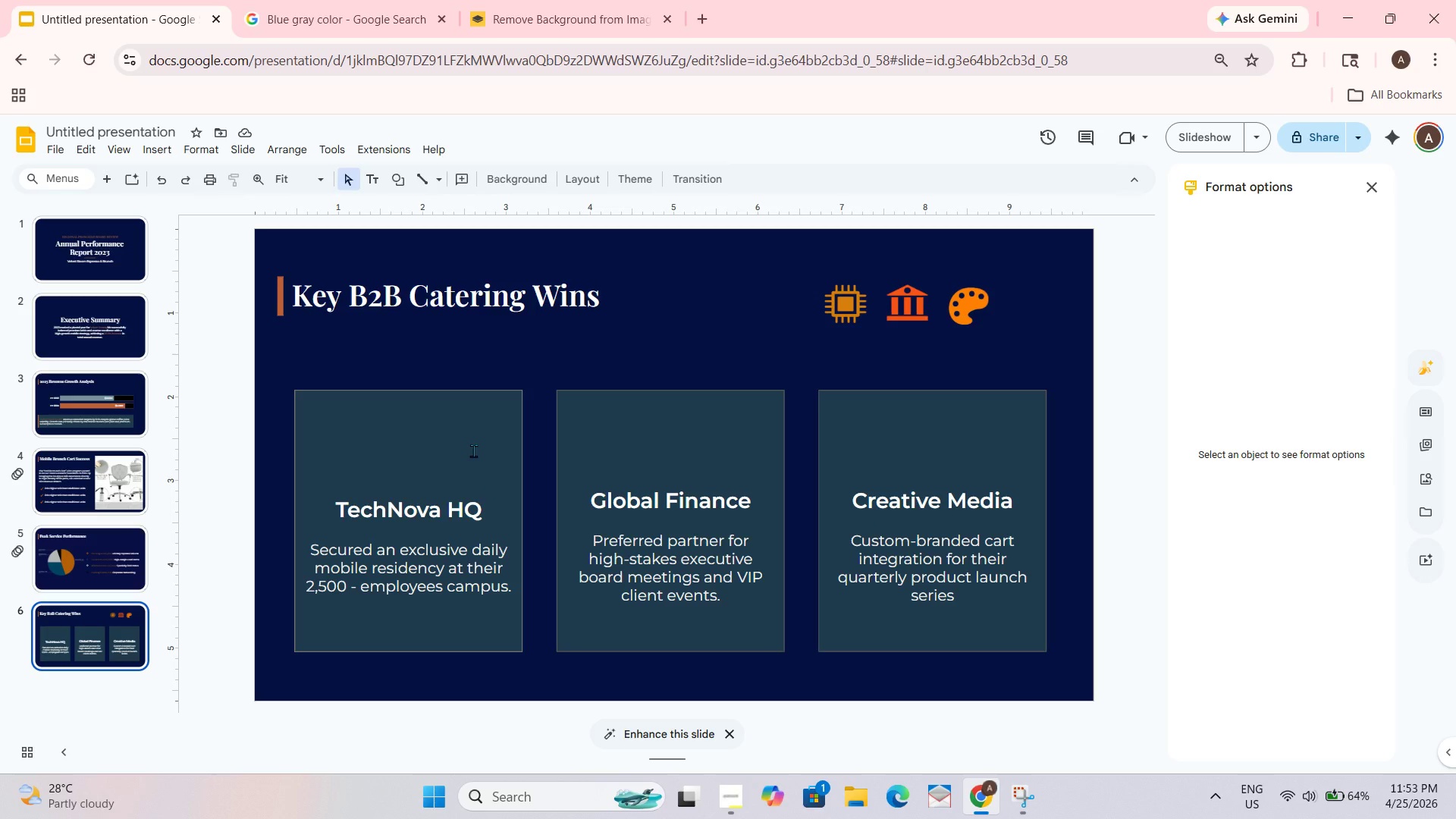 
wait(7.47)
 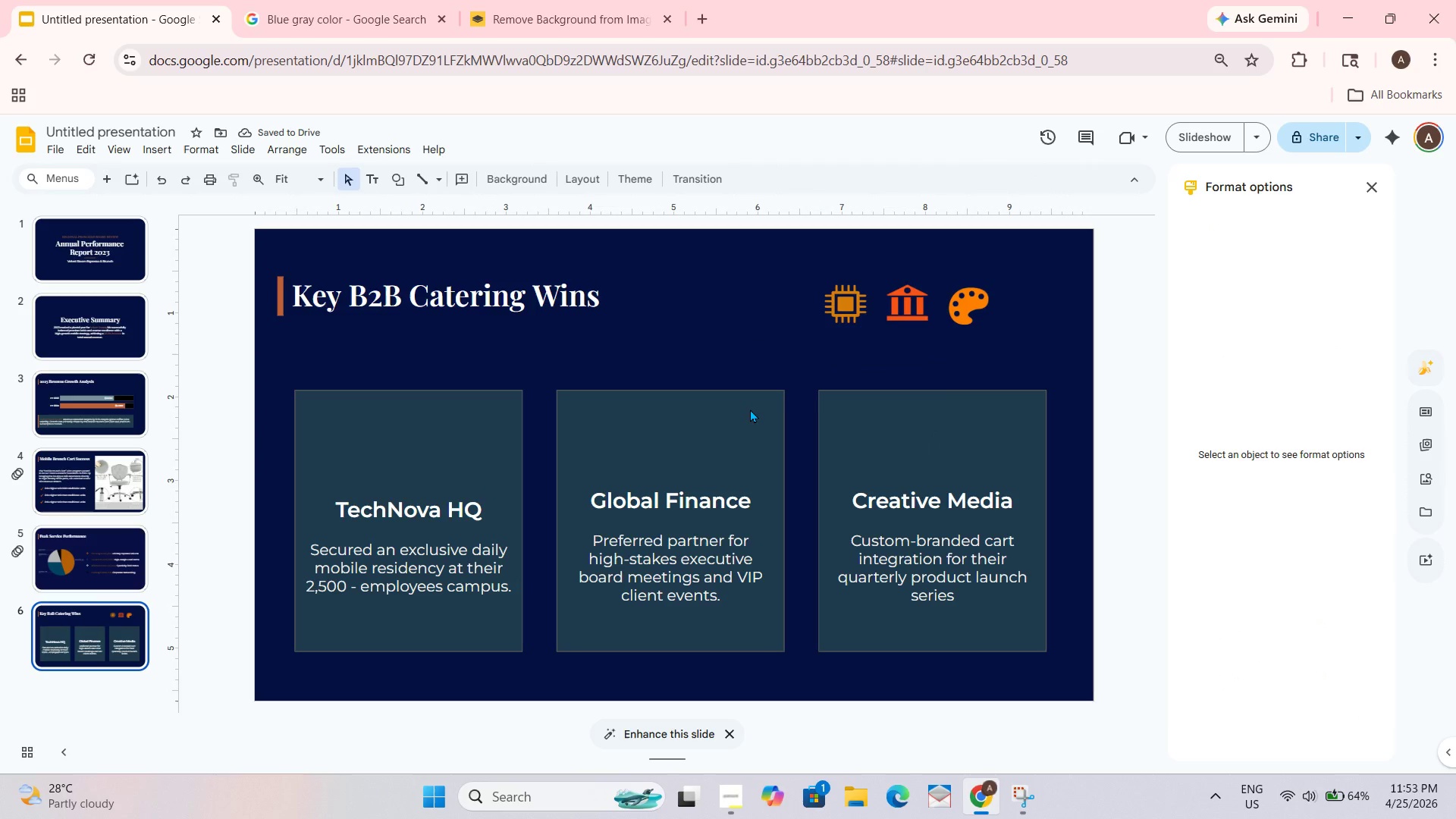 
left_click([473, 450])
 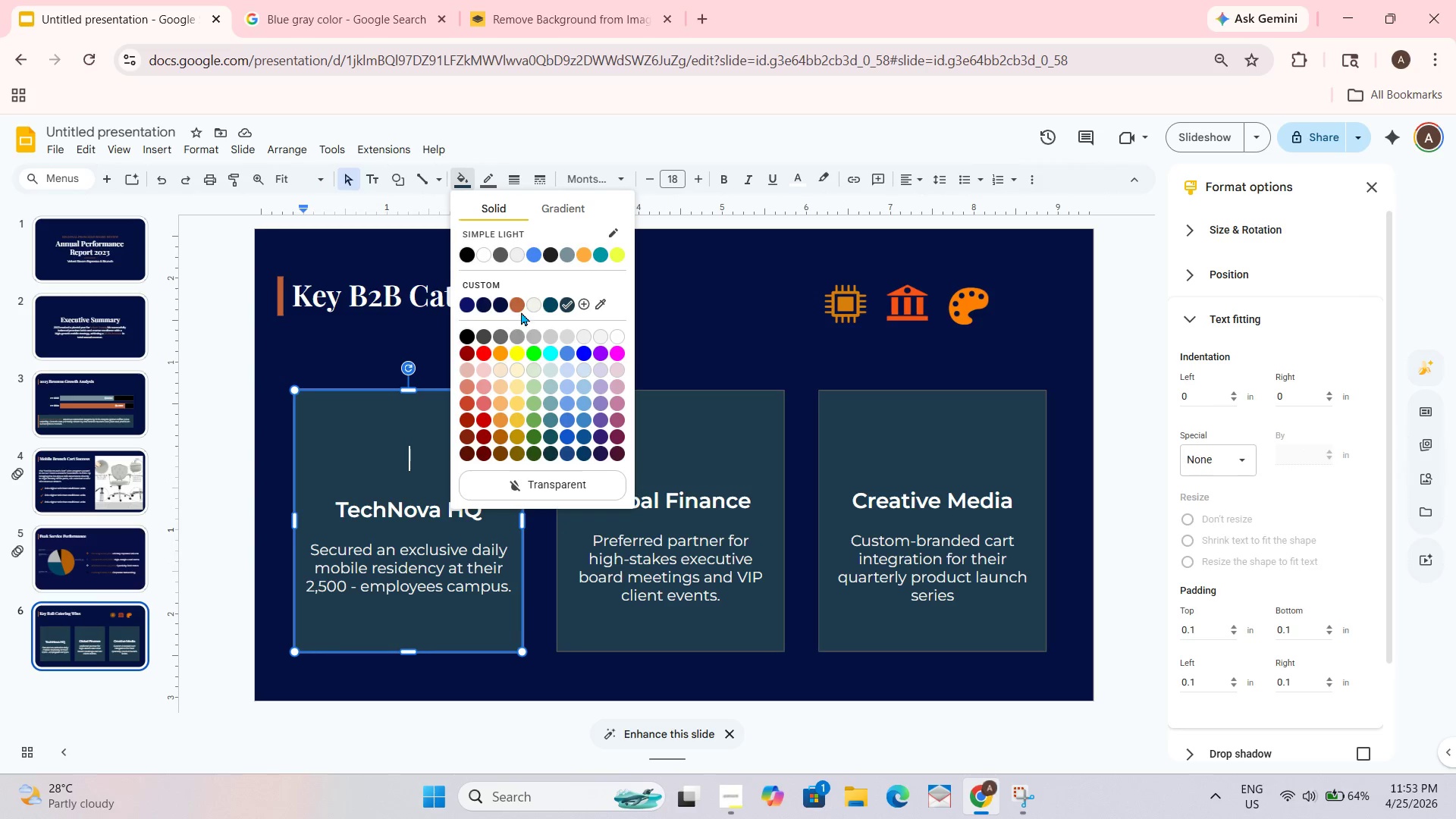 
left_click([532, 297])
 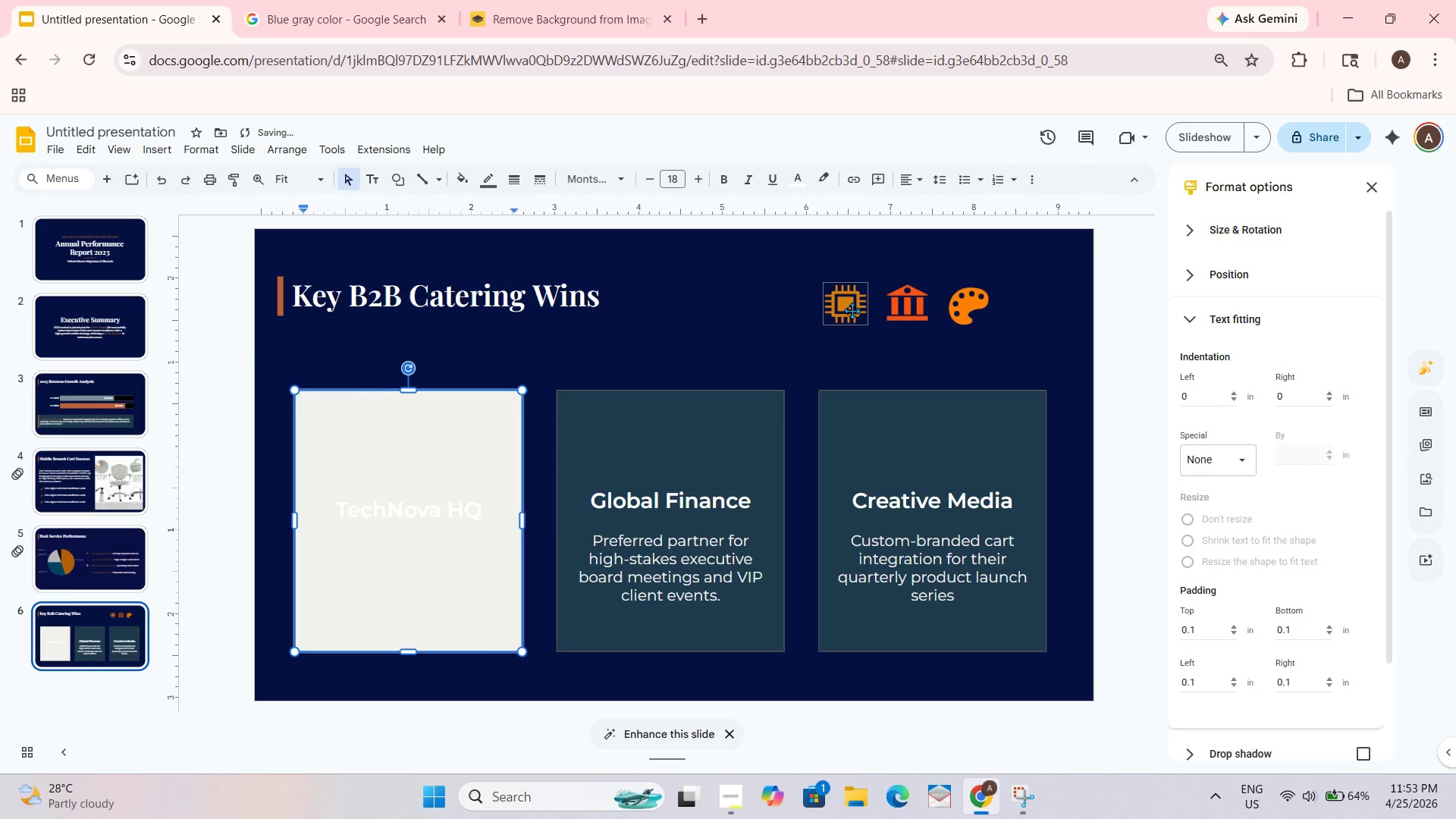 
left_click_drag(start_coordinate=[852, 310], to_coordinate=[437, 452])
 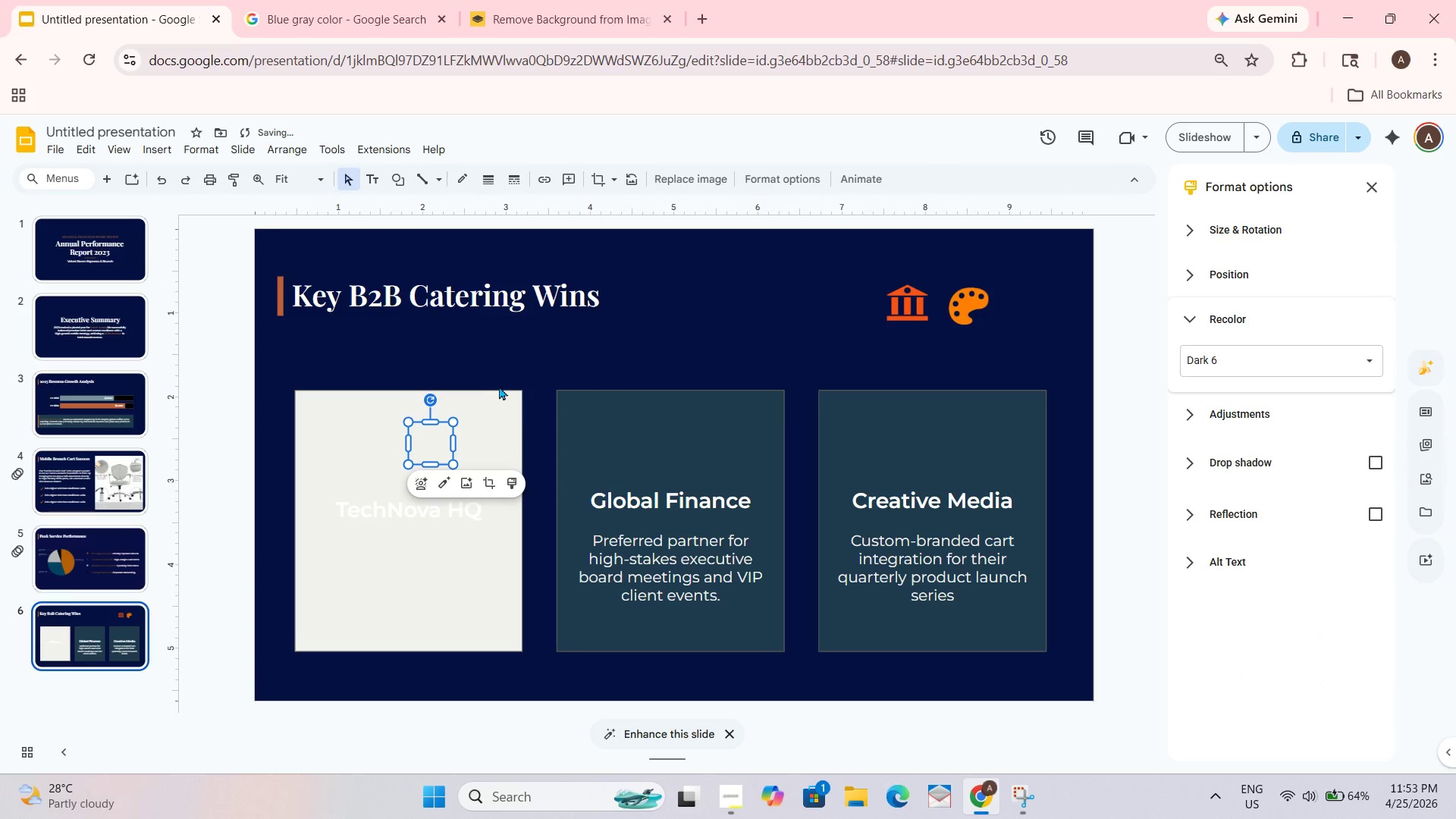 
key(Control+Z)
 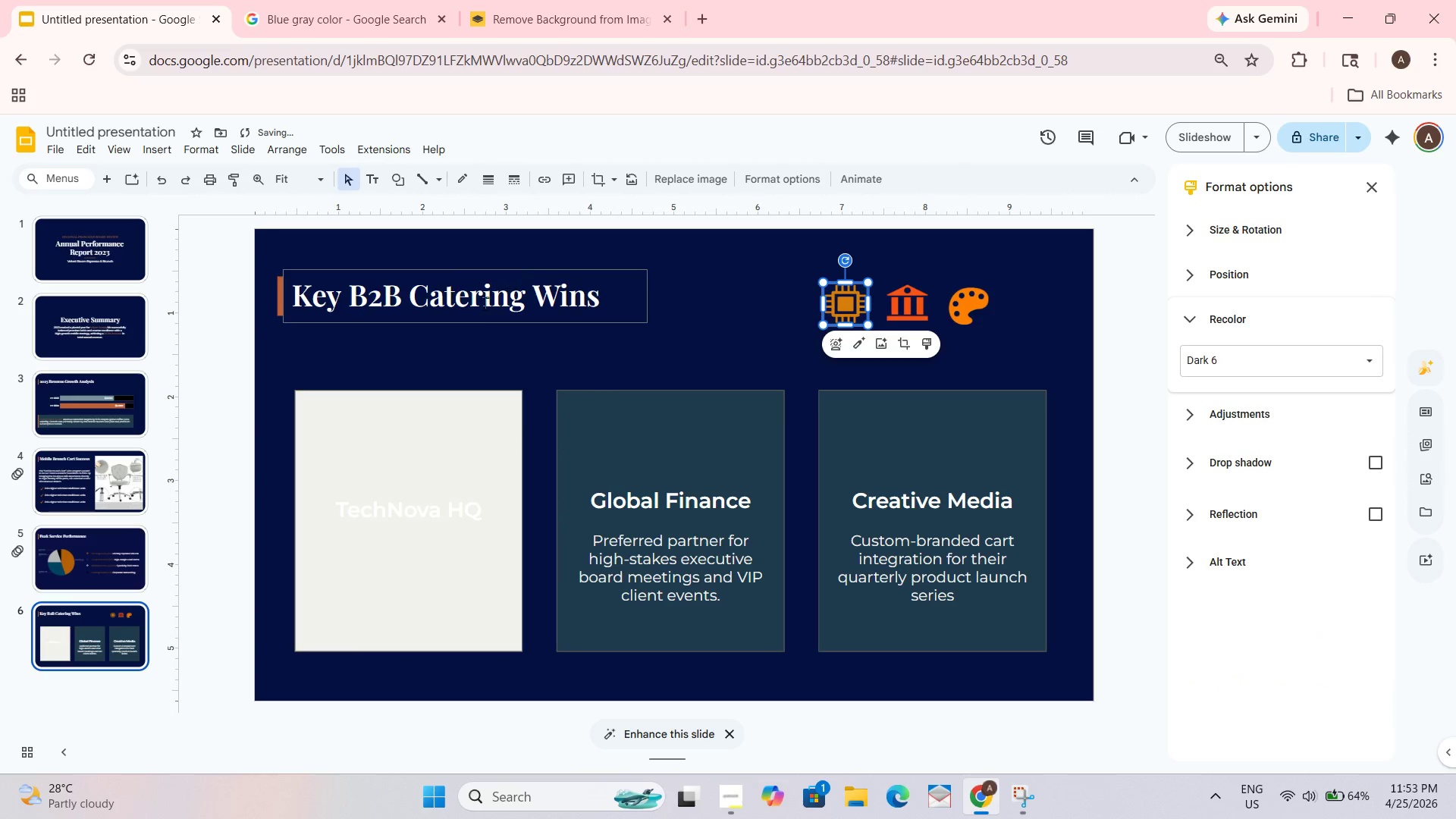 
left_click([366, 504])
 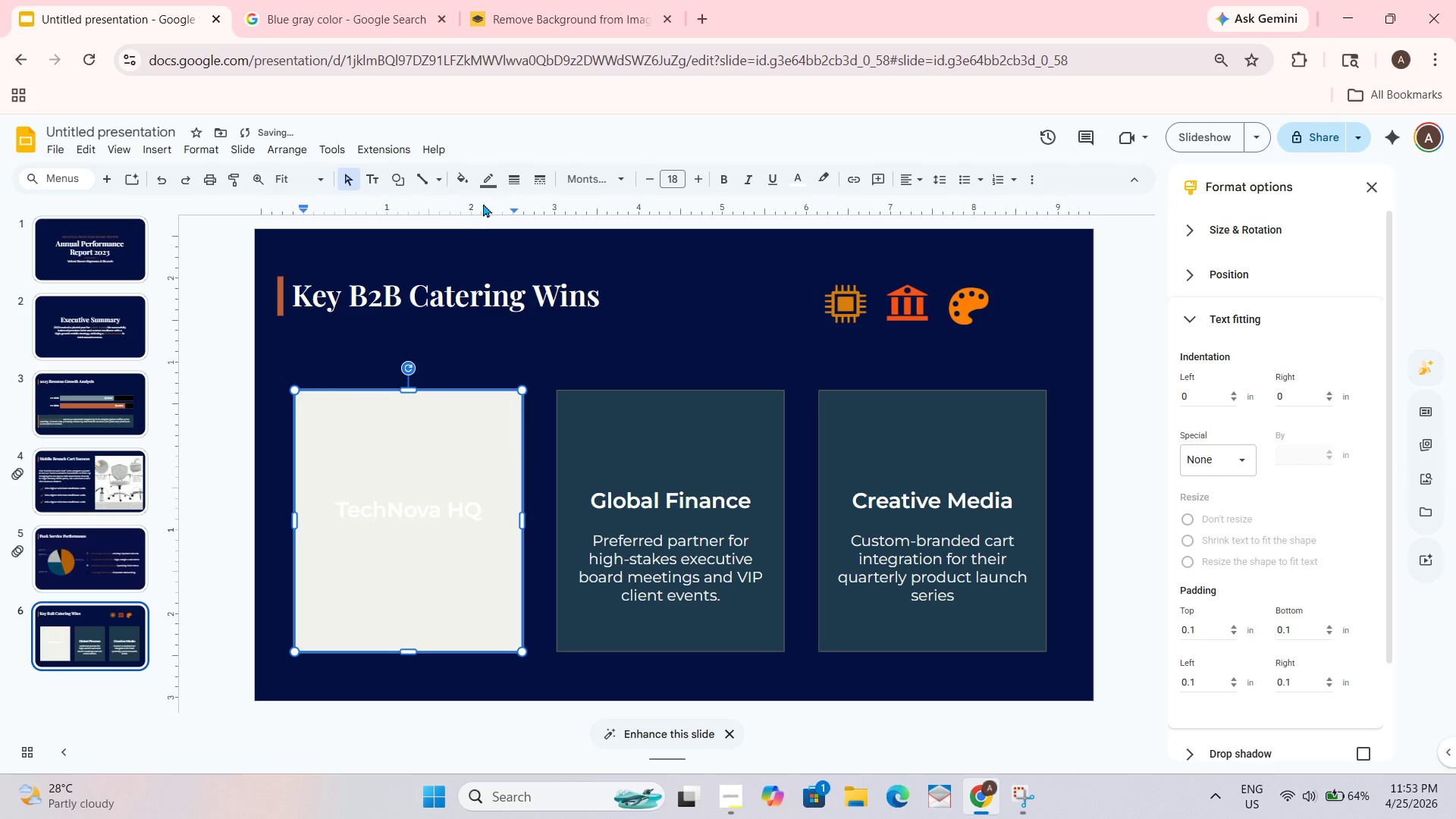 
left_click([491, 174])
 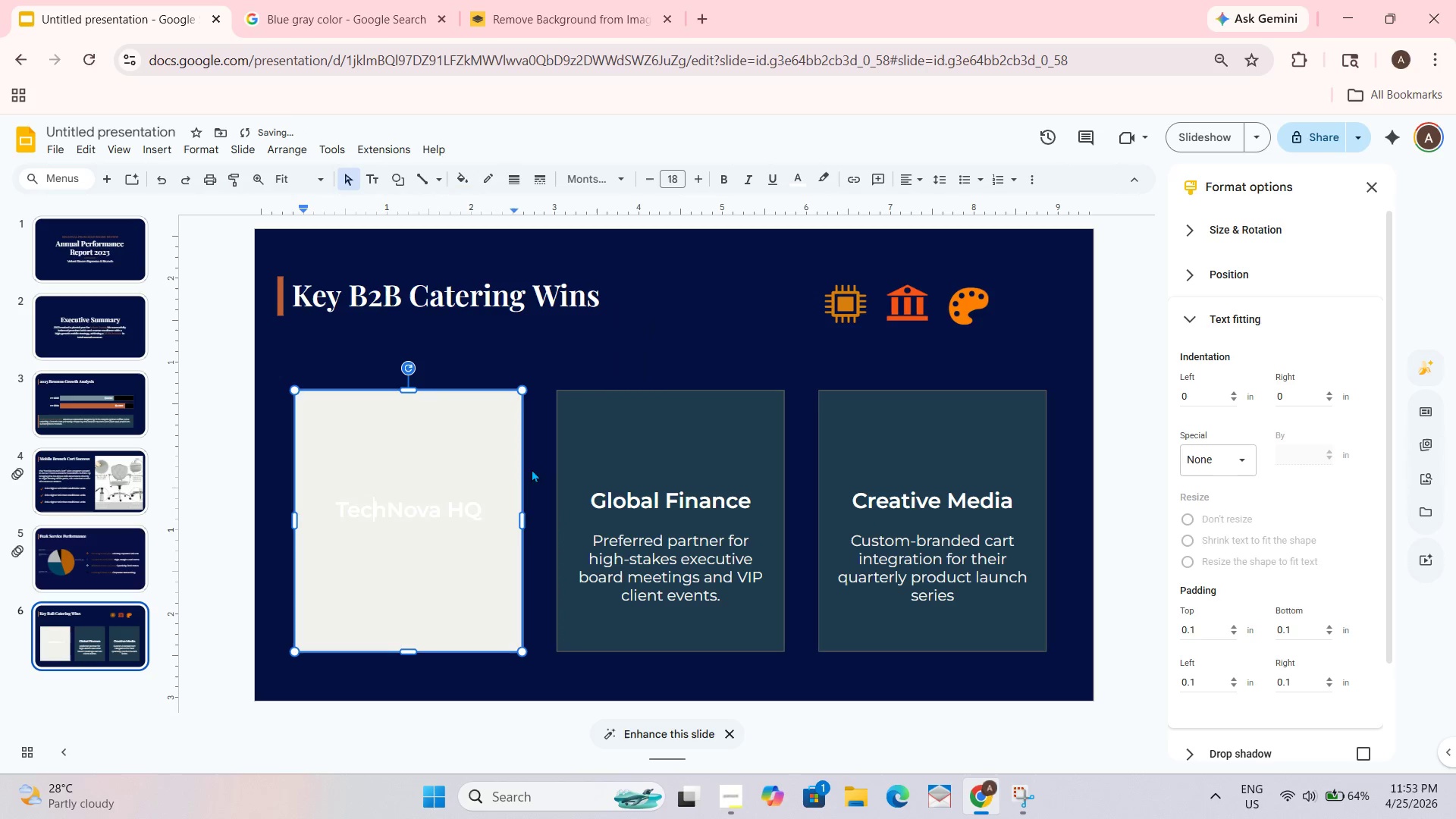 
left_click([663, 359])
 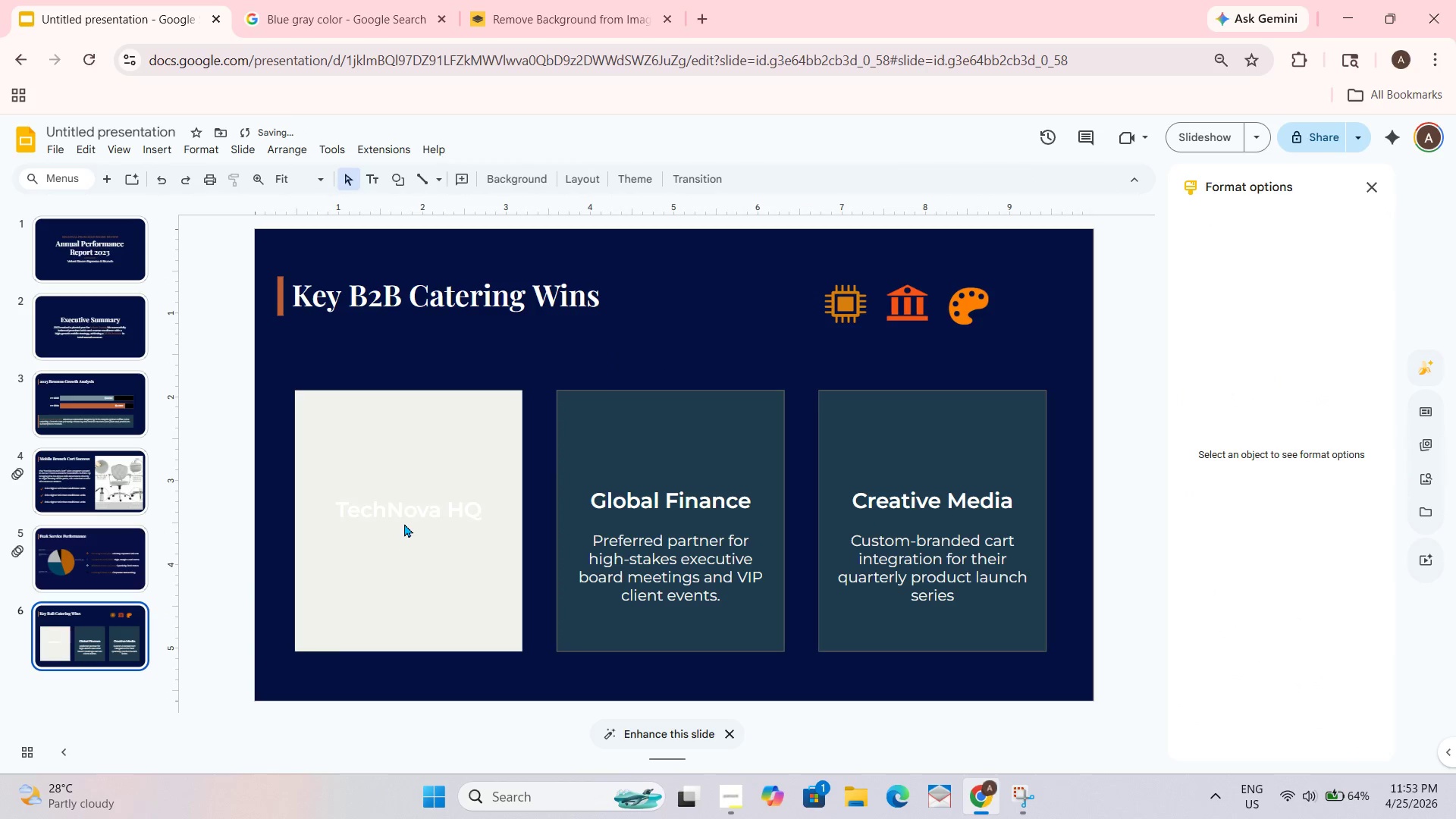 
left_click([406, 516])
 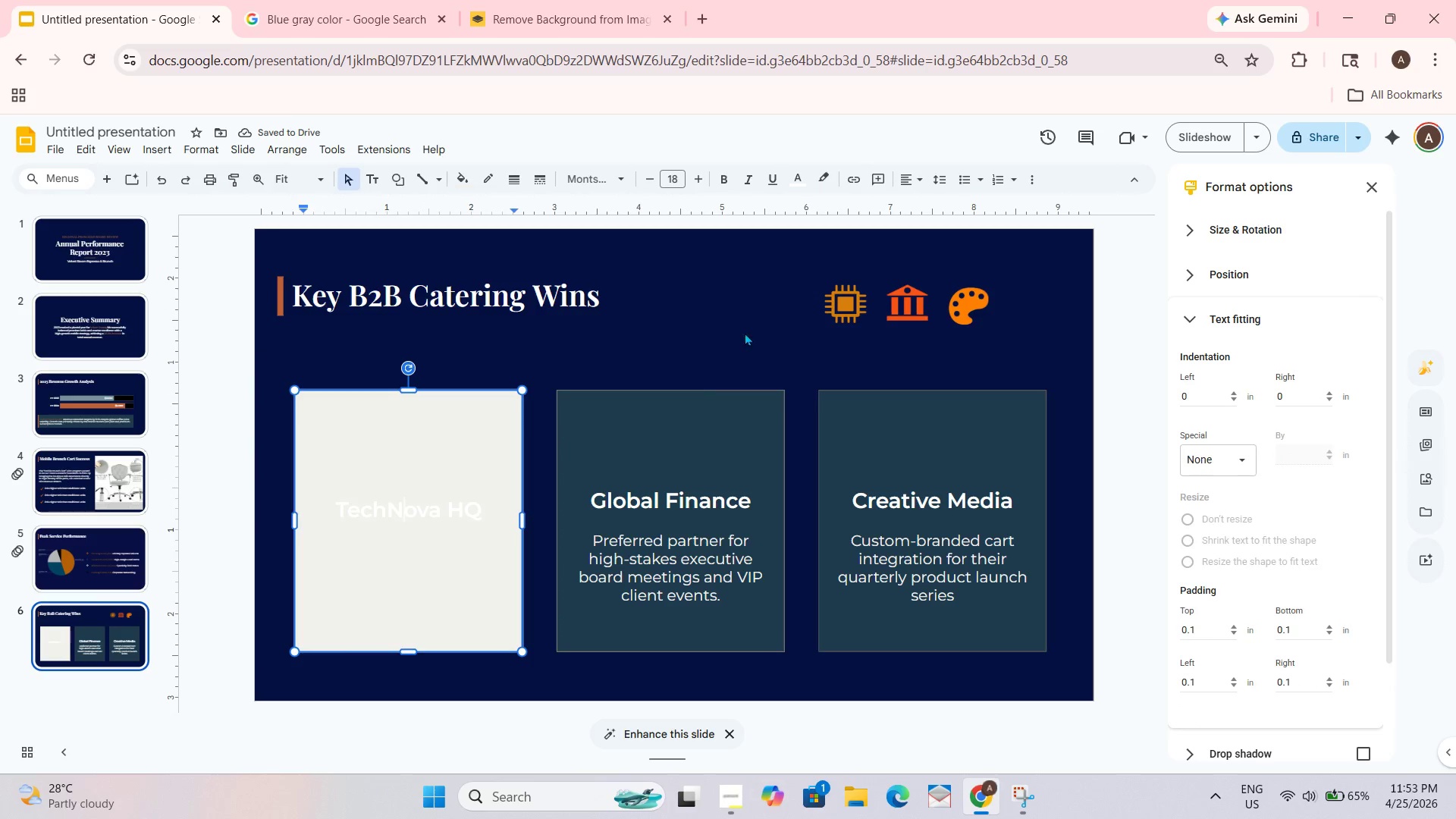 
left_click_drag(start_coordinate=[845, 293], to_coordinate=[403, 447])
 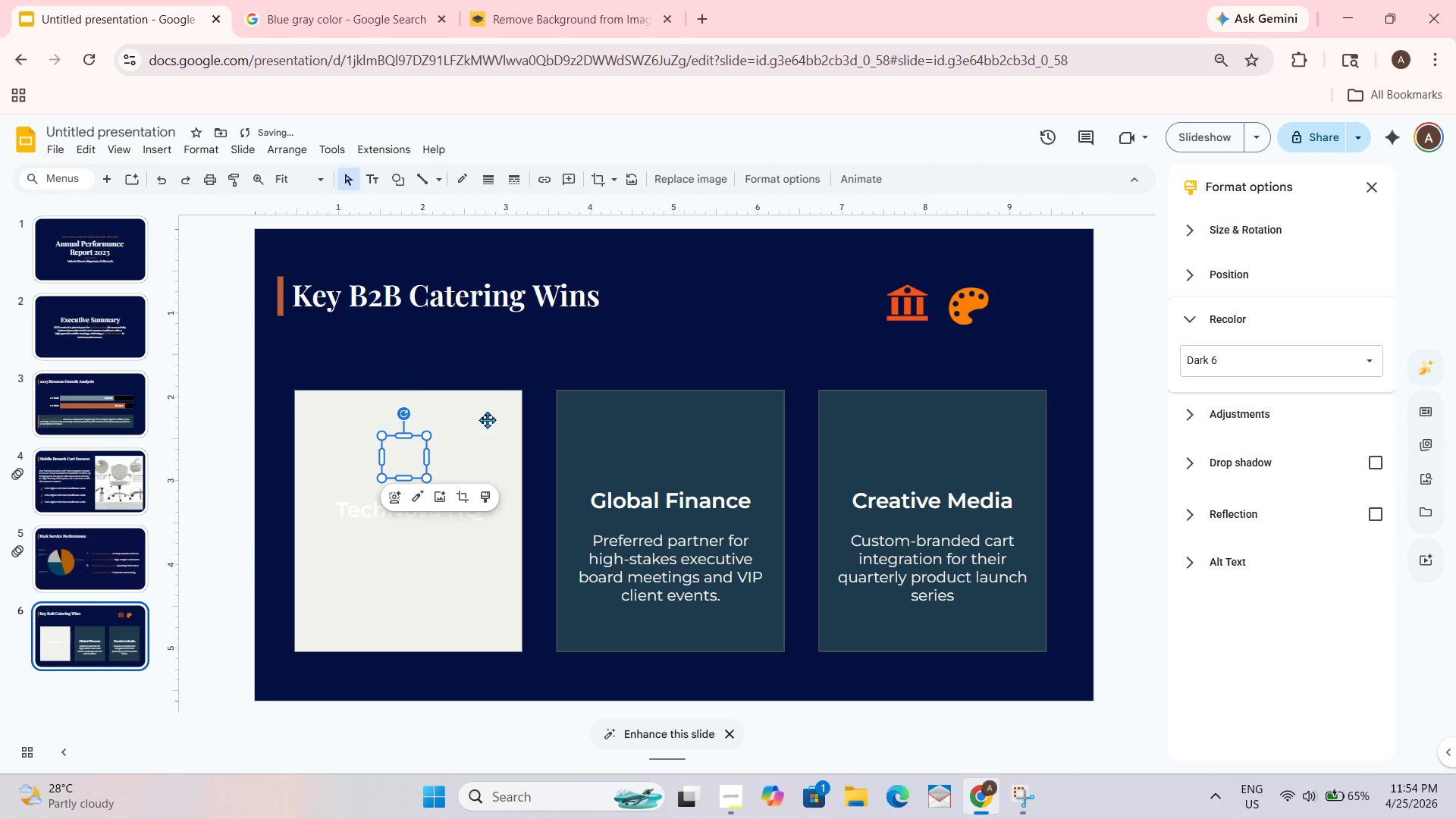 
key(Control+Z)
 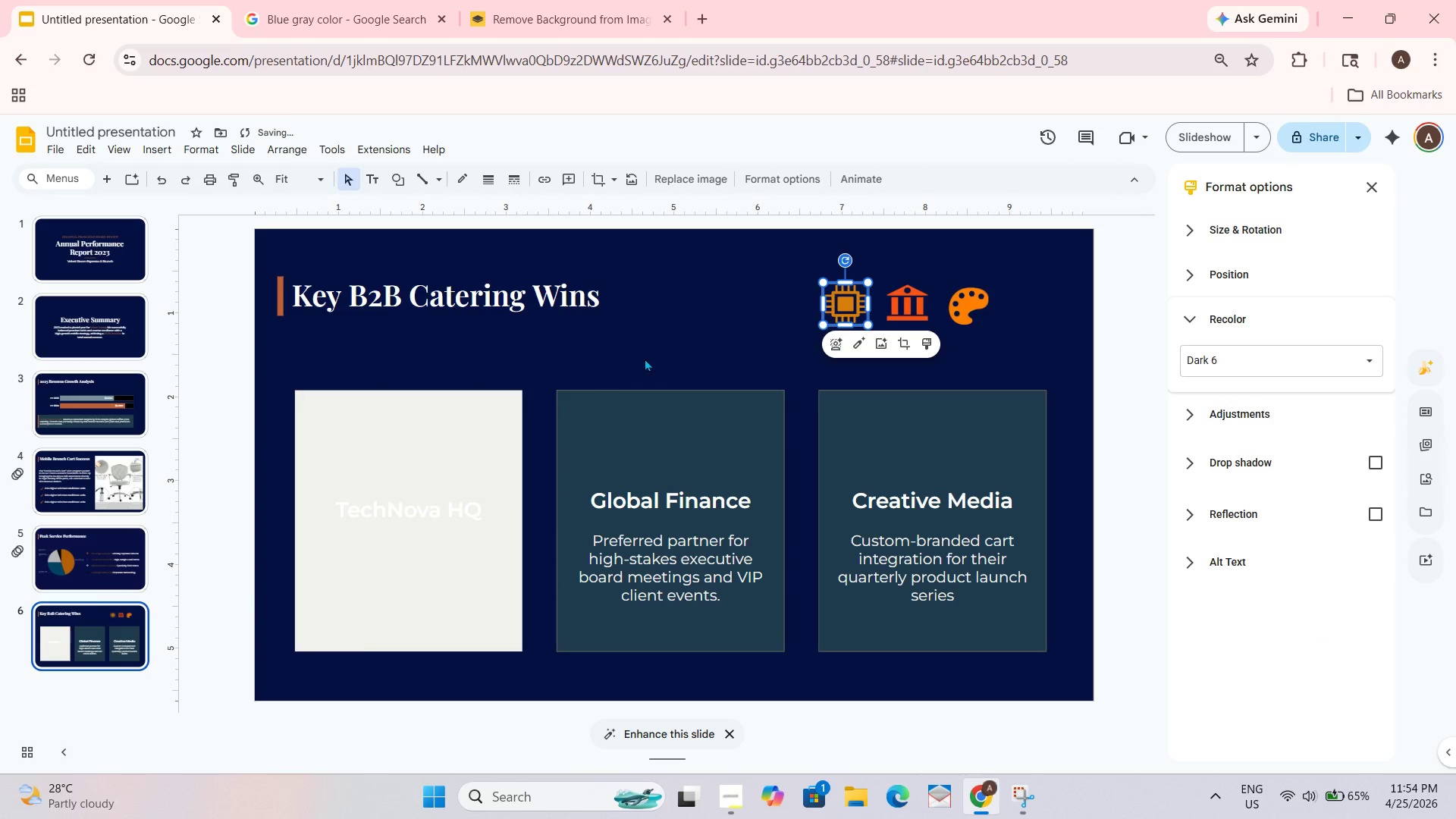 
left_click([645, 356])
 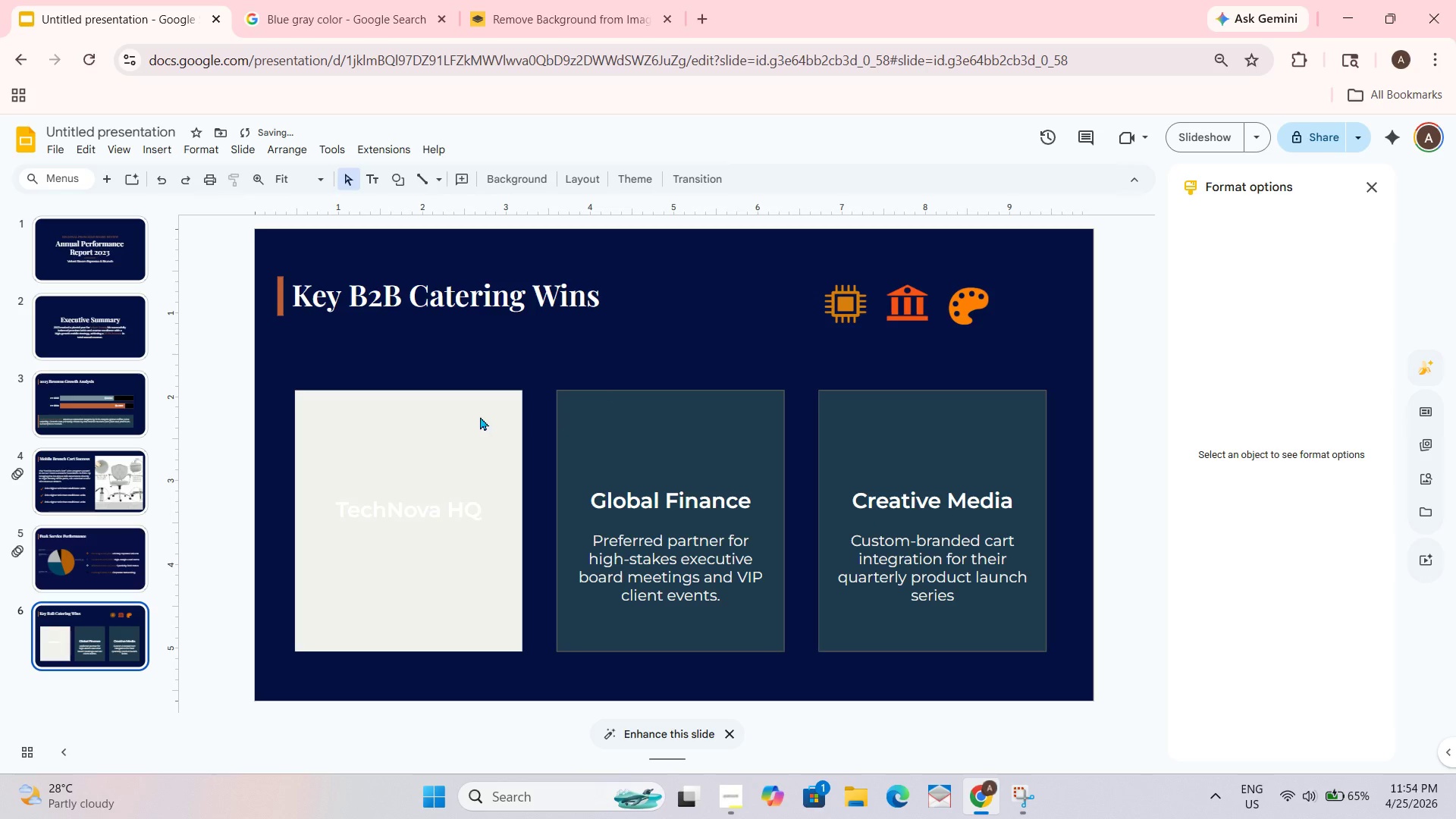 
double_click([480, 416])
 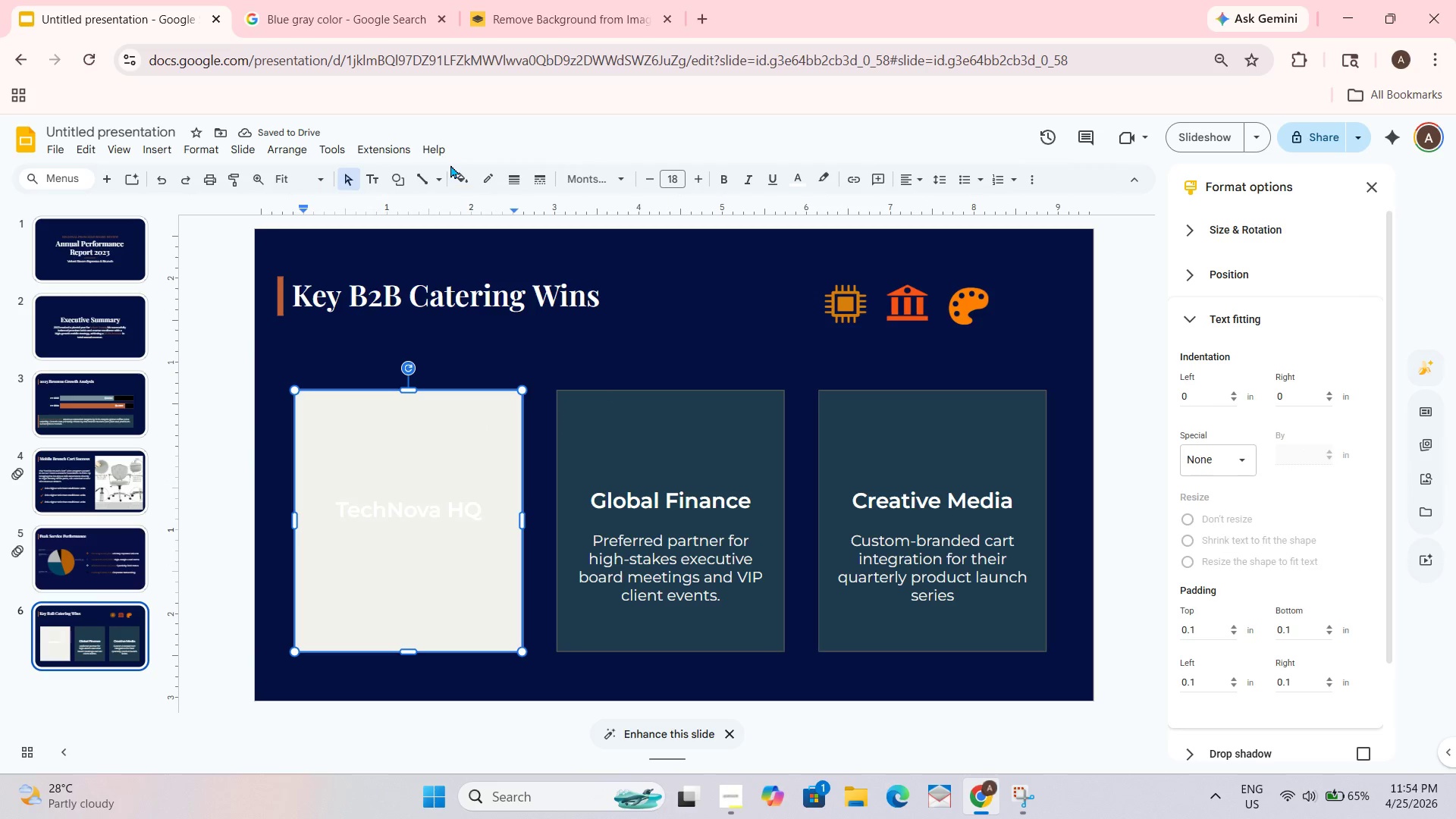 
left_click([450, 176])
 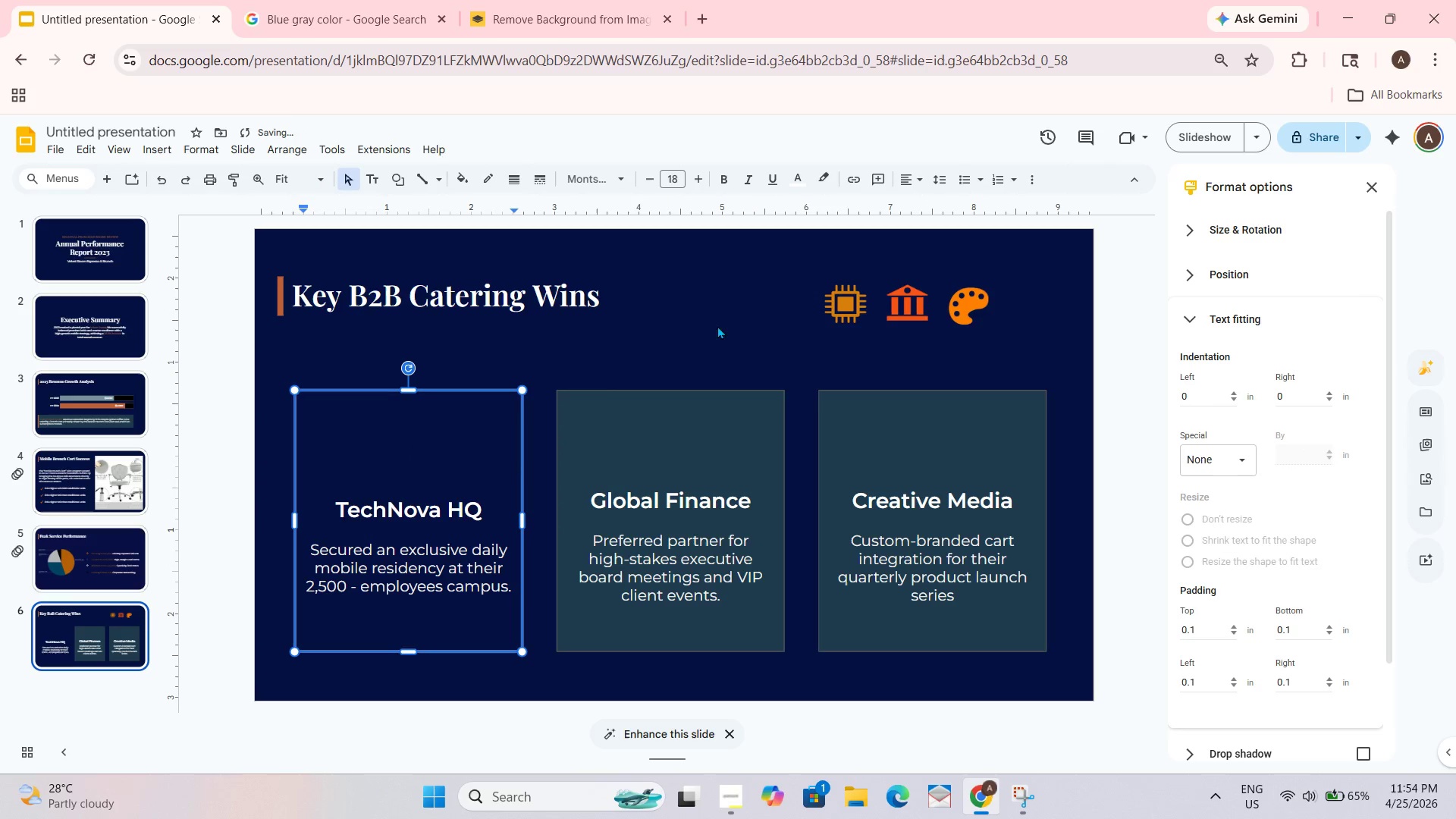 
left_click([614, 339])
 